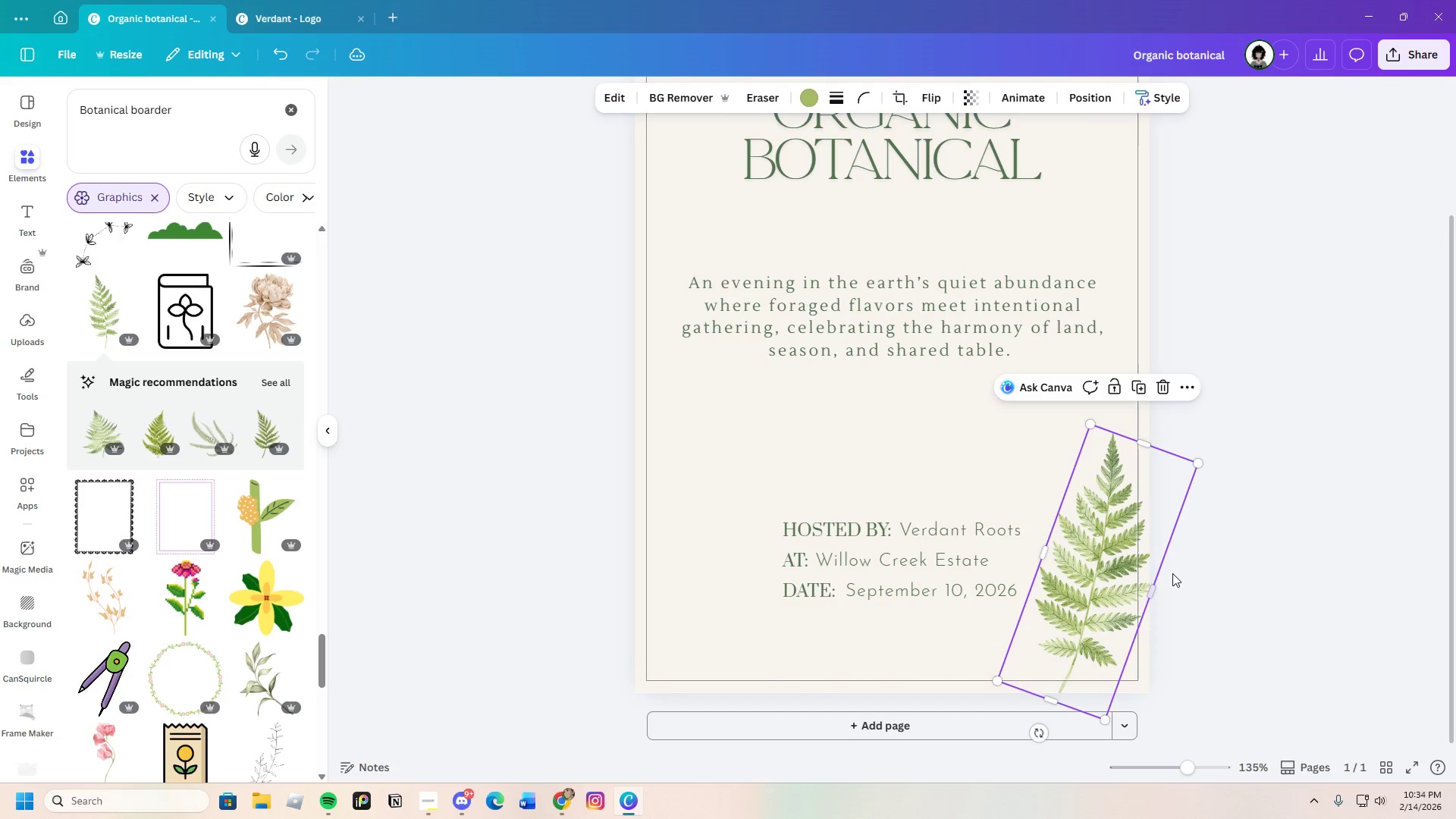 
left_click([1172, 573])
 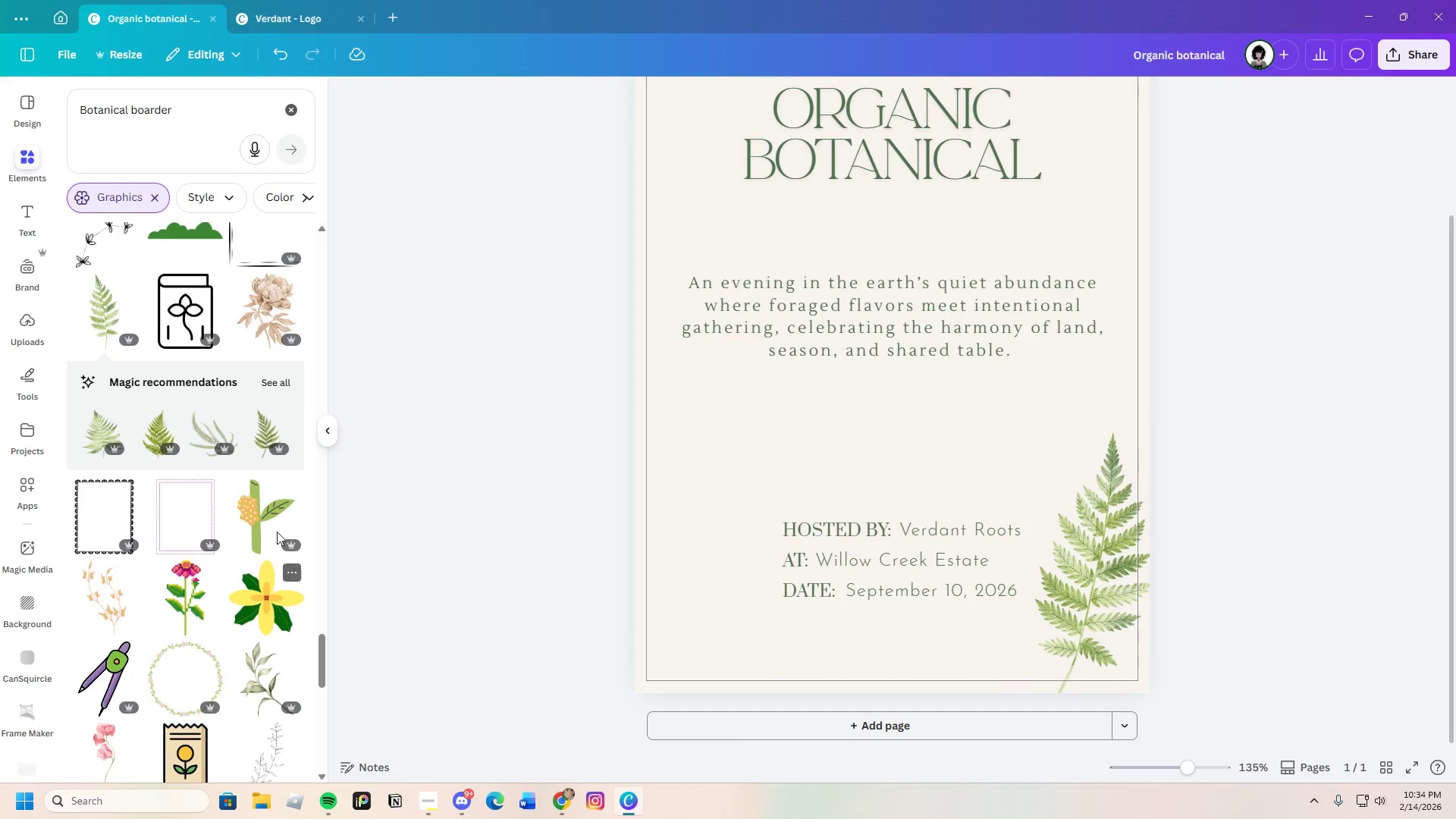 
left_click([285, 381])
 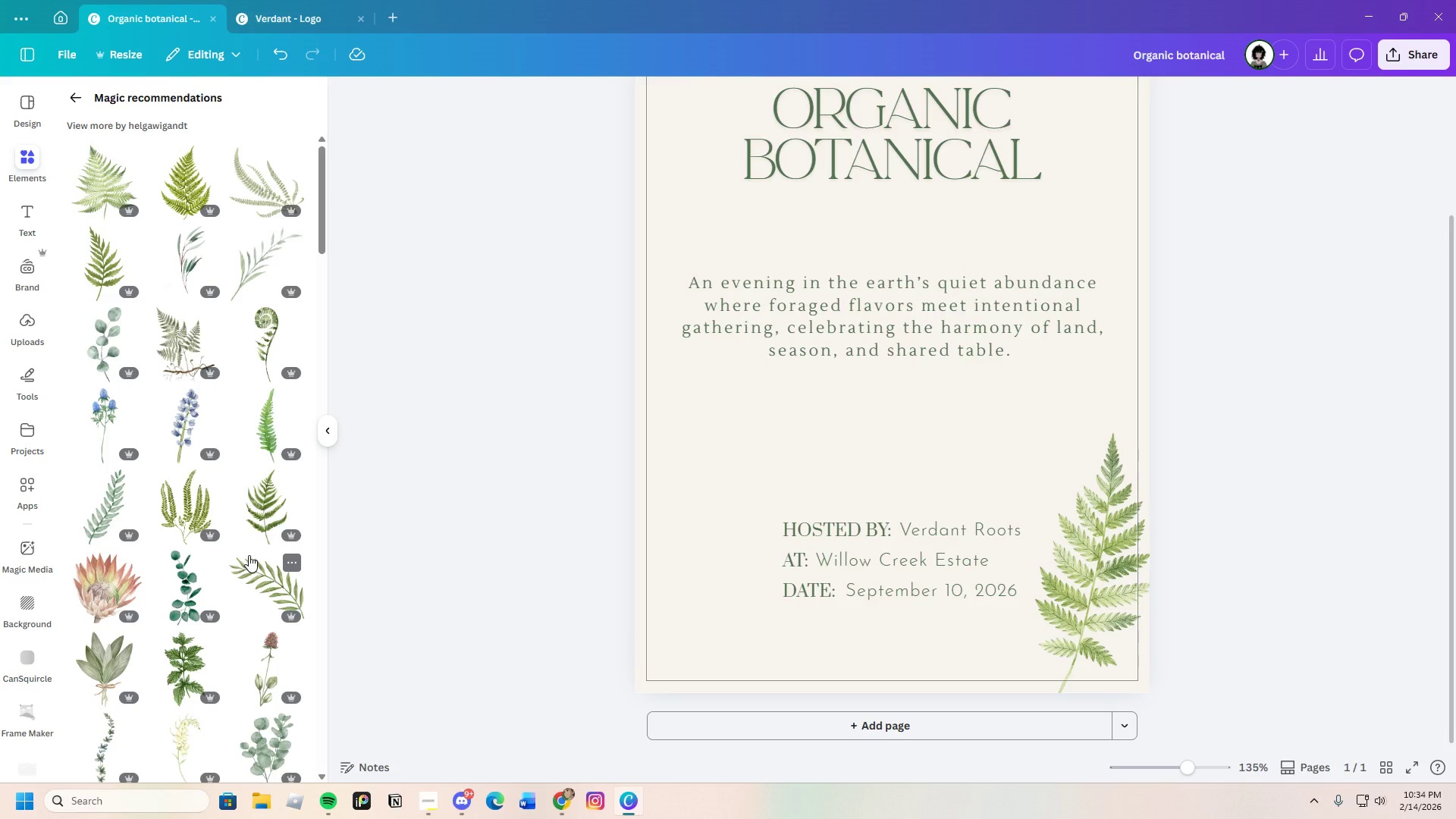 
scroll: coordinate [249, 555], scroll_direction: down, amount: 5.0
 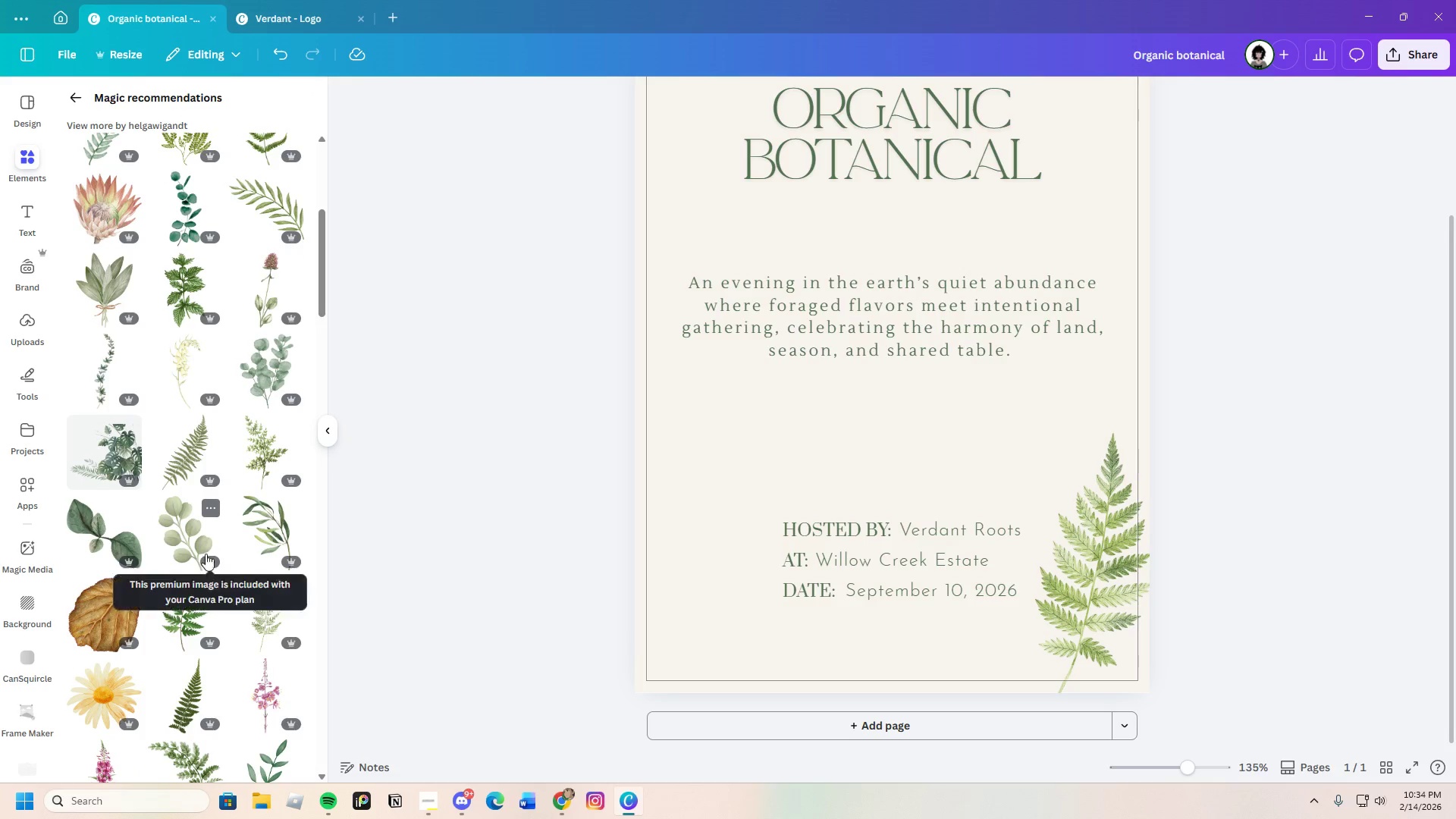 
left_click([265, 449])
 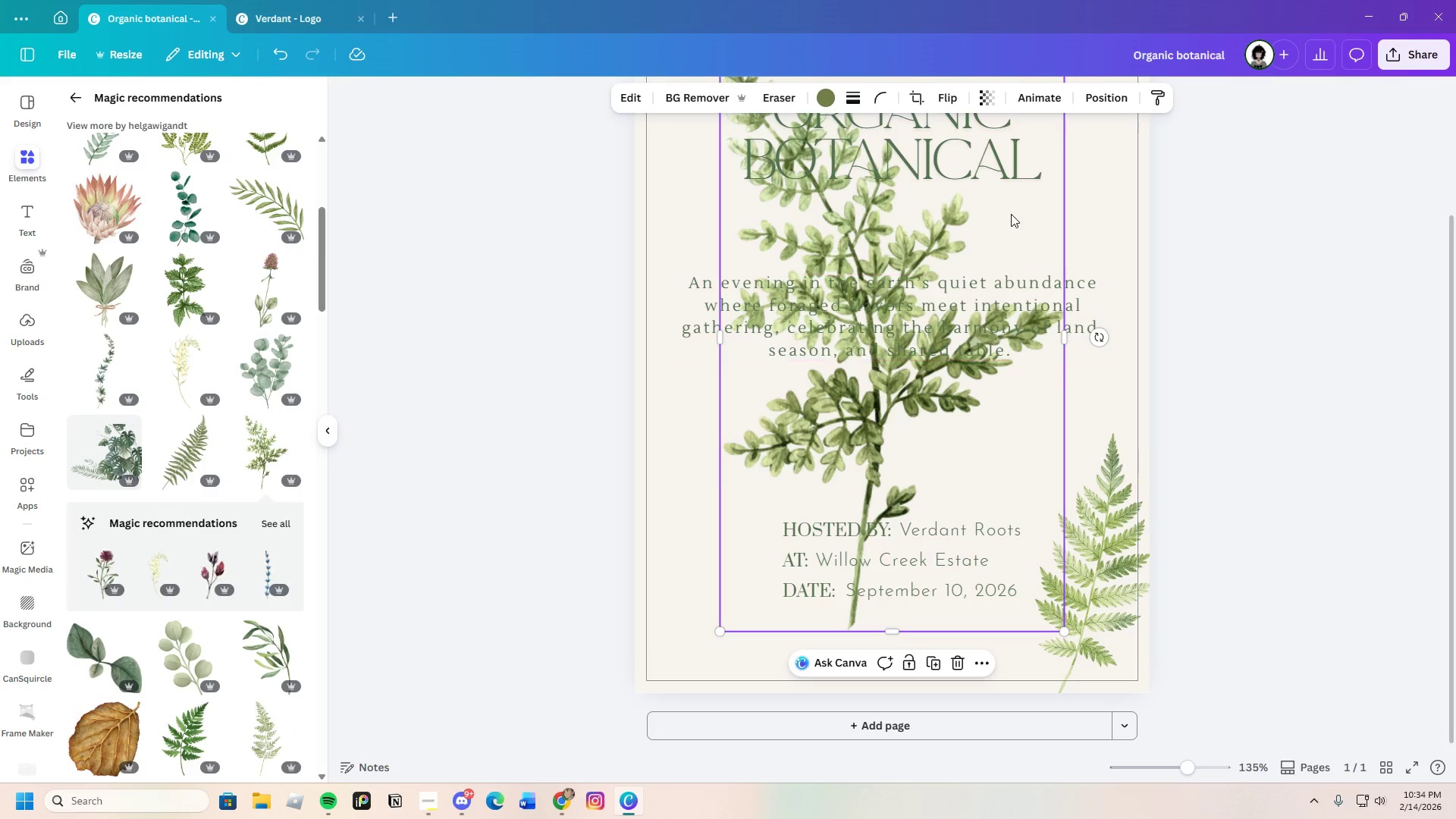 
left_click_drag(start_coordinate=[970, 243], to_coordinate=[950, 396])
 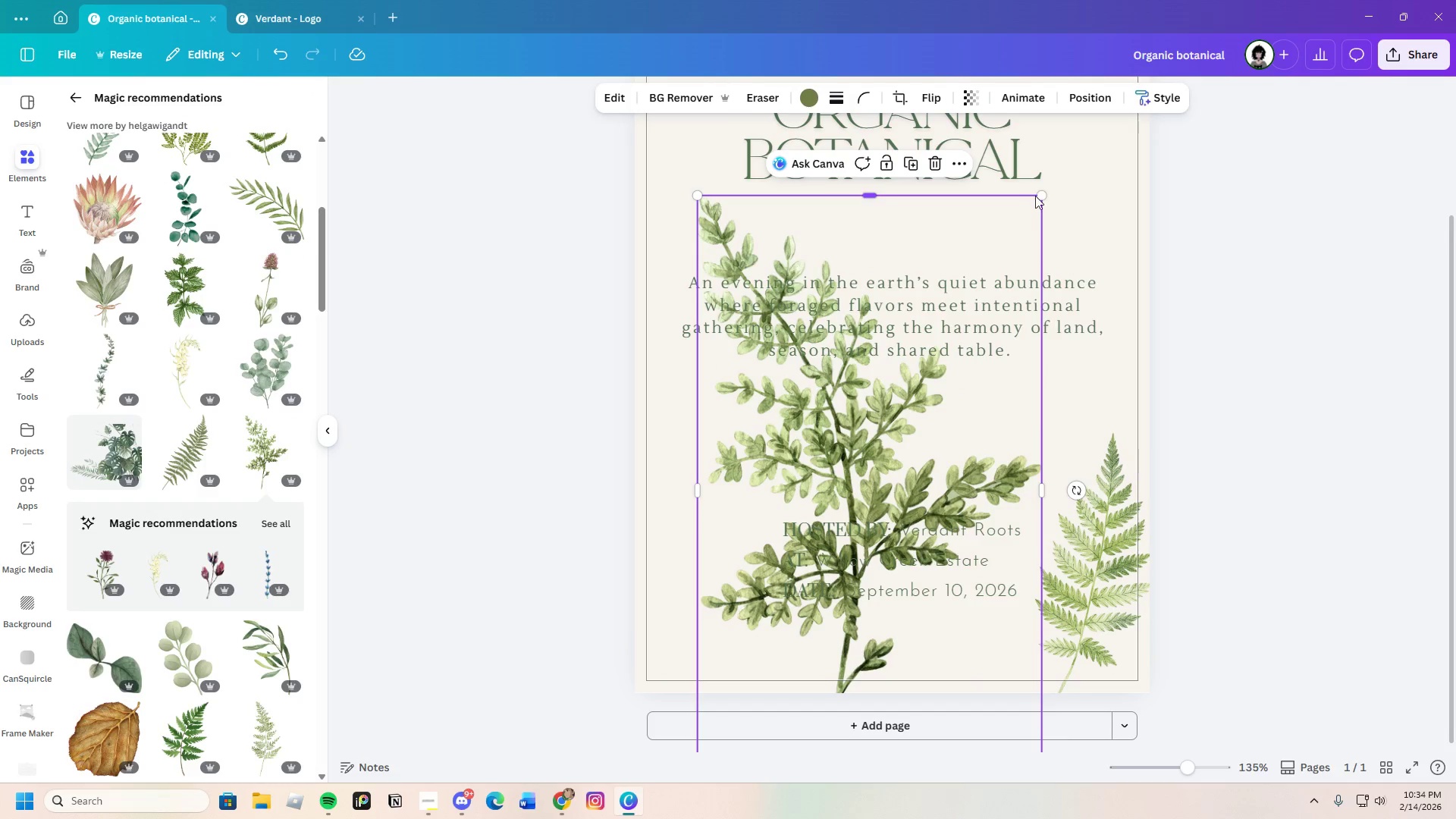 
left_click_drag(start_coordinate=[1038, 195], to_coordinate=[904, 597])
 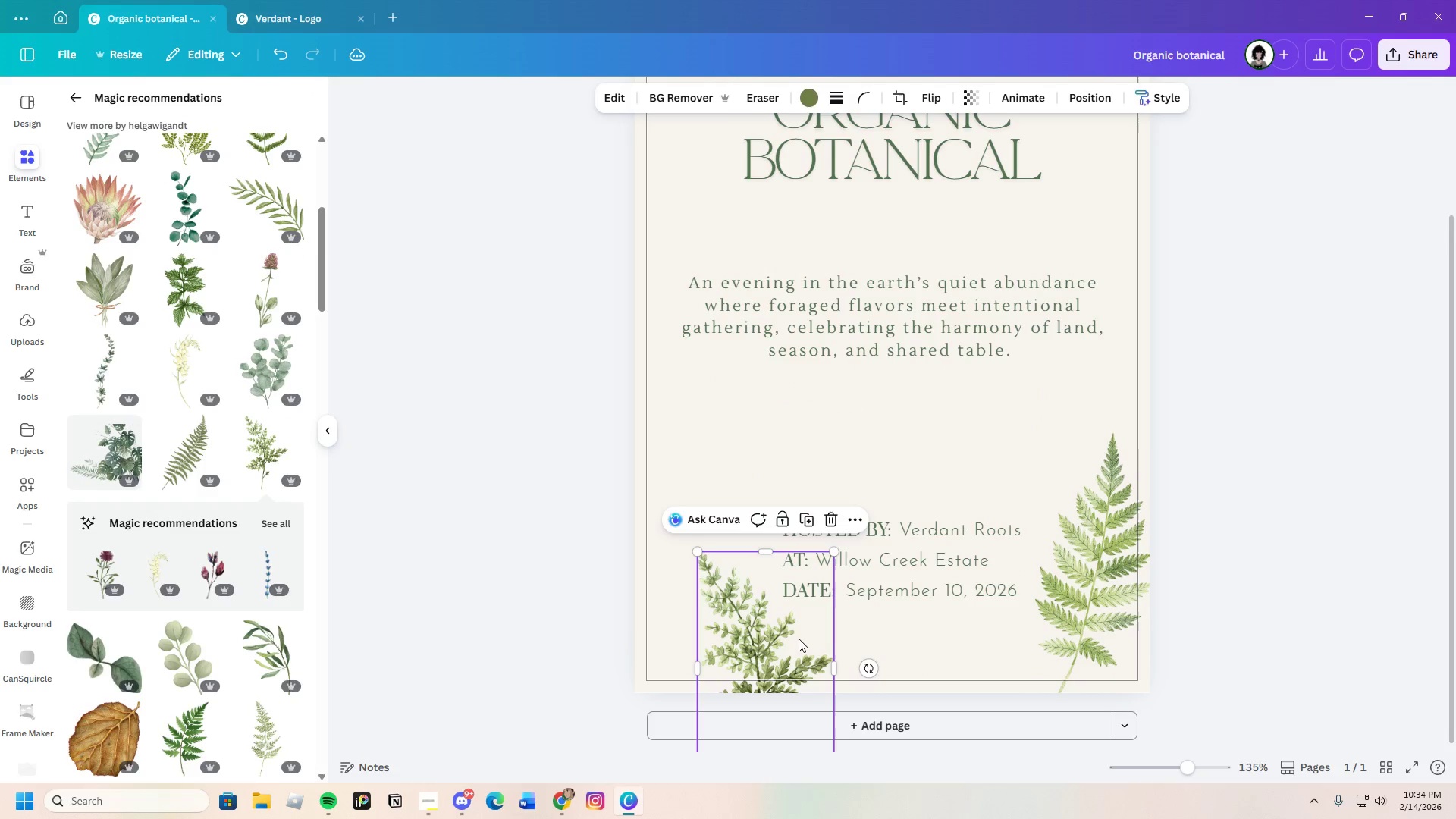 
left_click_drag(start_coordinate=[792, 638], to_coordinate=[930, 522])
 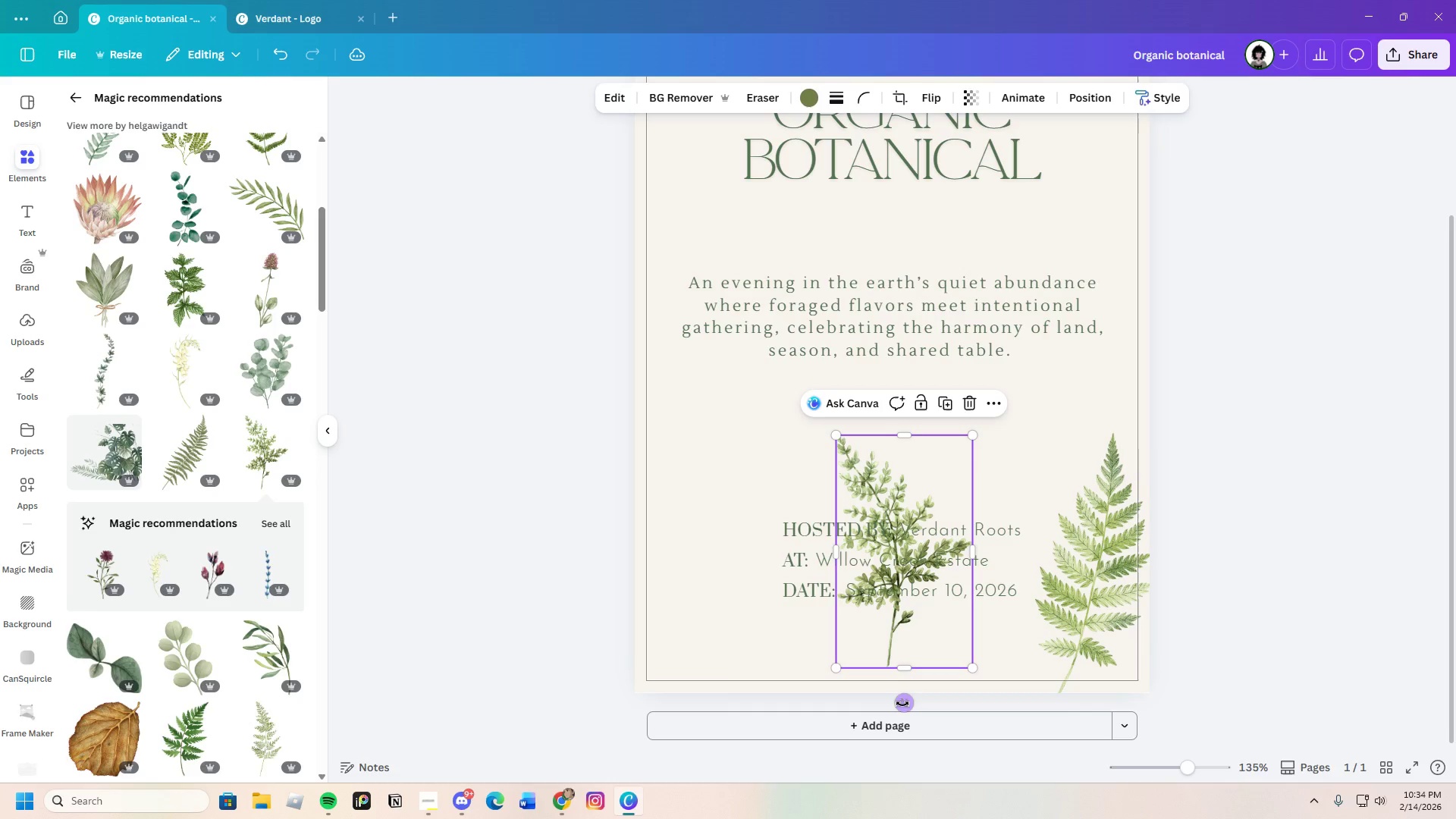 
left_click_drag(start_coordinate=[905, 705], to_coordinate=[974, 681])
 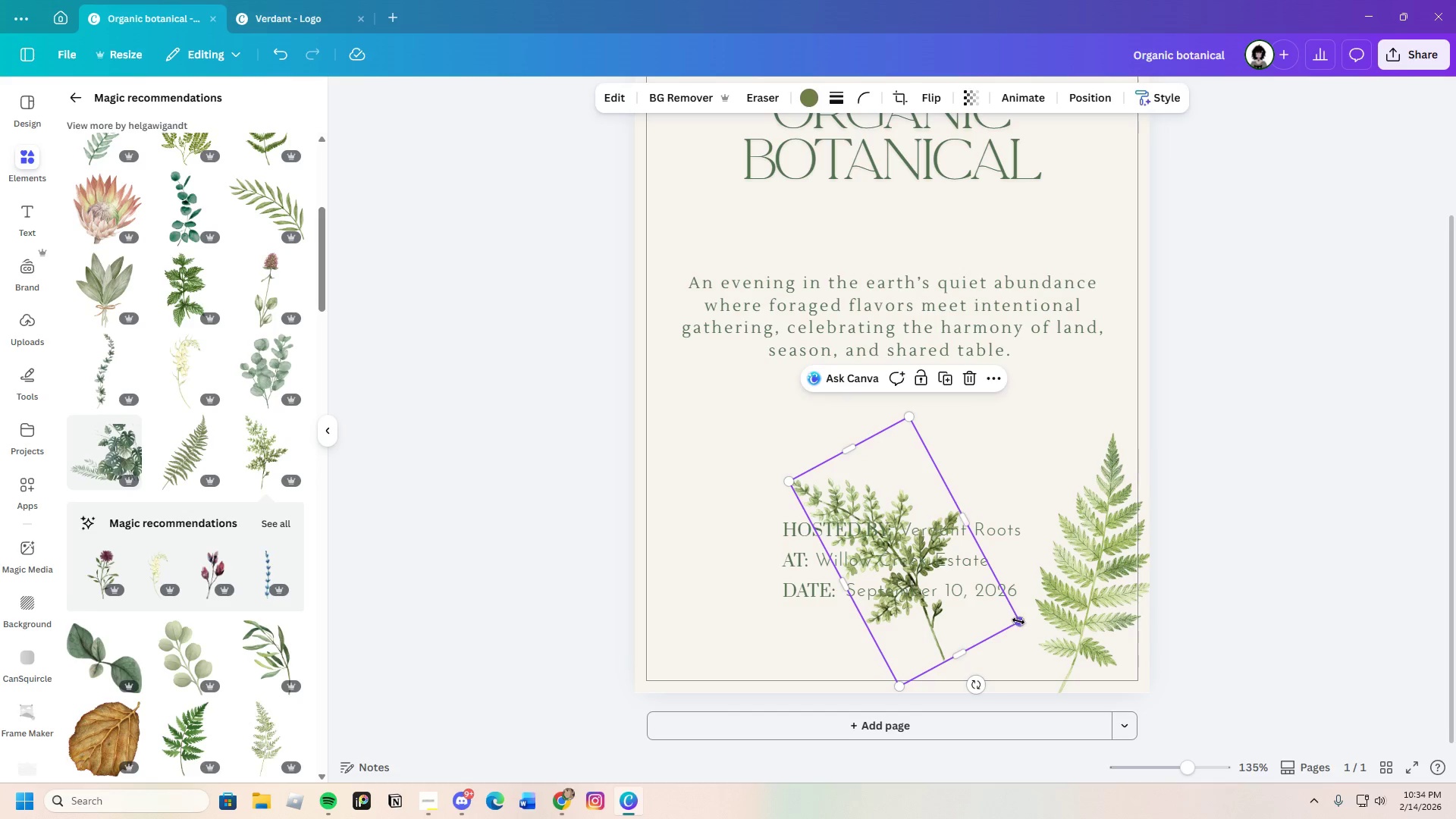 
left_click_drag(start_coordinate=[1018, 622], to_coordinate=[928, 570])
 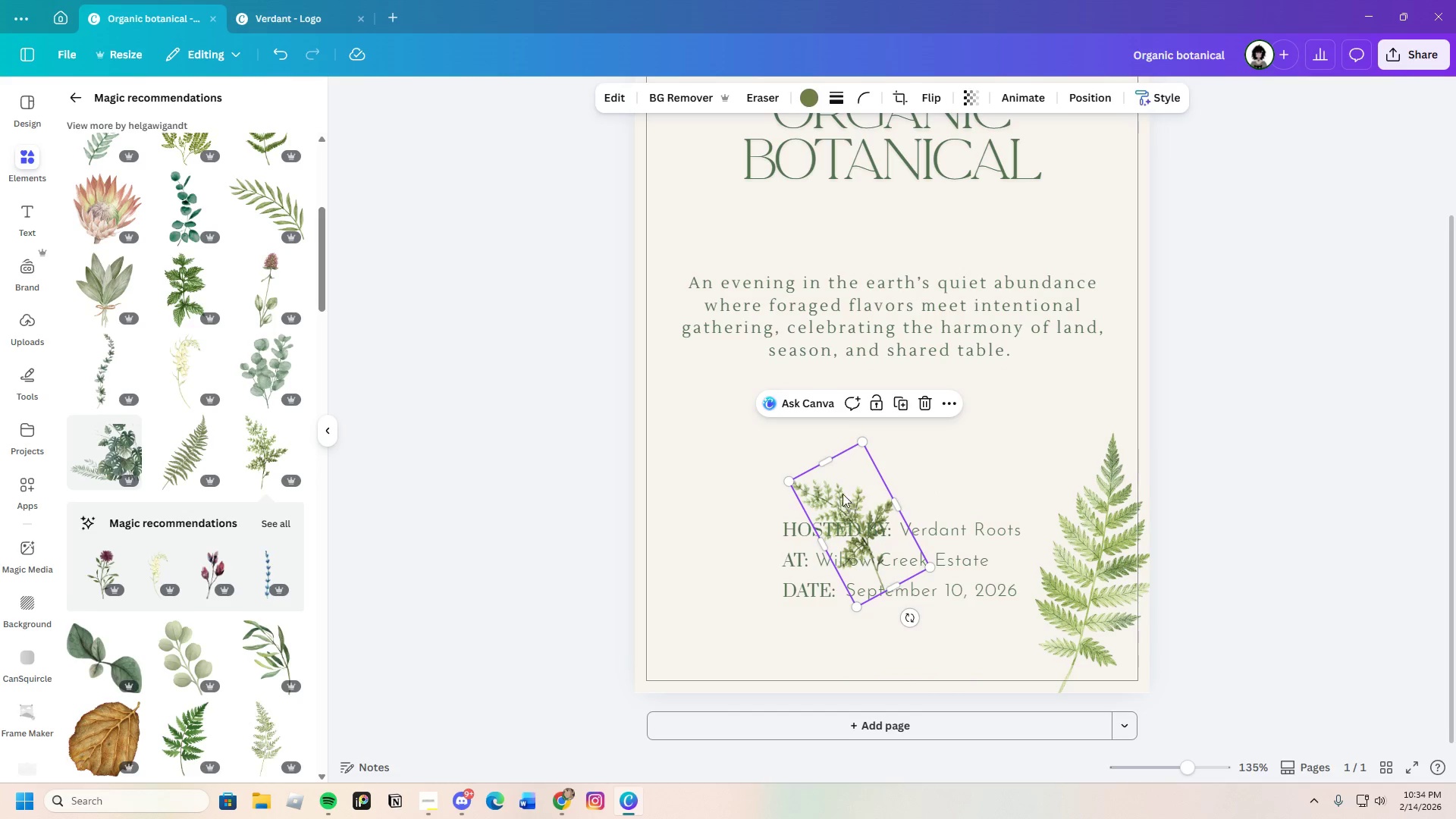 
left_click_drag(start_coordinate=[844, 491], to_coordinate=[999, 627])
 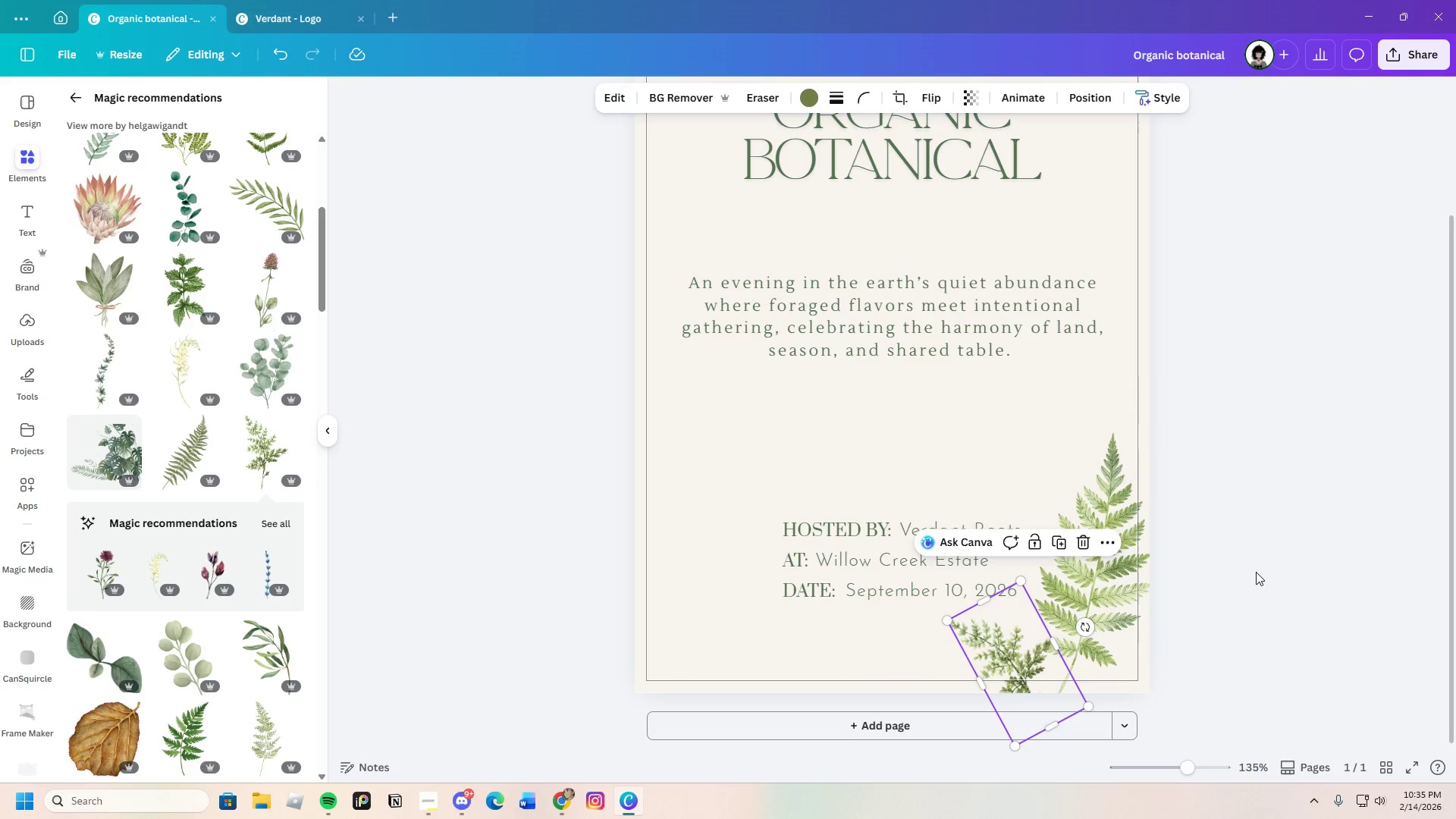 
left_click([1256, 572])
 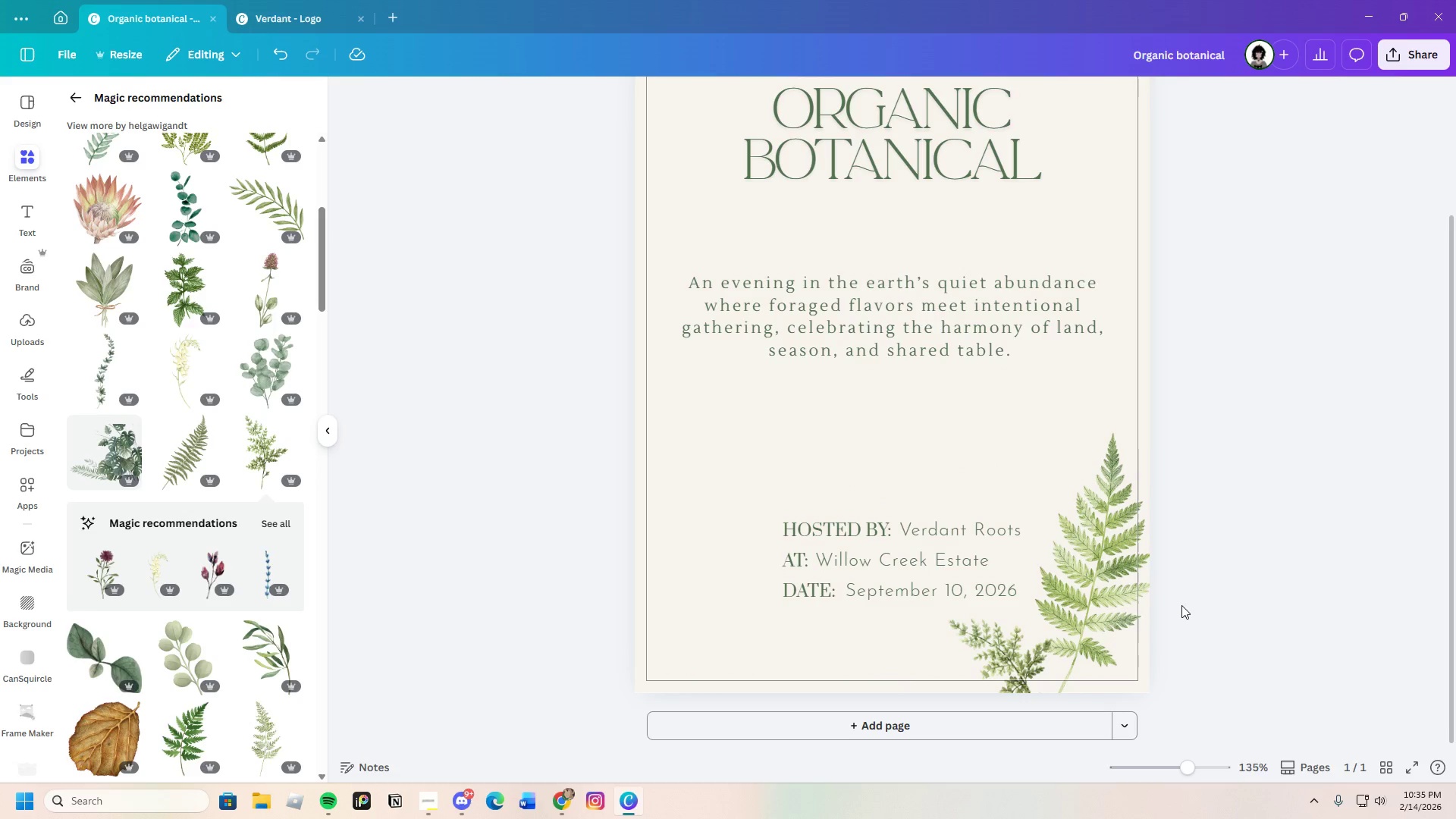 
scroll: coordinate [1181, 606], scroll_direction: down, amount: 1.0
 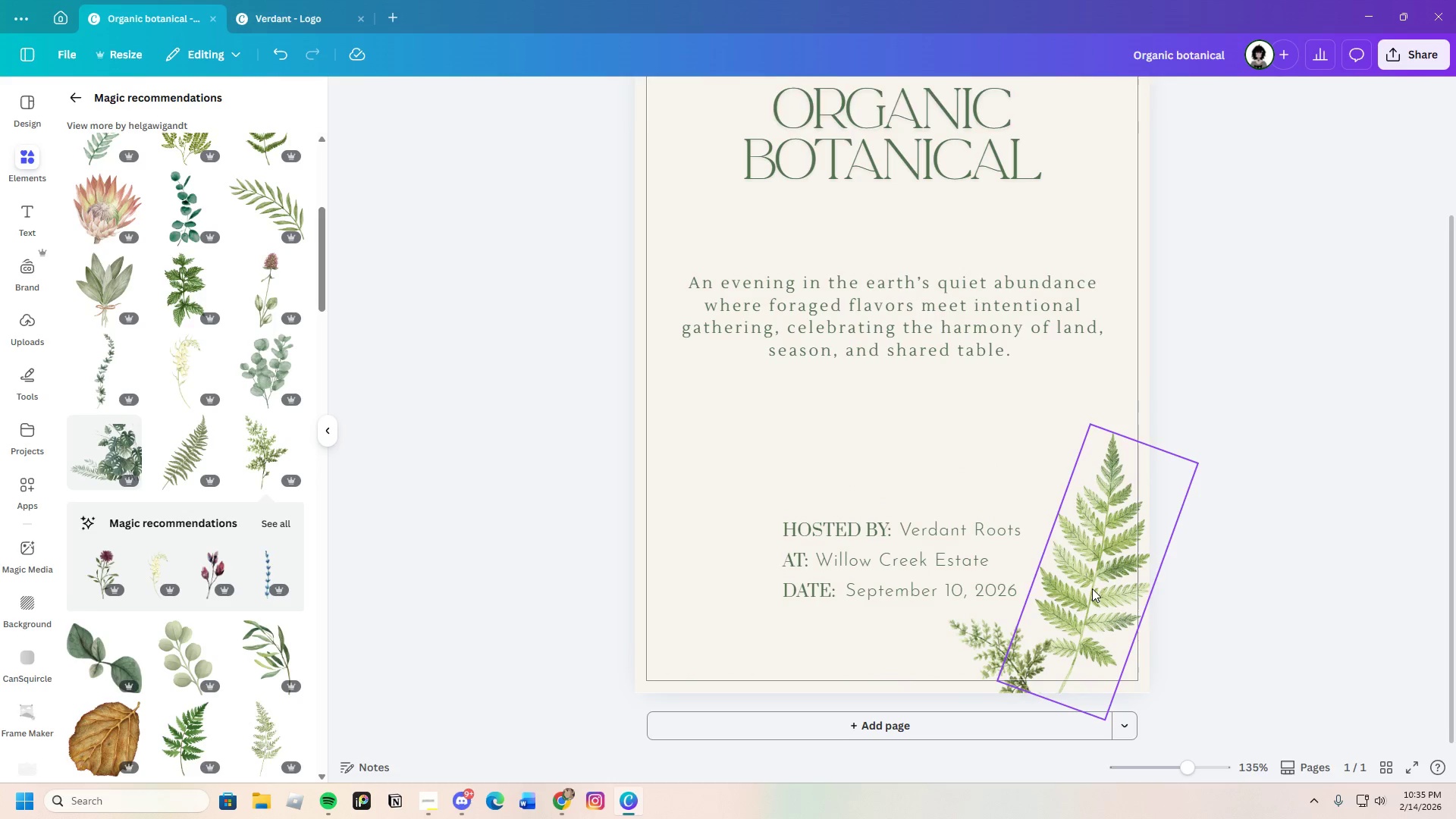 
left_click_drag(start_coordinate=[1092, 588], to_coordinate=[1105, 604])
 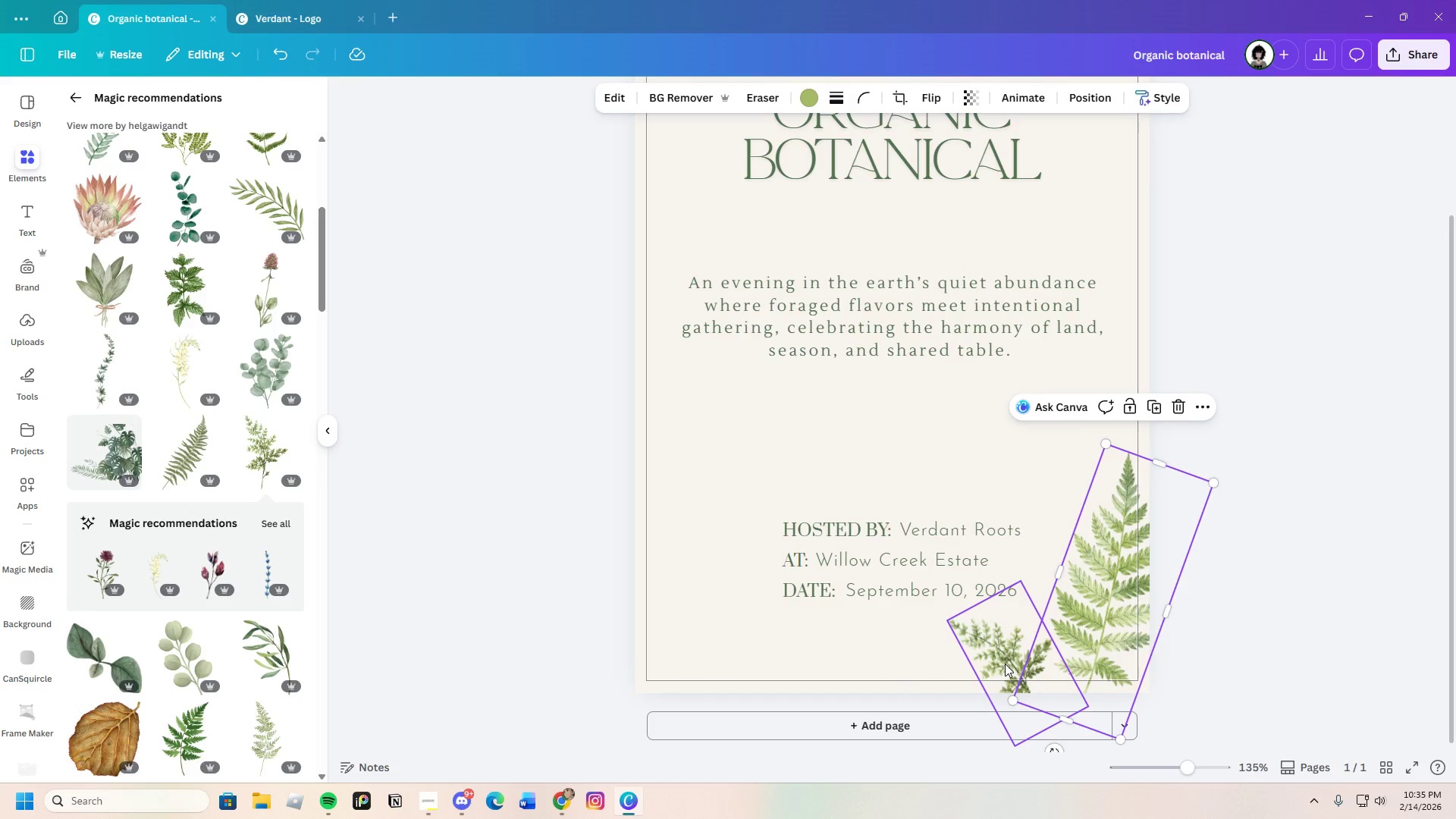 
left_click_drag(start_coordinate=[1002, 657], to_coordinate=[1009, 639])
 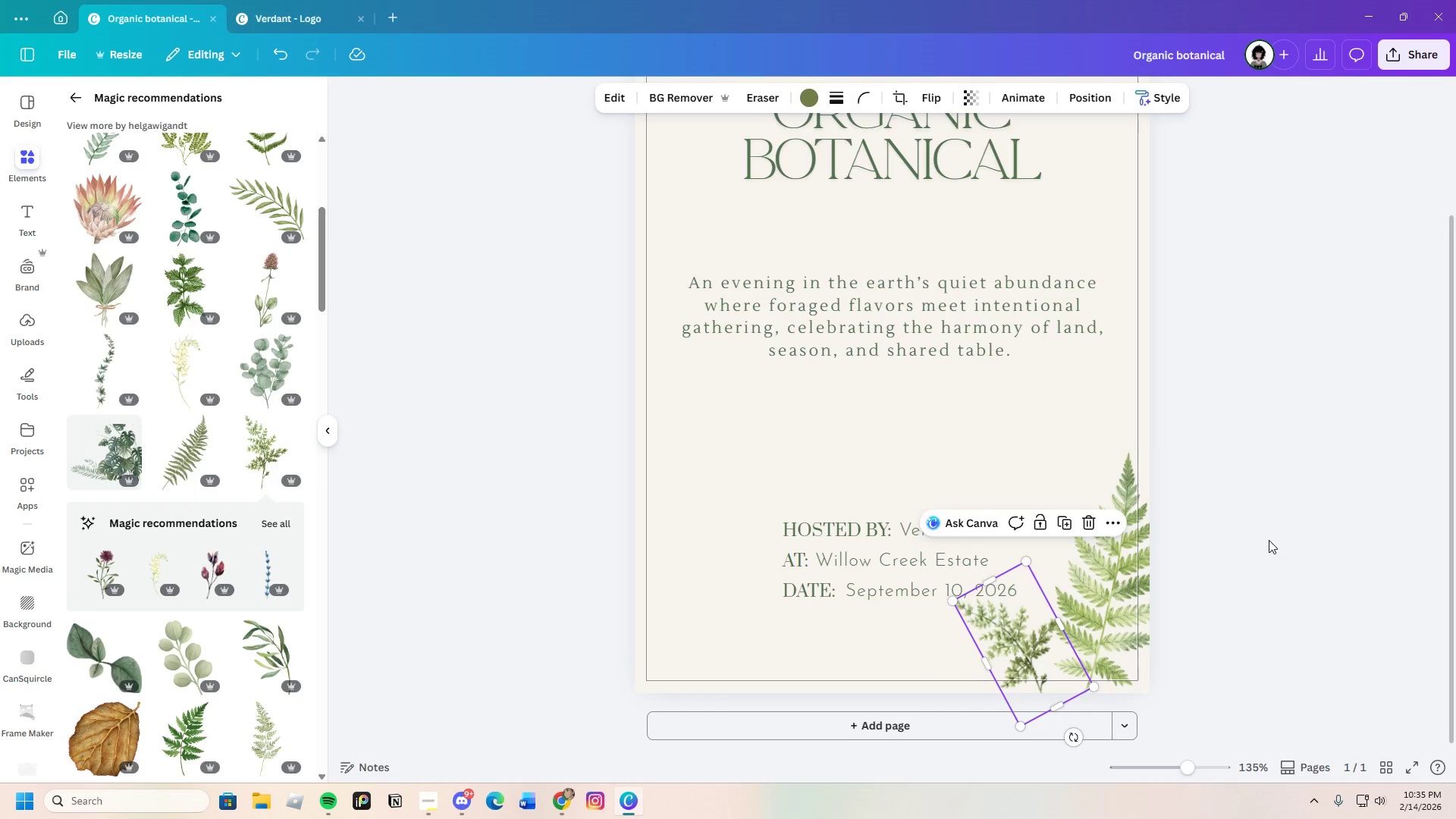 
left_click([1269, 540])
 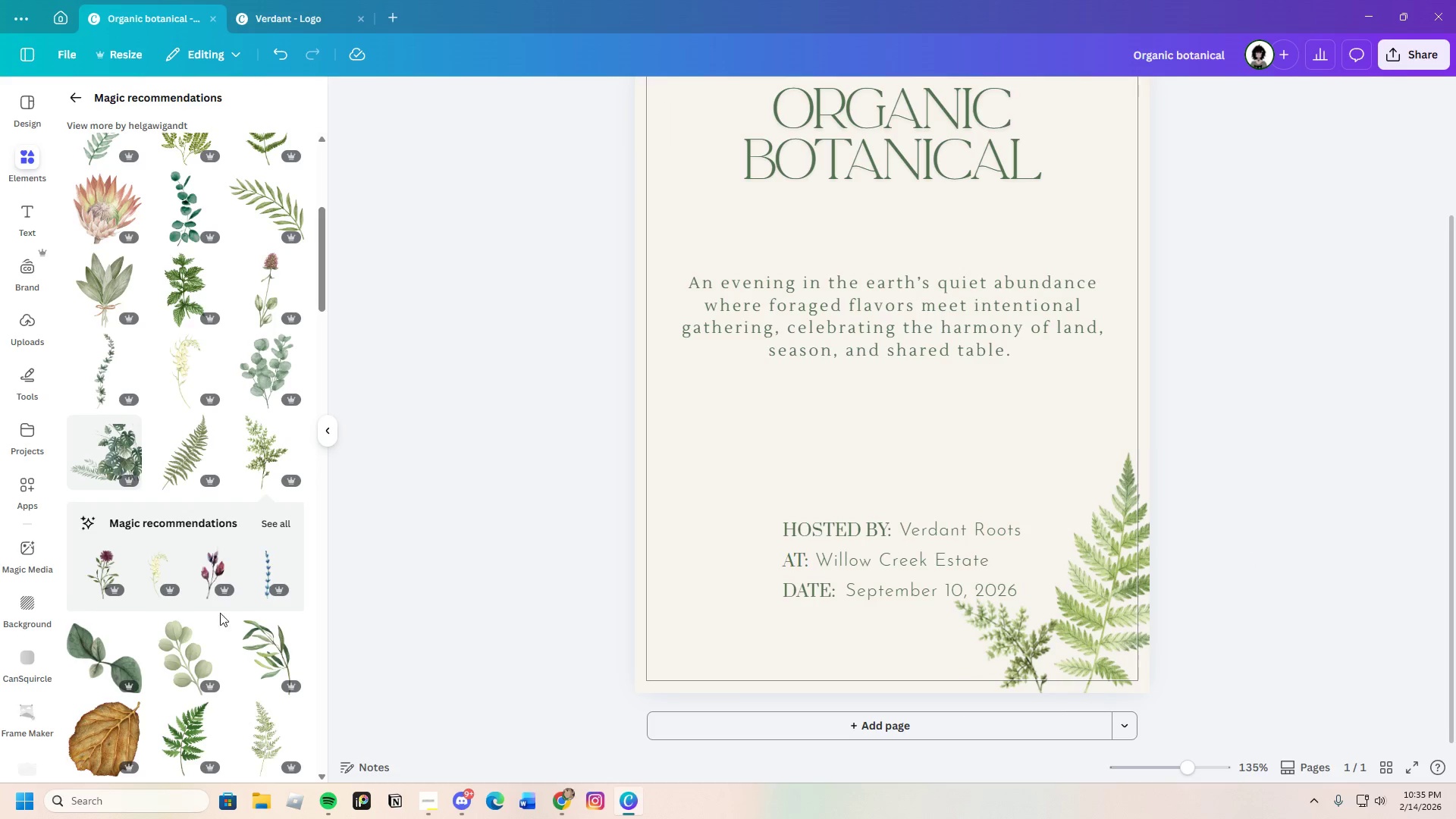 
scroll: coordinate [187, 610], scroll_direction: down, amount: 20.0
 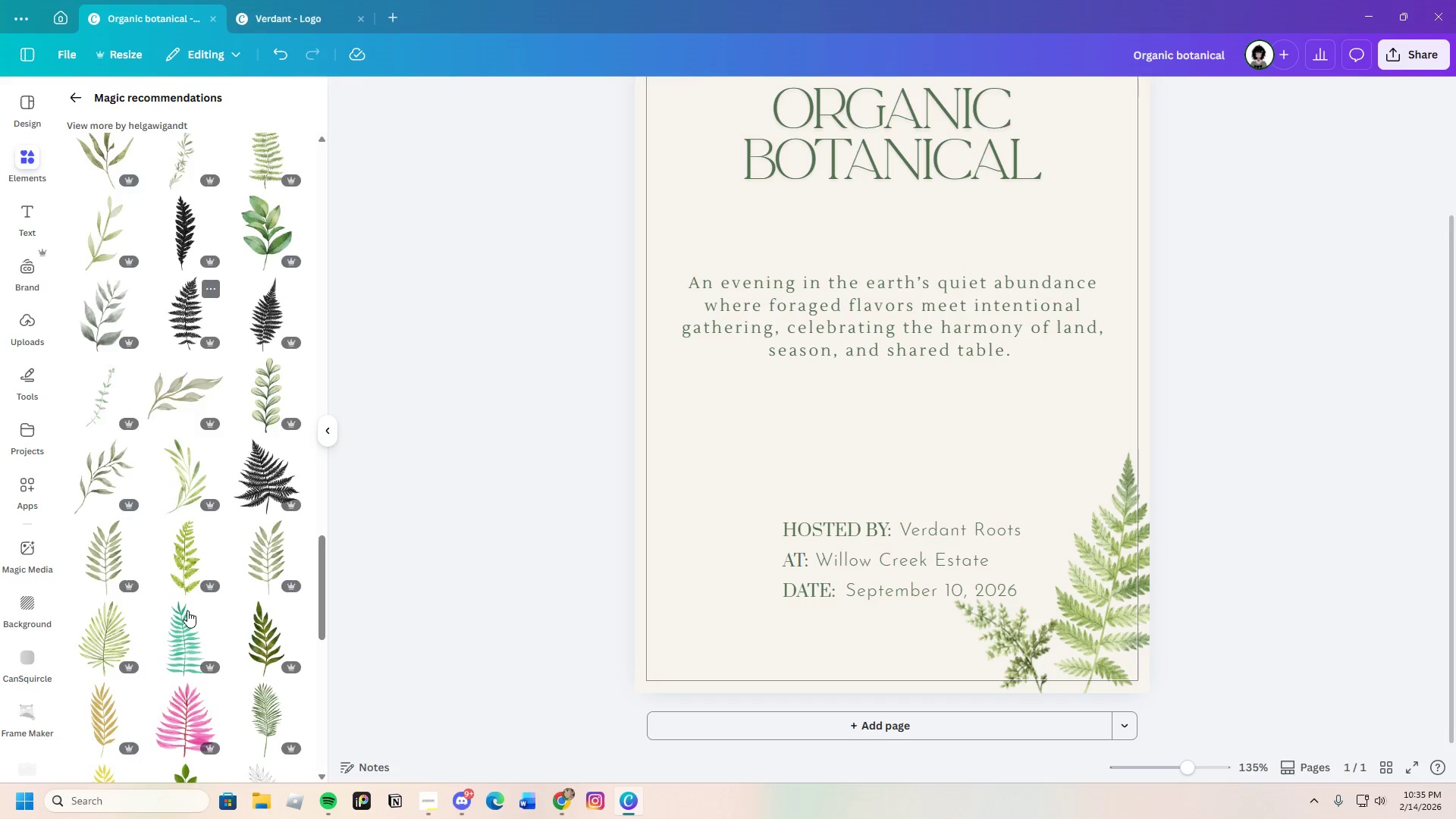 
scroll: coordinate [190, 607], scroll_direction: down, amount: 8.0
 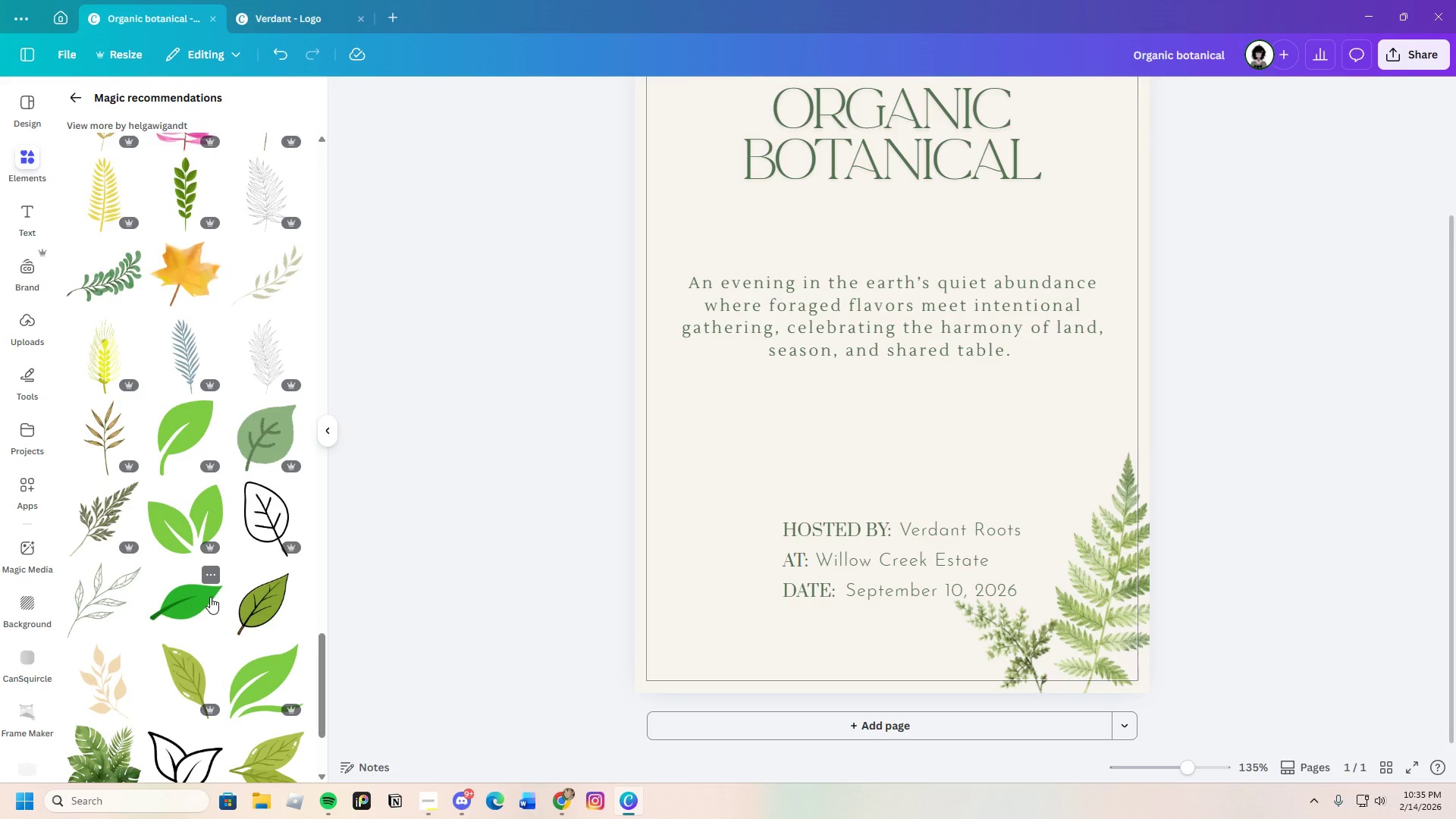 
wait(15.63)
 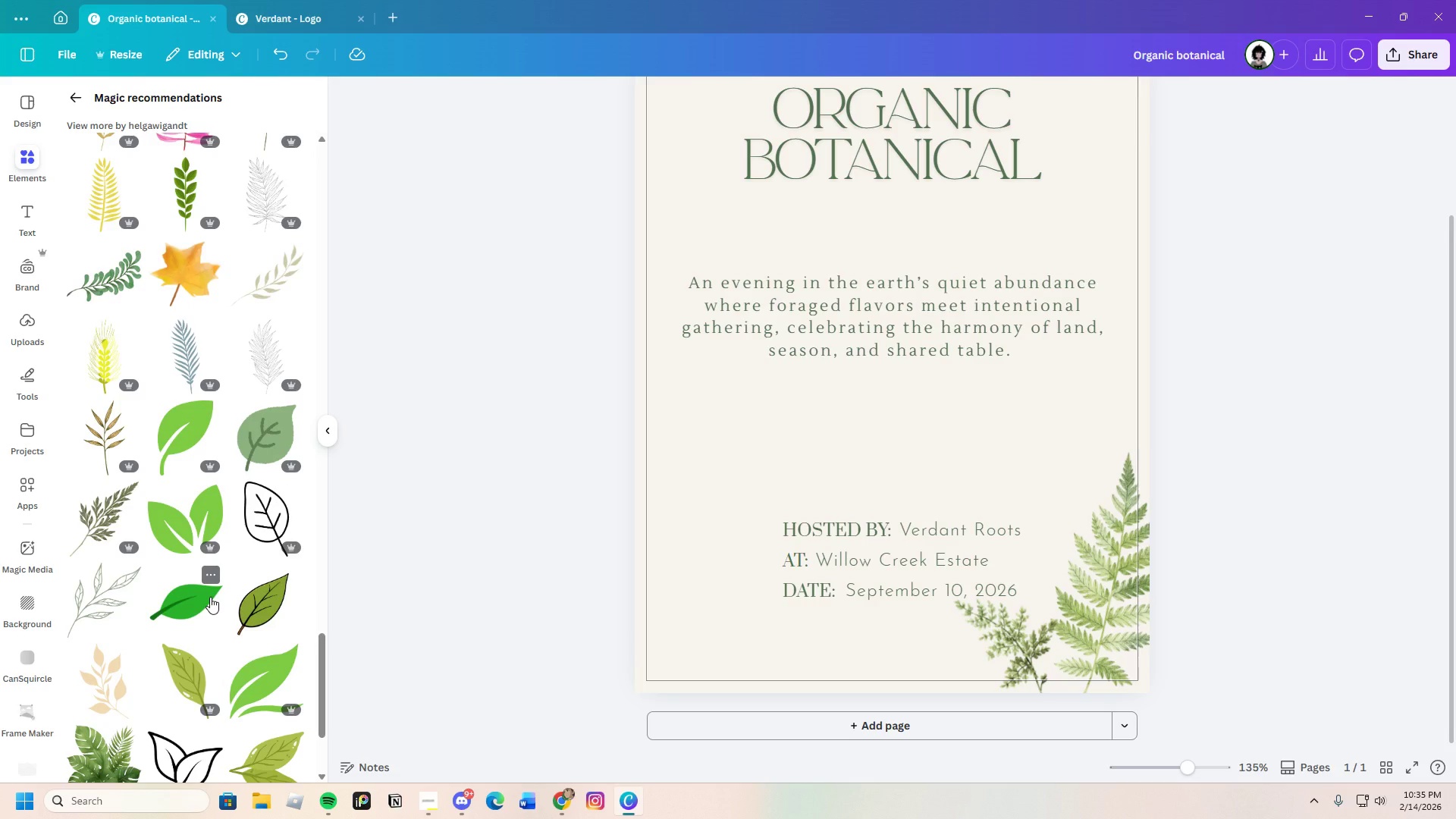 
scroll: coordinate [204, 588], scroll_direction: down, amount: 10.0
 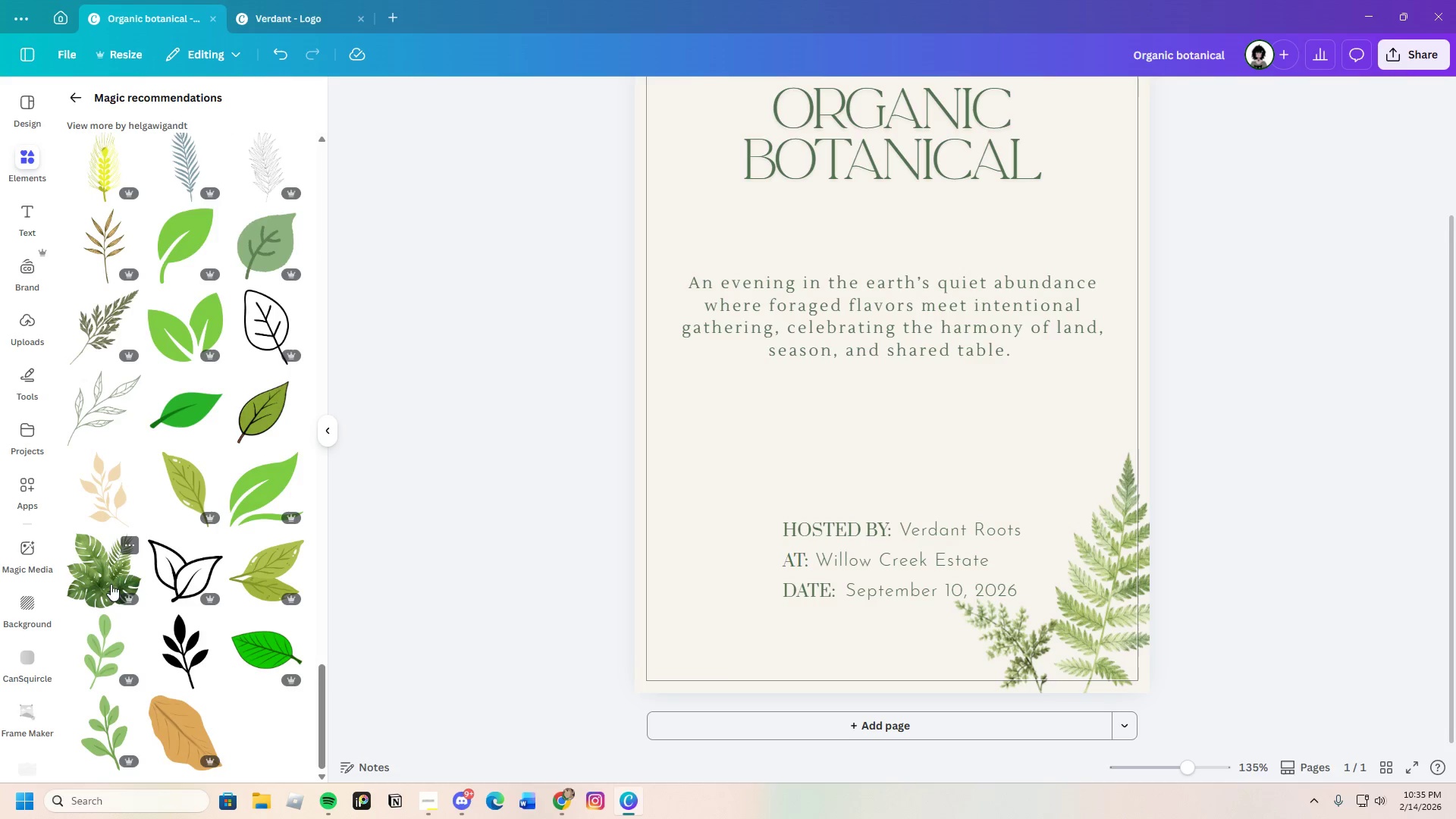 
left_click([105, 587])
 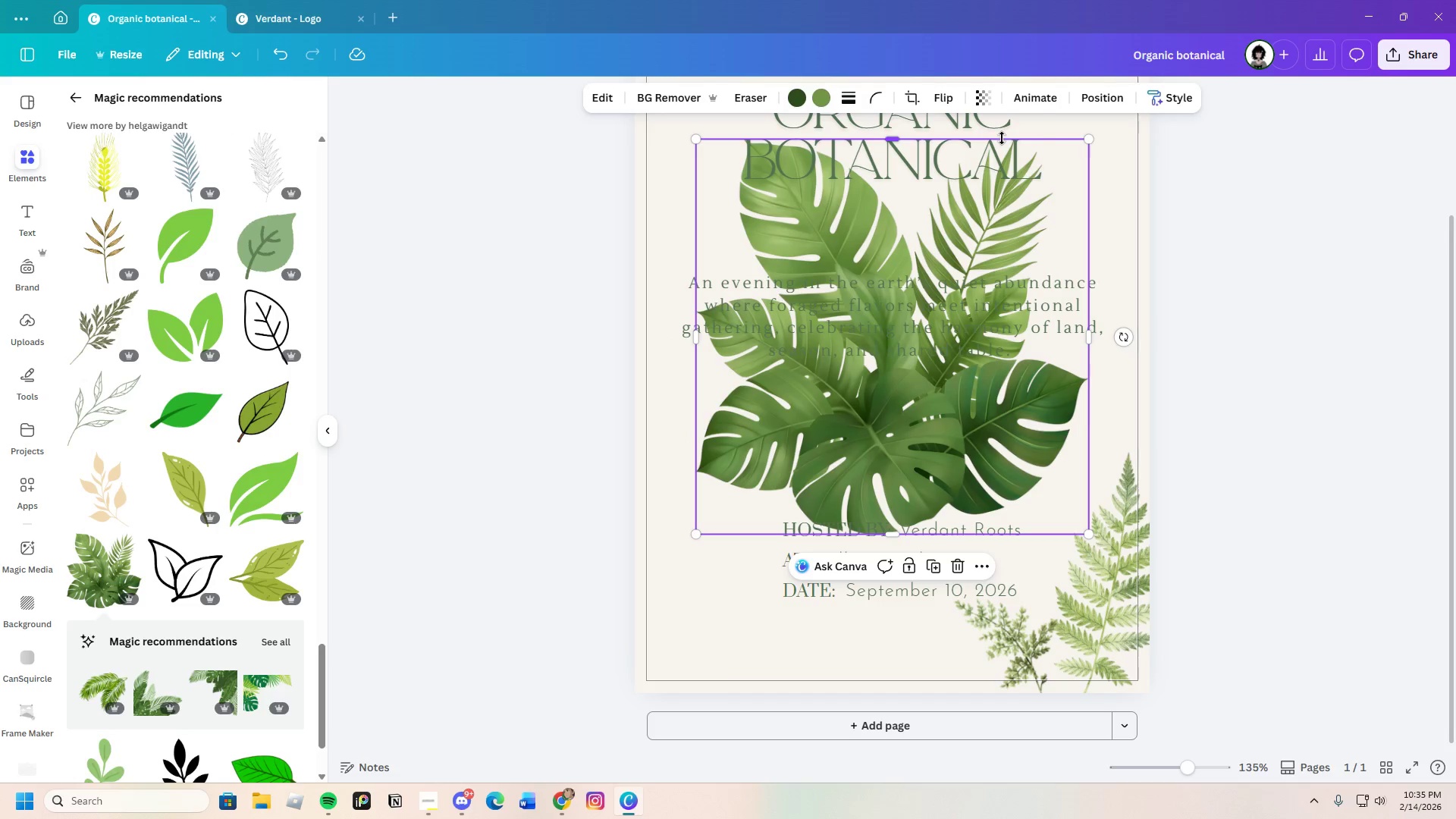 
left_click_drag(start_coordinate=[1031, 209], to_coordinate=[1041, 341])
 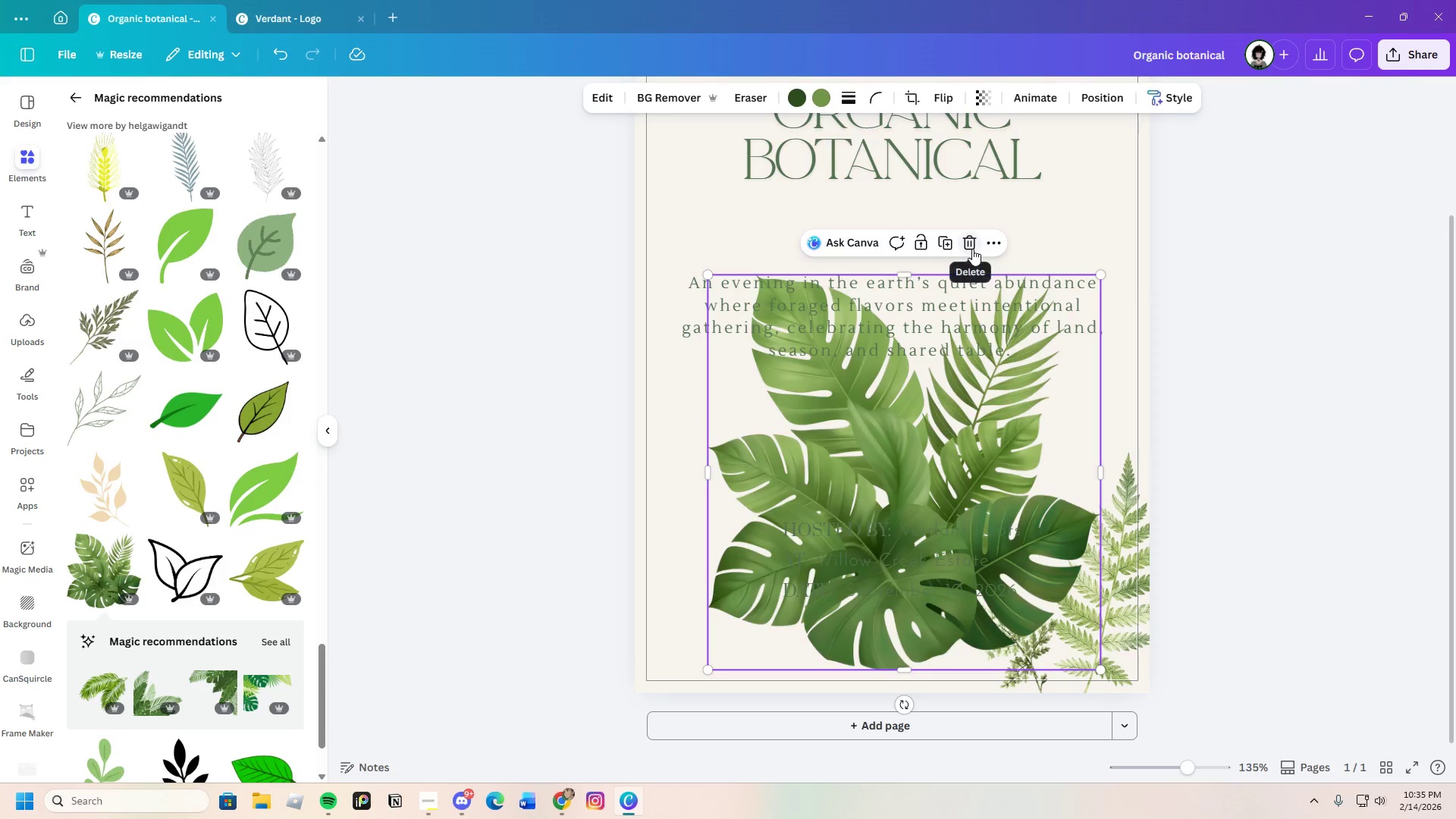 
scroll: coordinate [190, 669], scroll_direction: down, amount: 9.0
 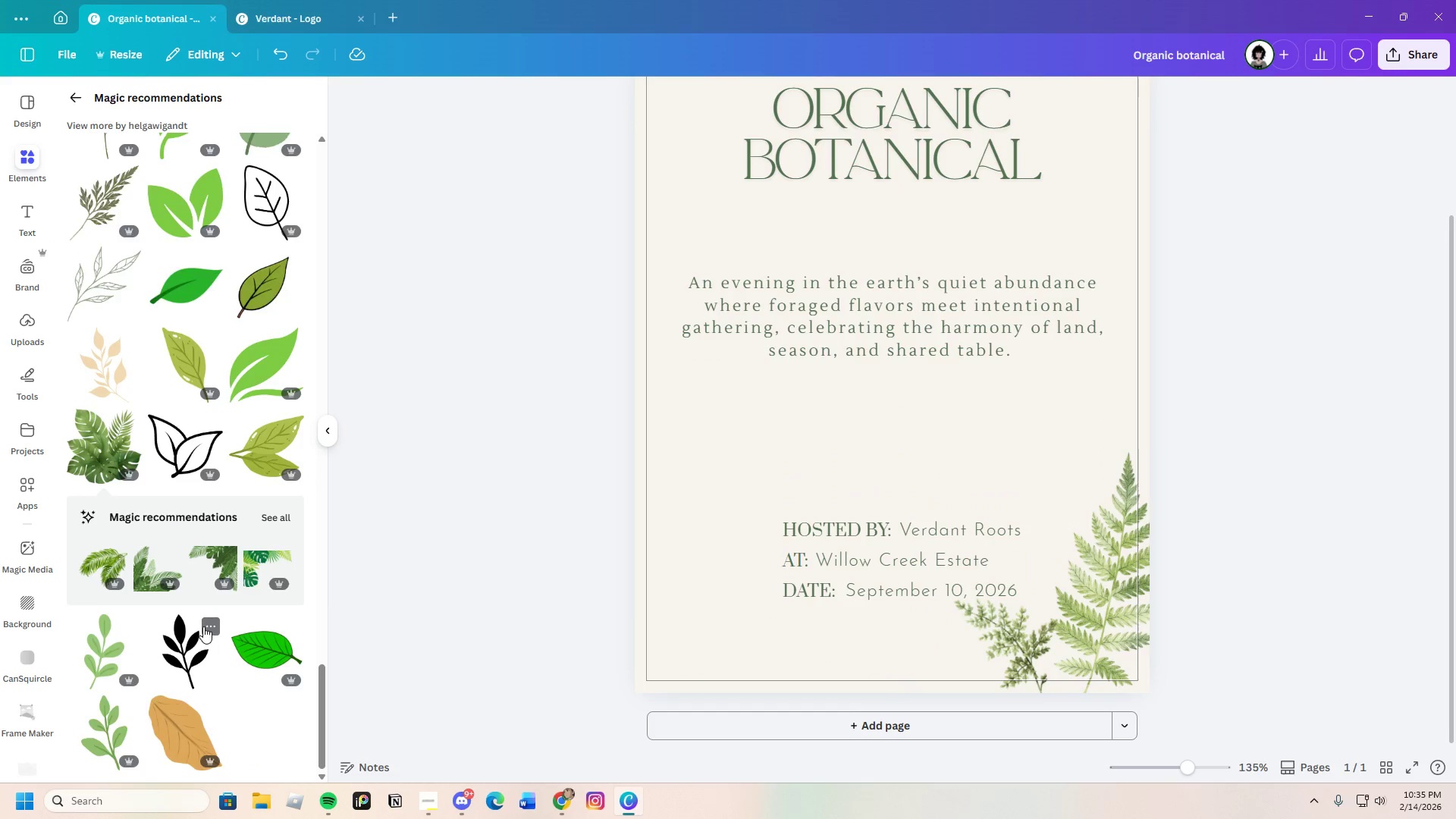 
scroll: coordinate [84, 530], scroll_direction: up, amount: 11.0
 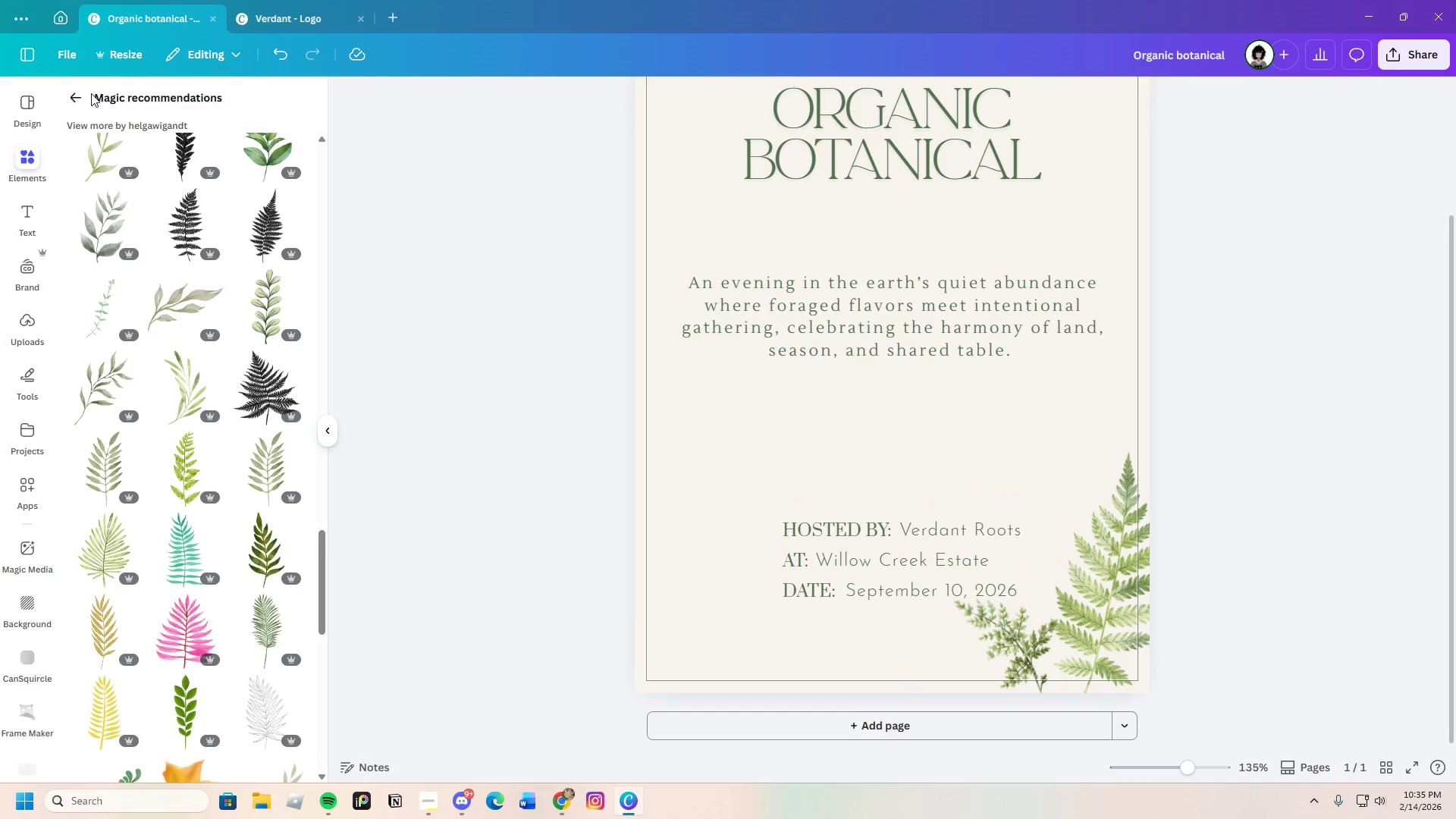 
left_click([80, 95])
 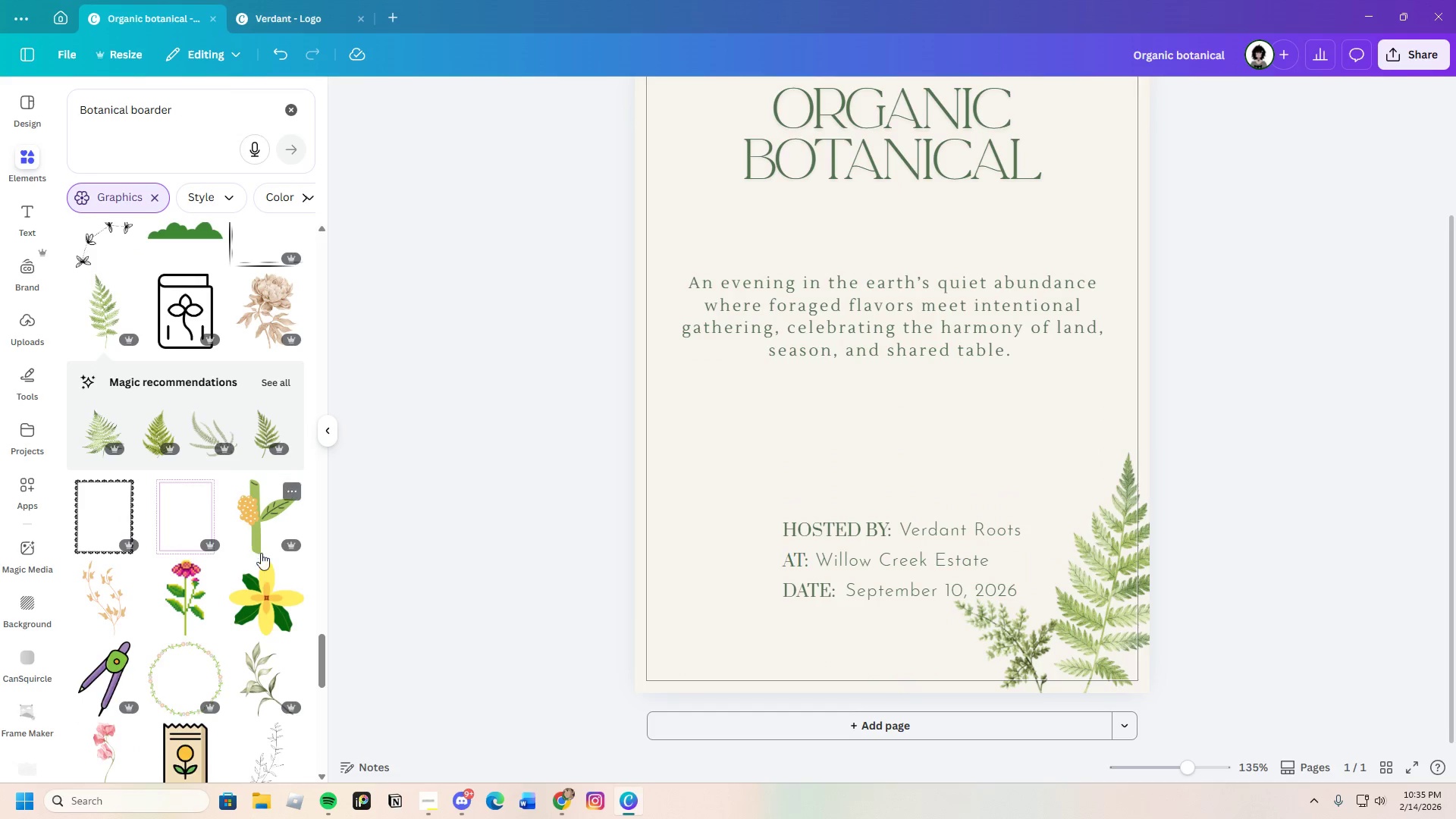 
scroll: coordinate [223, 617], scroll_direction: down, amount: 21.0
 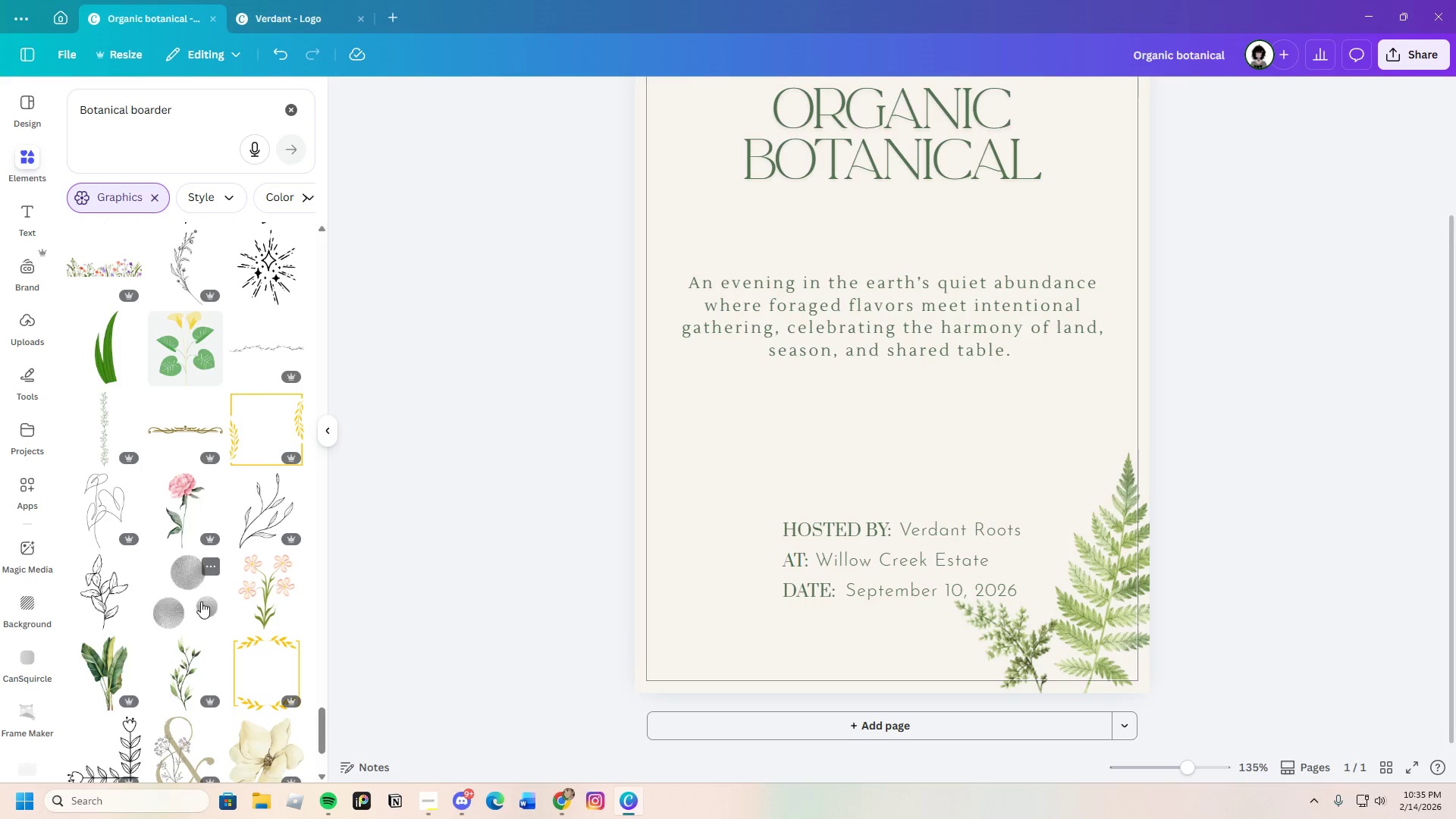 
scroll: coordinate [239, 638], scroll_direction: down, amount: 20.0
 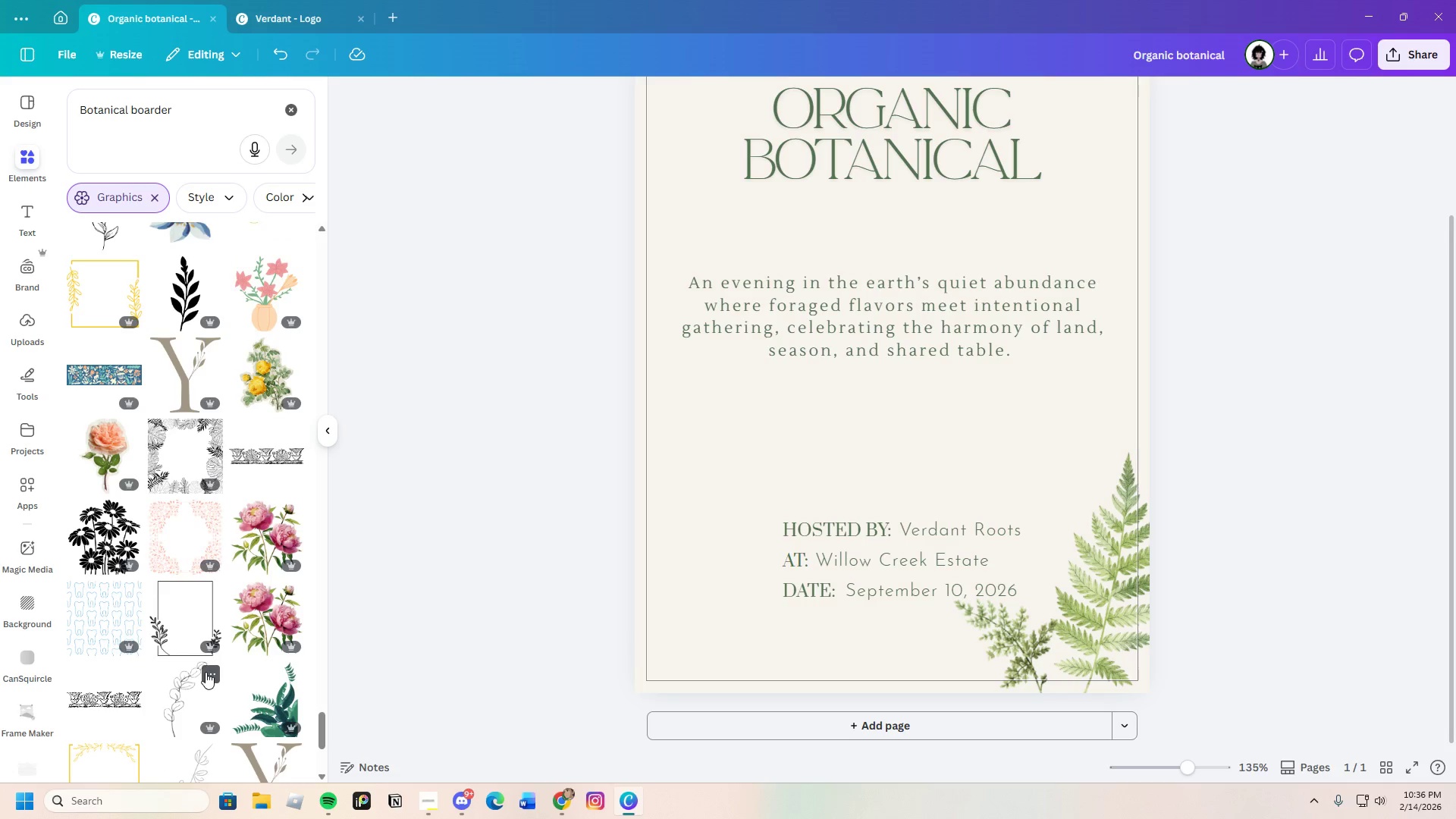 
scroll: coordinate [199, 675], scroll_direction: down, amount: 9.0
 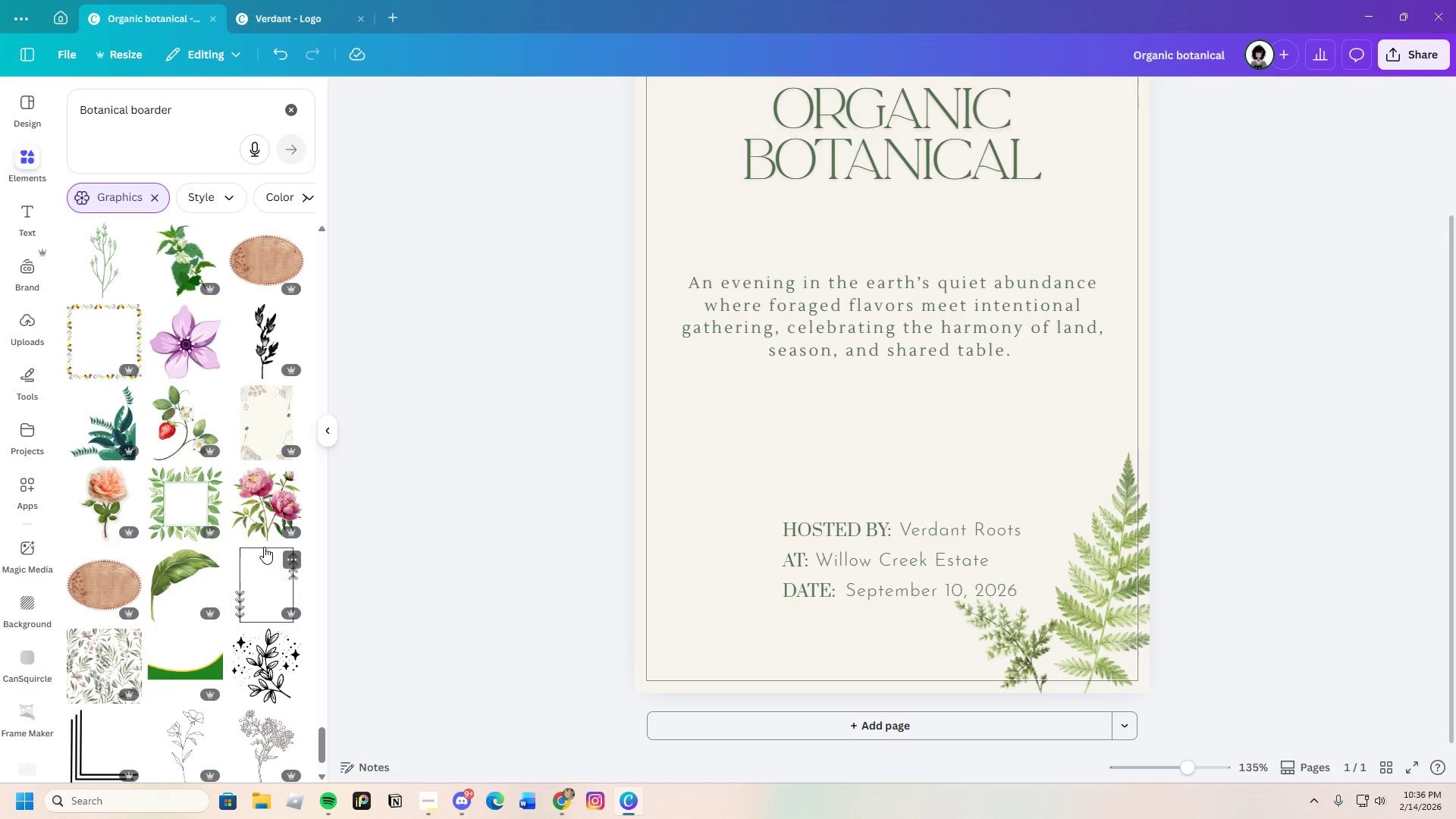 
left_click([273, 415])
 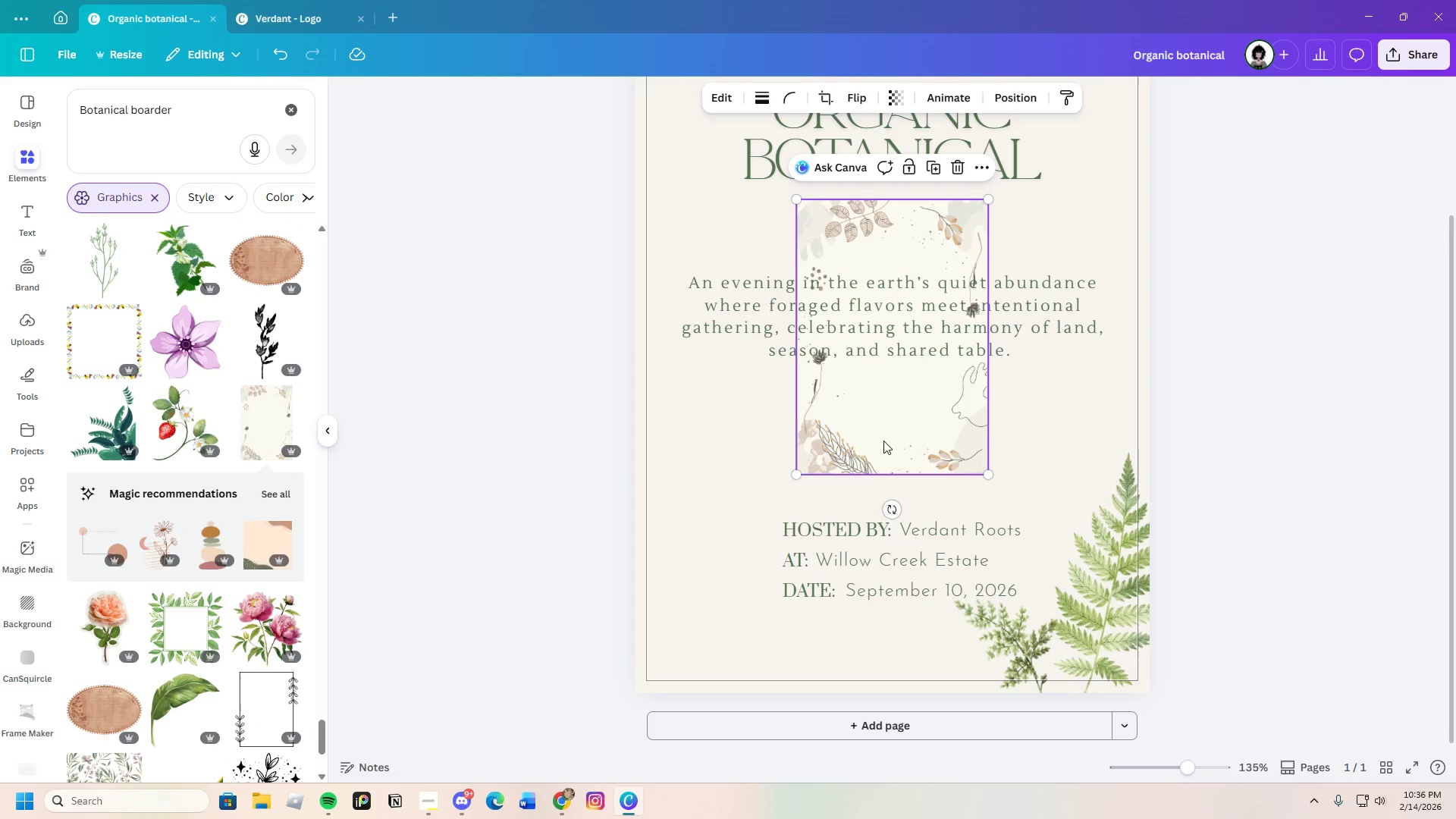 
left_click_drag(start_coordinate=[874, 435], to_coordinate=[860, 588])
 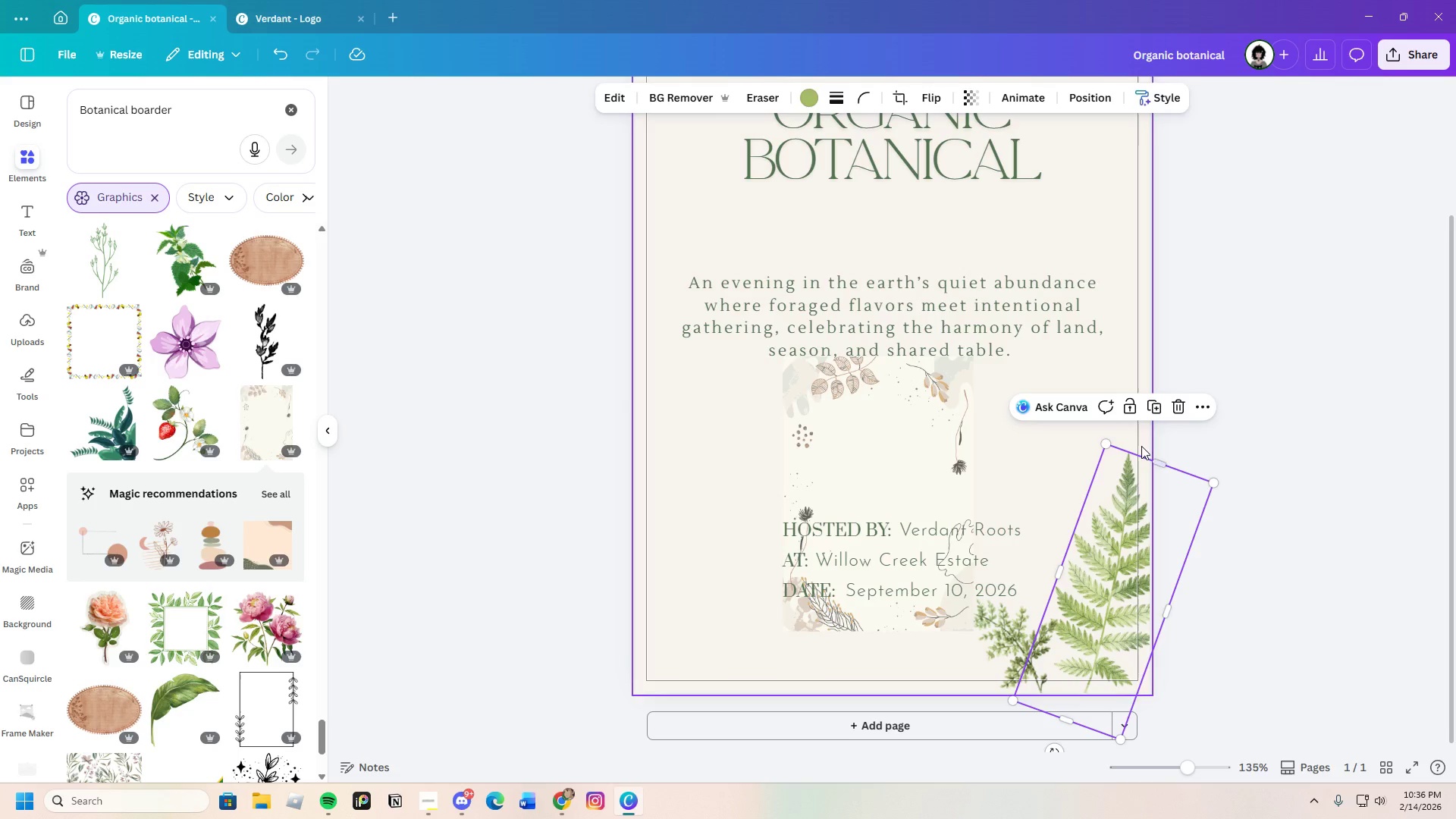 
left_click([1179, 408])
 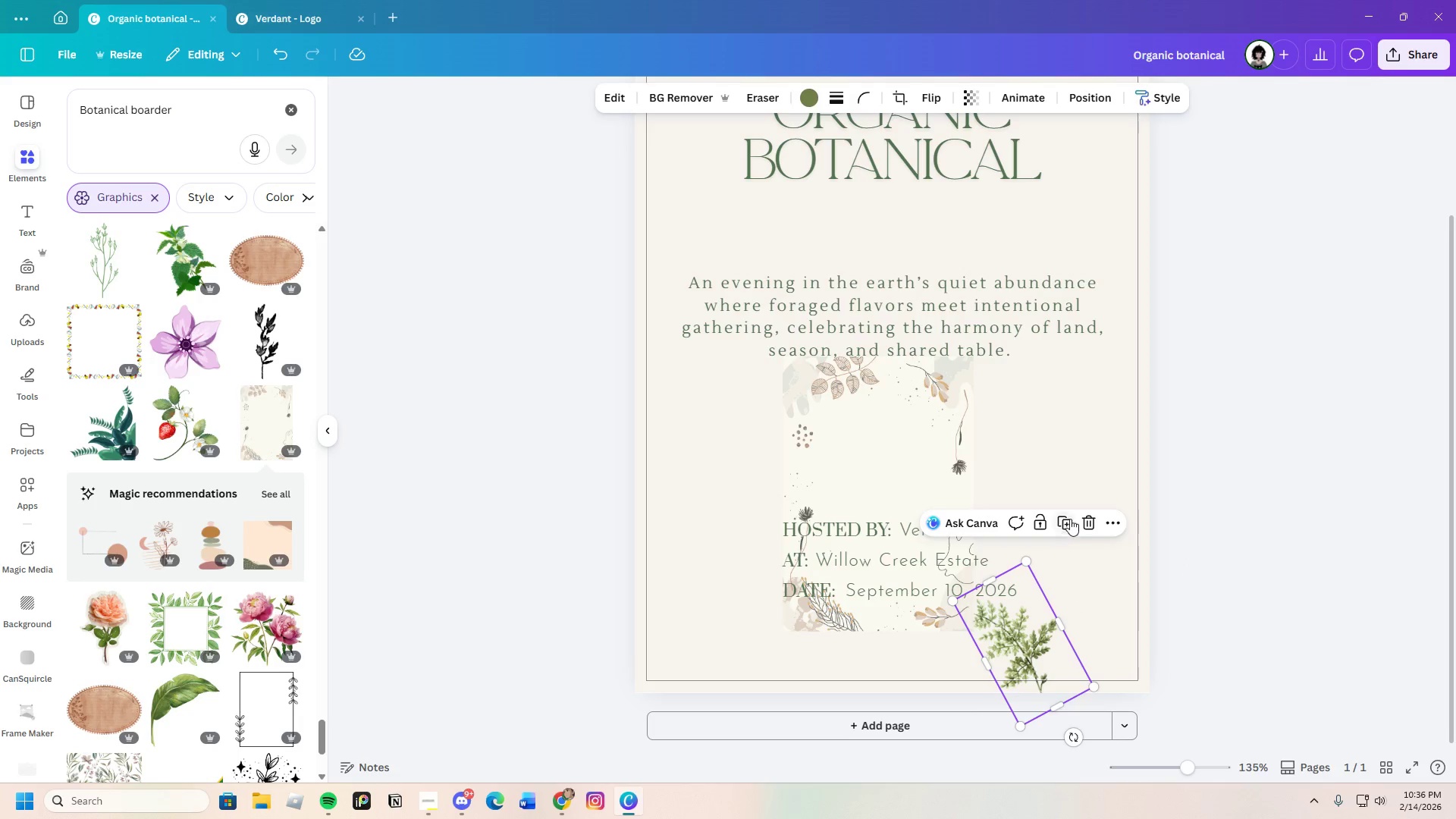 
left_click([1081, 515])
 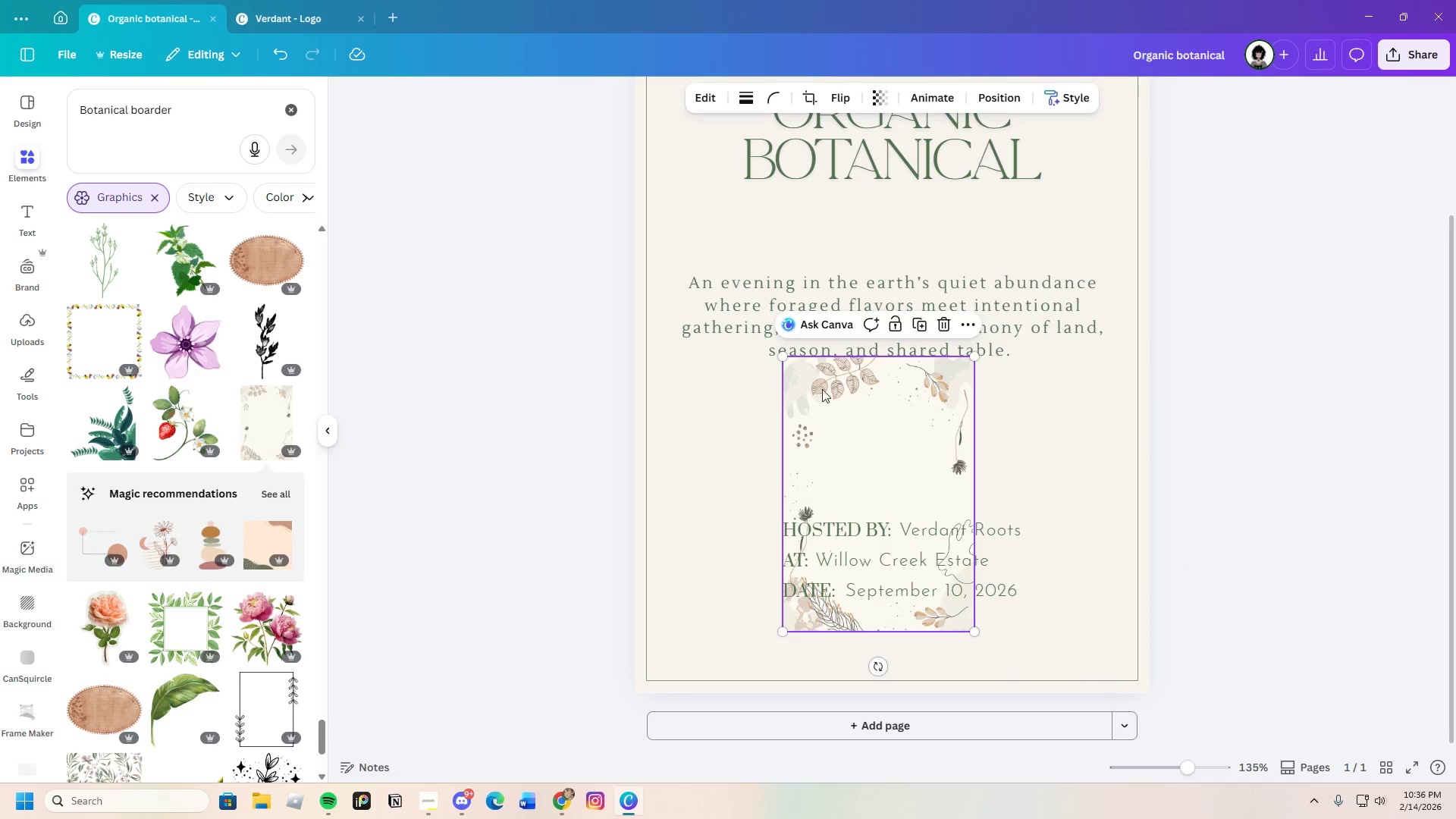 
left_click_drag(start_coordinate=[785, 360], to_coordinate=[605, 2])
 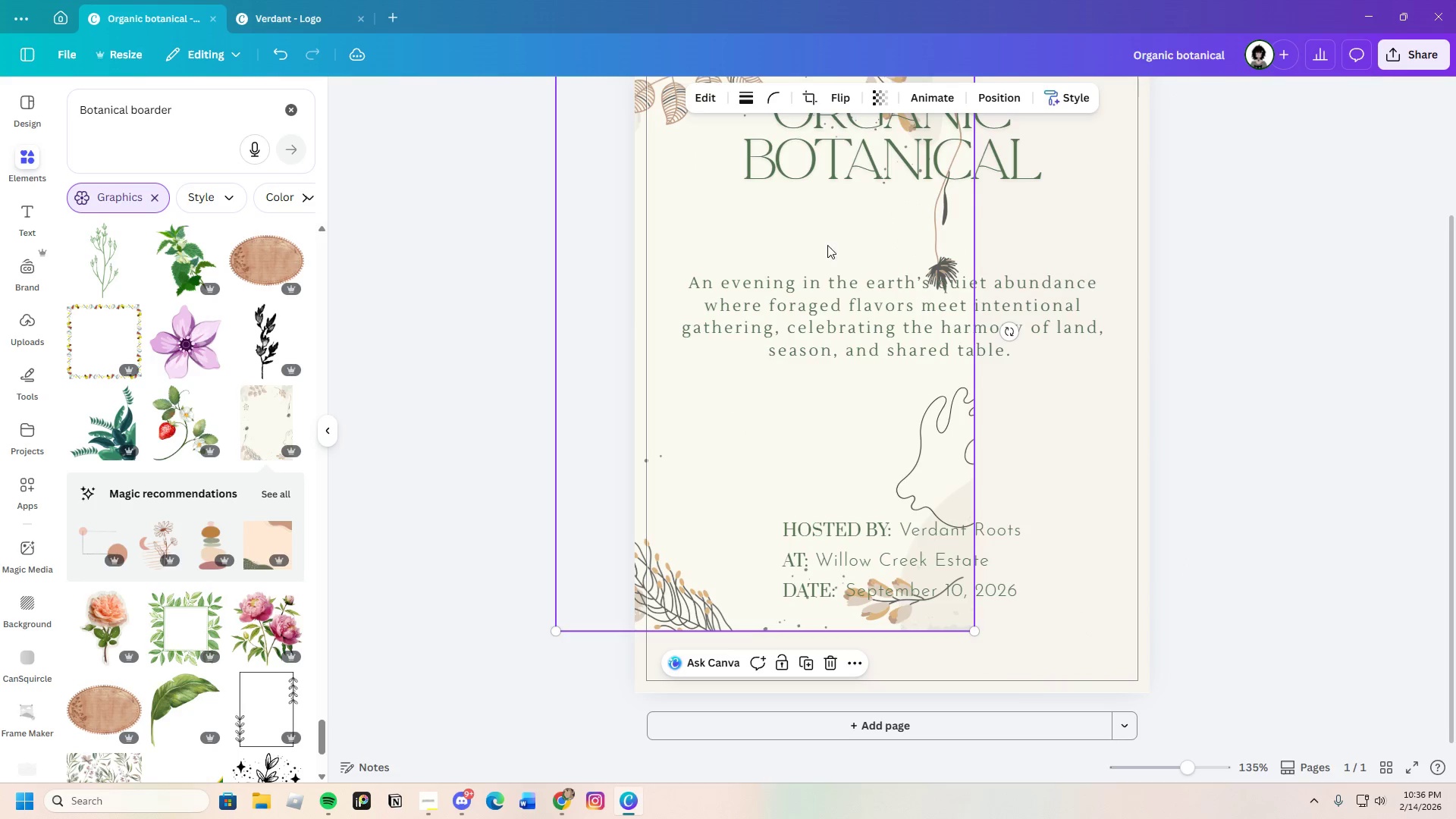 
left_click_drag(start_coordinate=[835, 266], to_coordinate=[977, 354])
 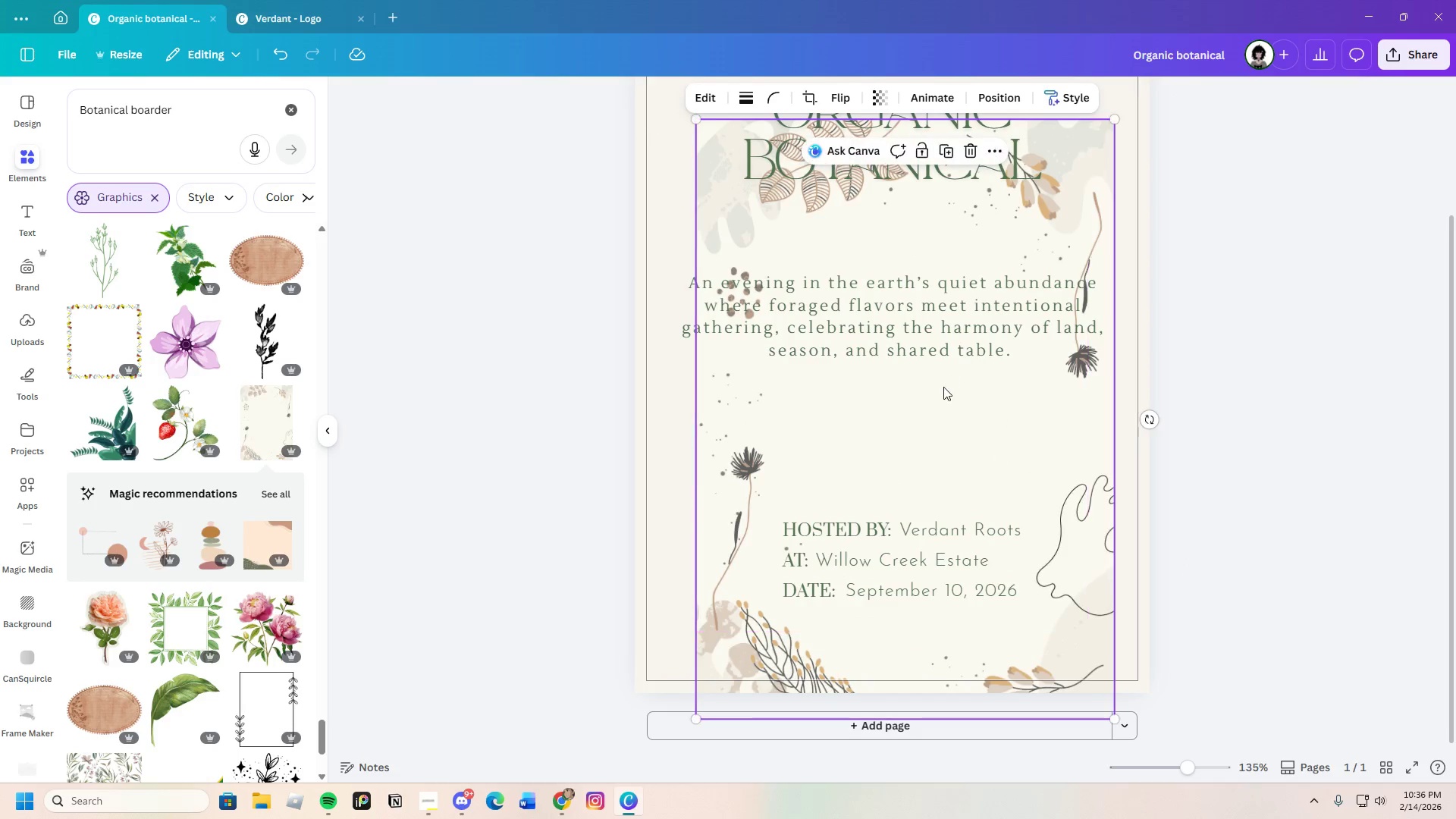 
scroll: coordinate [940, 395], scroll_direction: up, amount: 3.0
 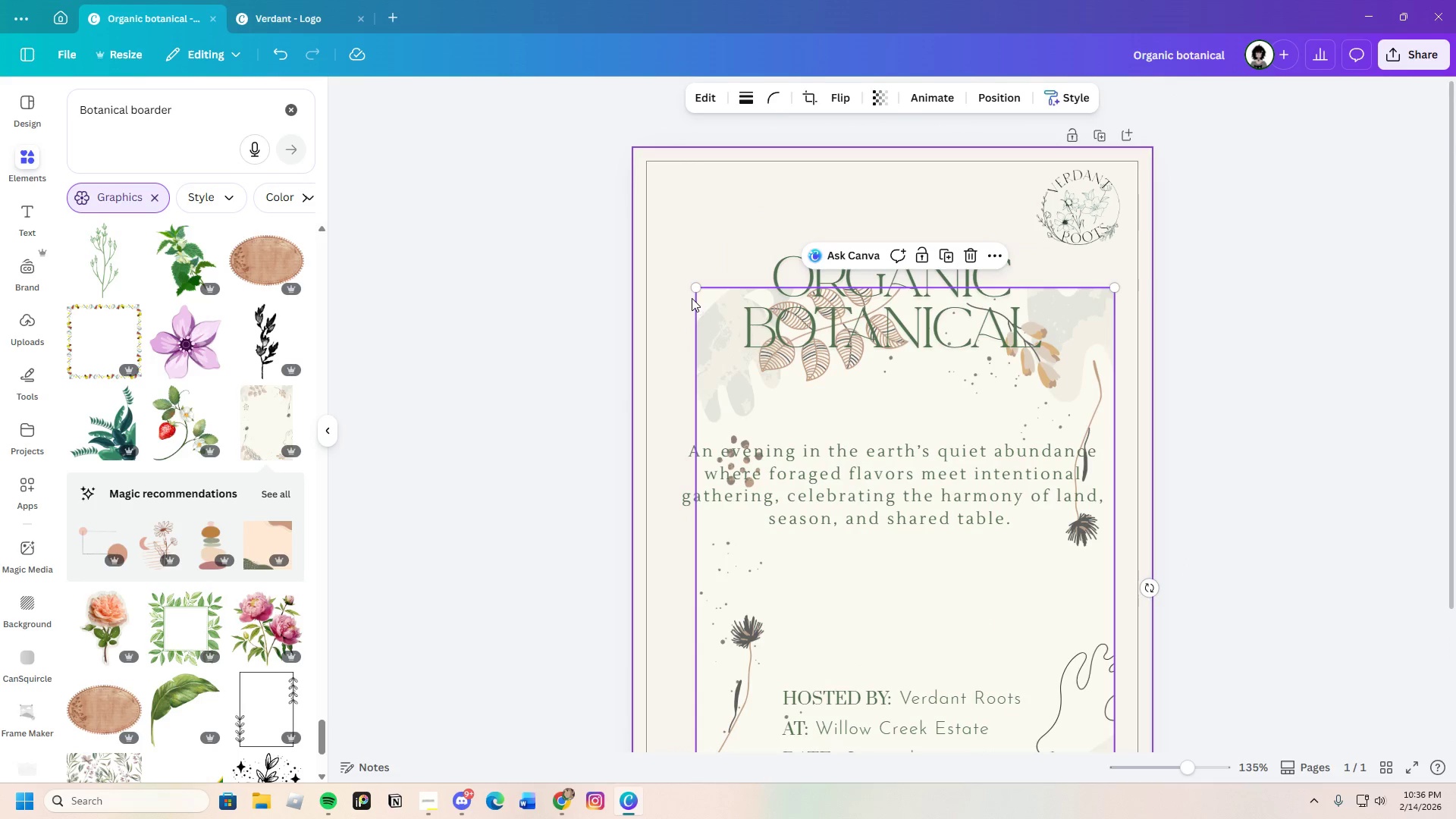 
left_click_drag(start_coordinate=[695, 287], to_coordinate=[603, 99])
 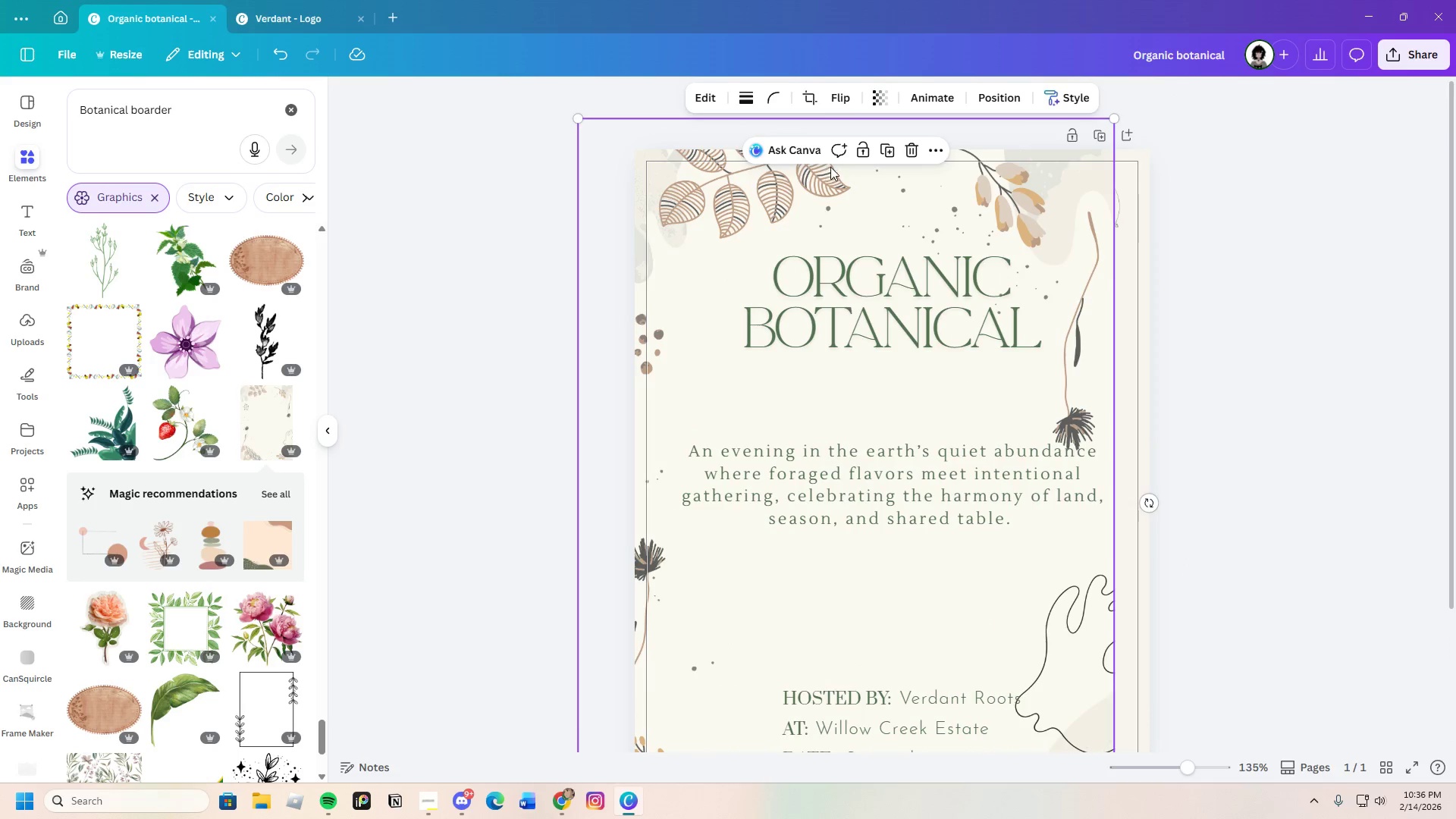 
left_click_drag(start_coordinate=[837, 166], to_coordinate=[896, 185])
 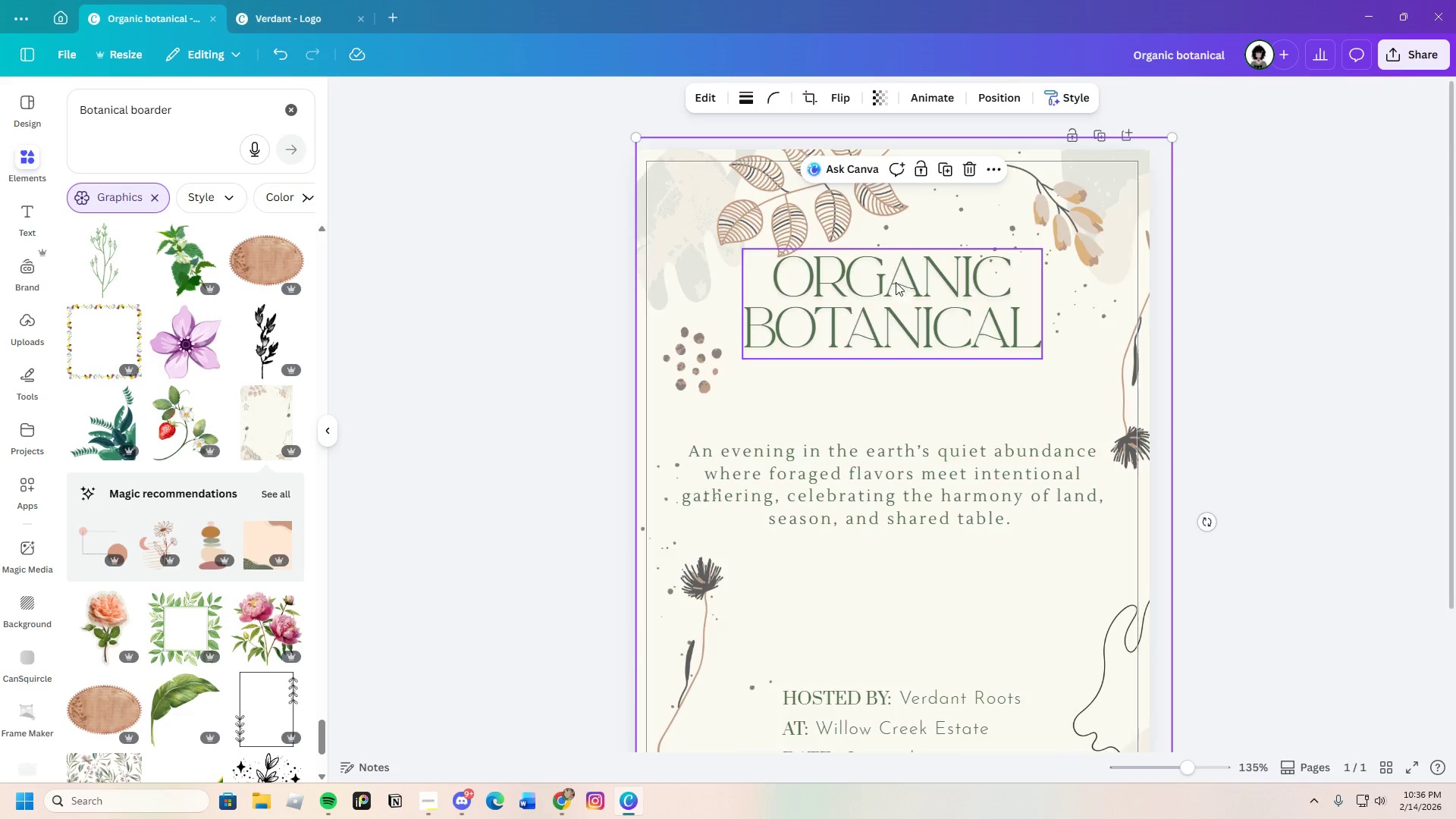 
scroll: coordinate [896, 290], scroll_direction: down, amount: 4.0
 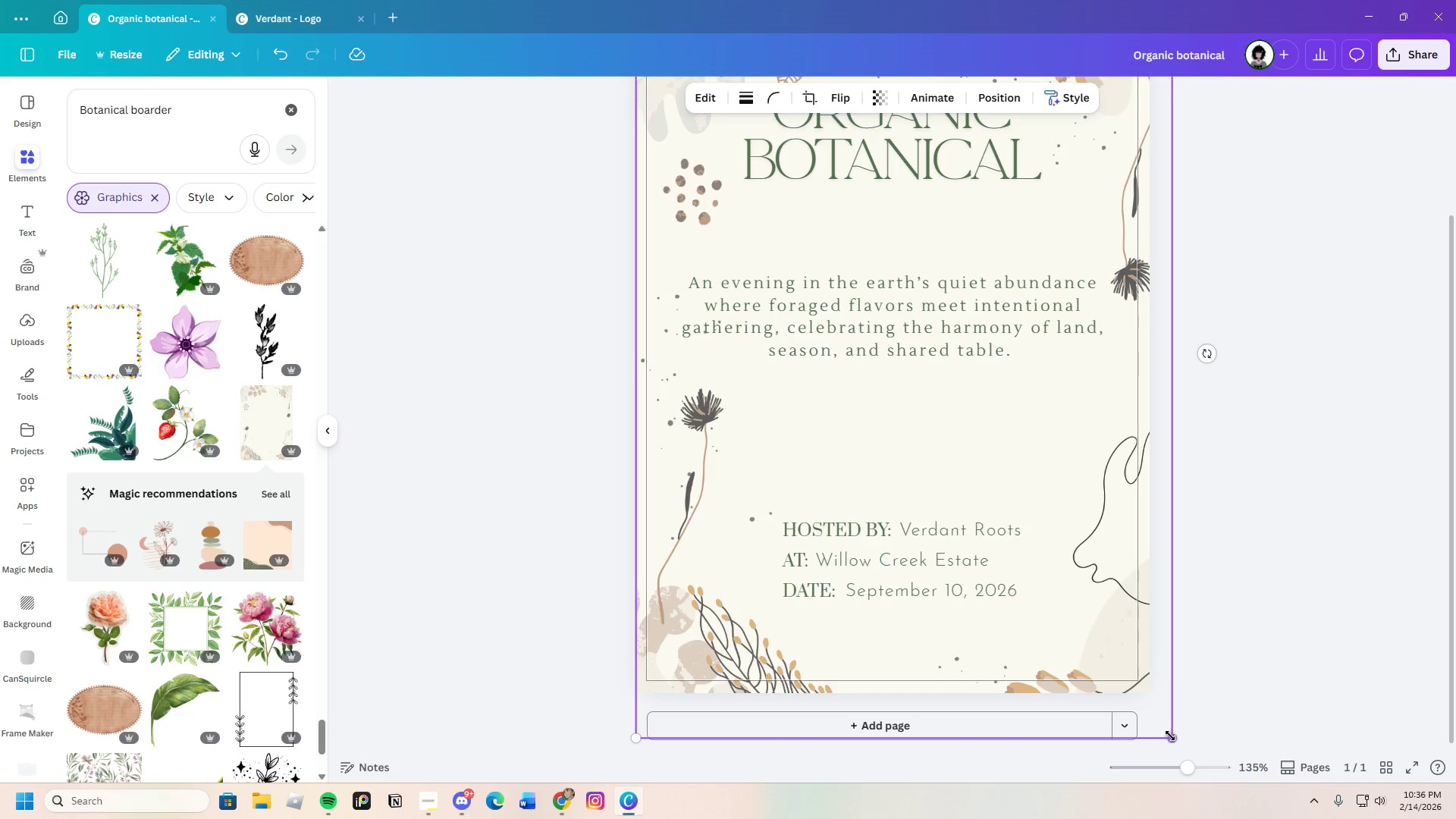 
left_click_drag(start_coordinate=[1172, 741], to_coordinate=[1136, 701])
 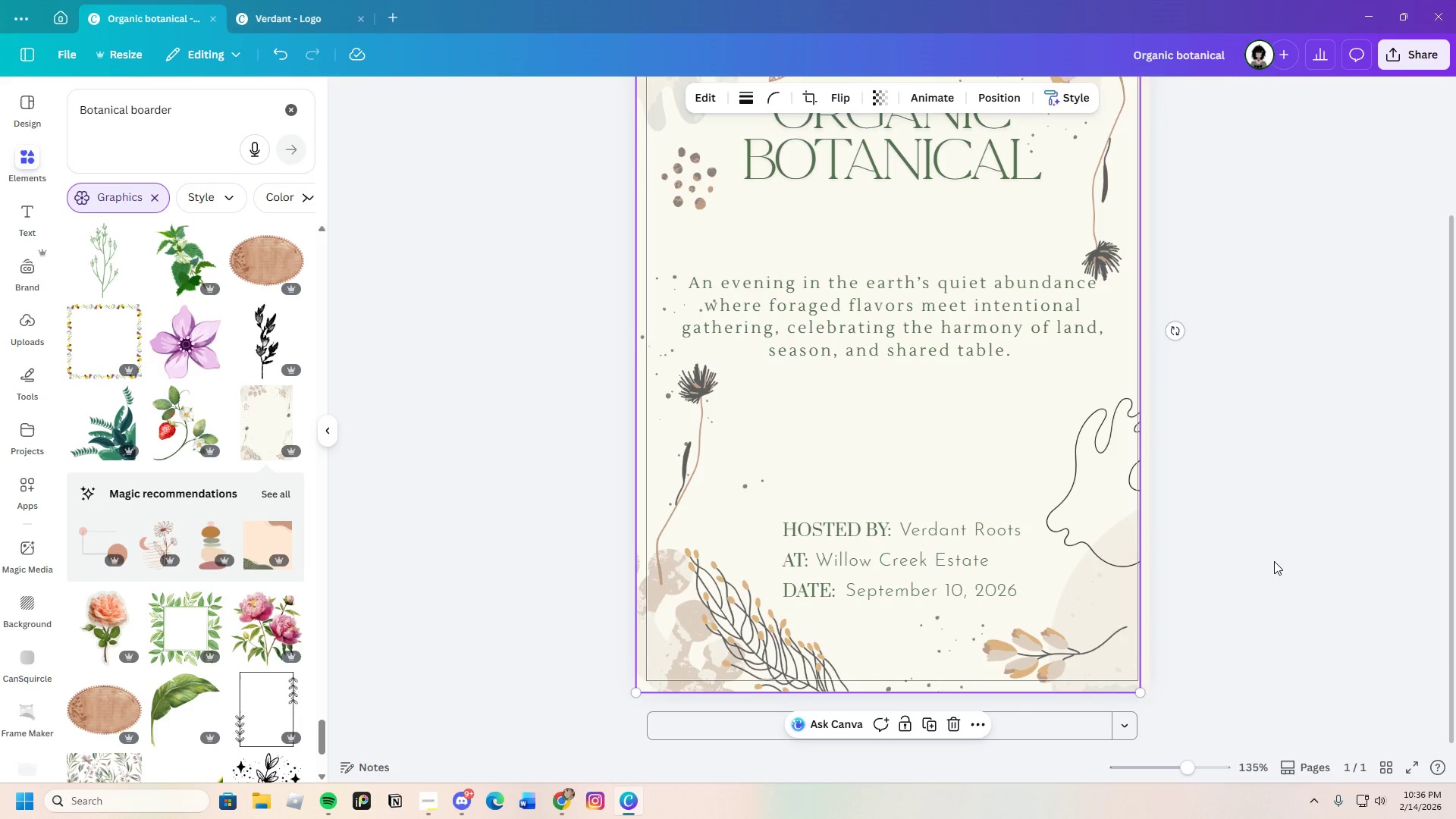 
scroll: coordinate [1249, 552], scroll_direction: up, amount: 2.0
 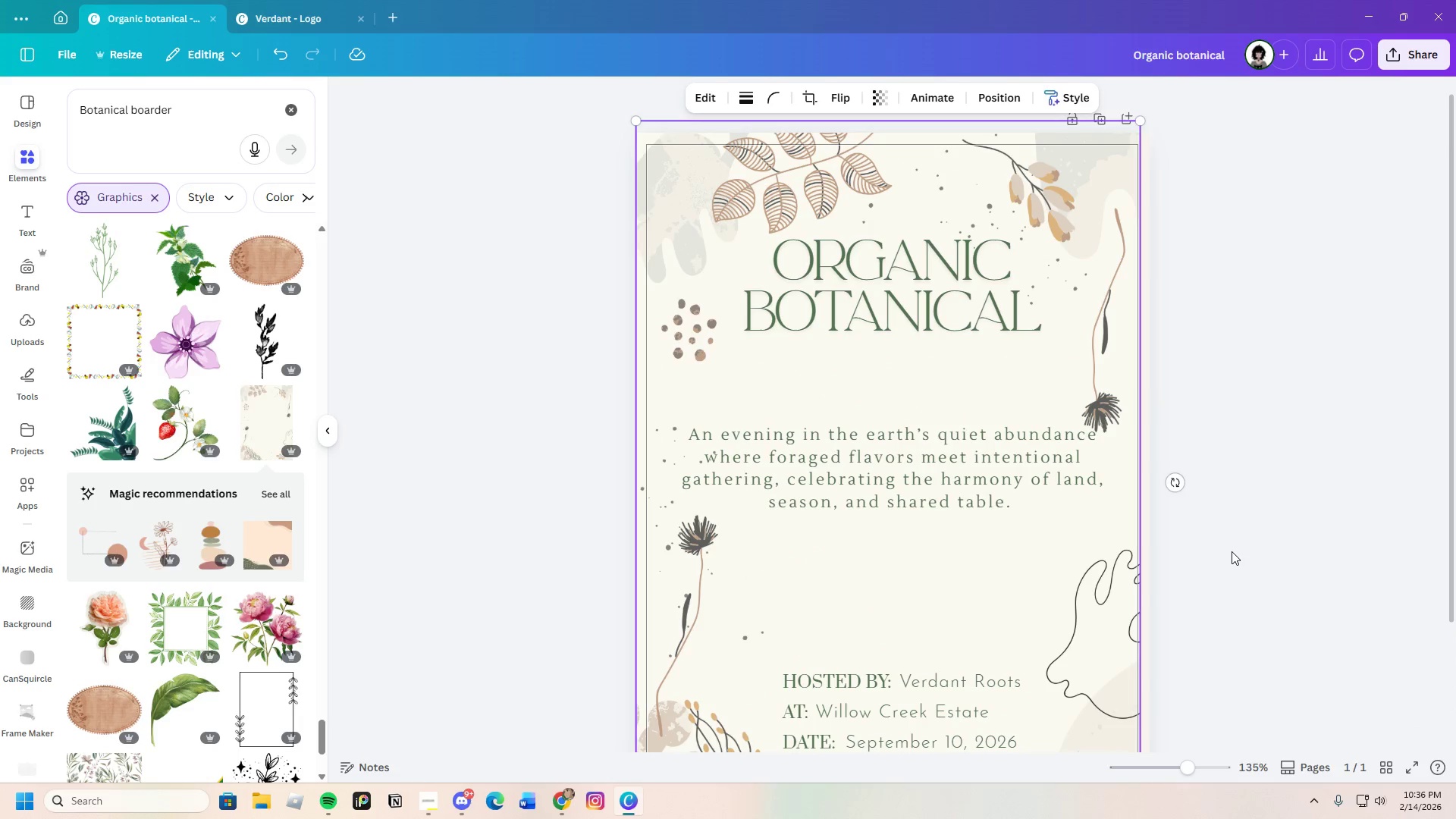 
scroll: coordinate [1228, 551], scroll_direction: down, amount: 3.0
 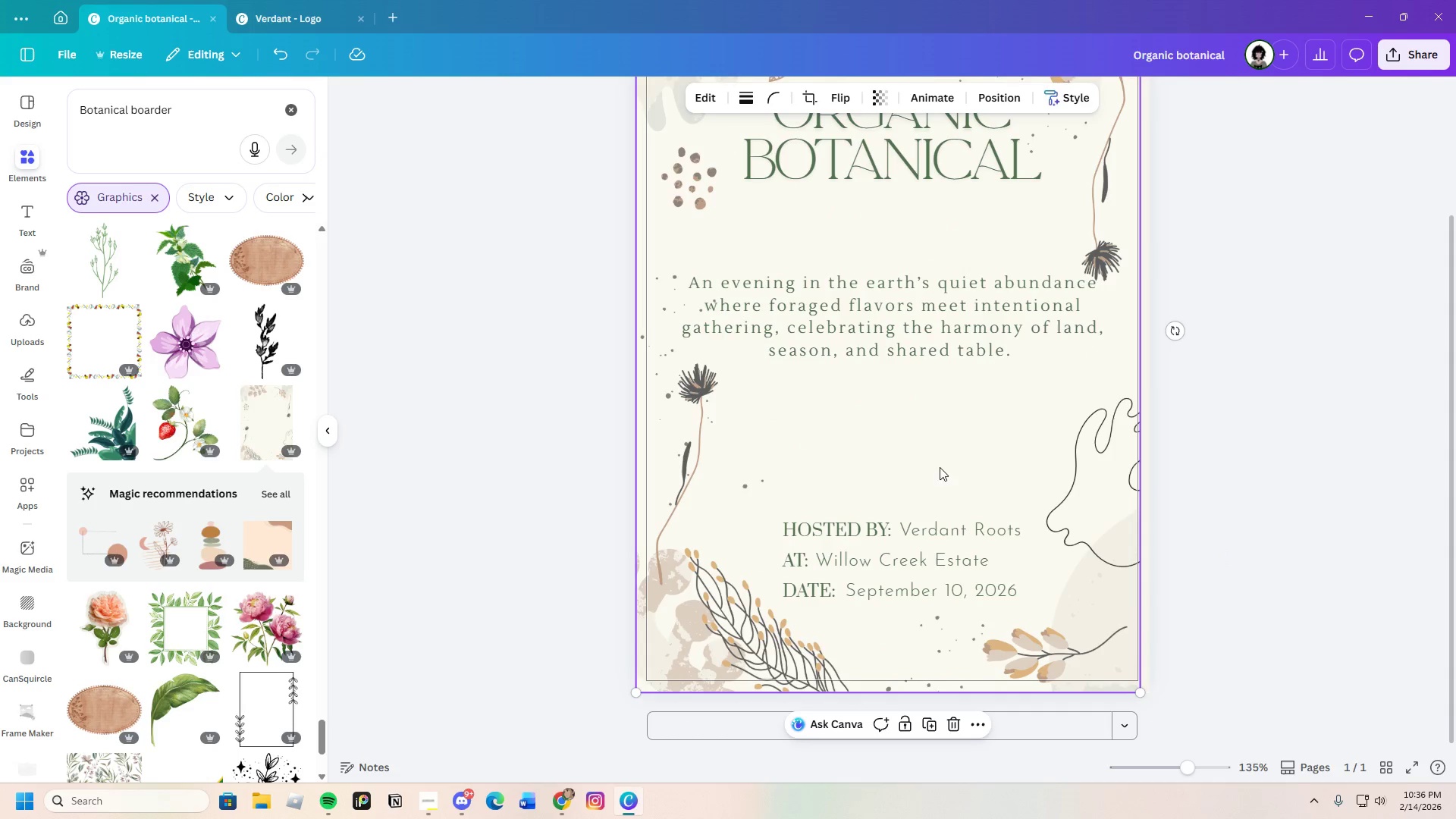 
scroll: coordinate [929, 464], scroll_direction: up, amount: 2.0
 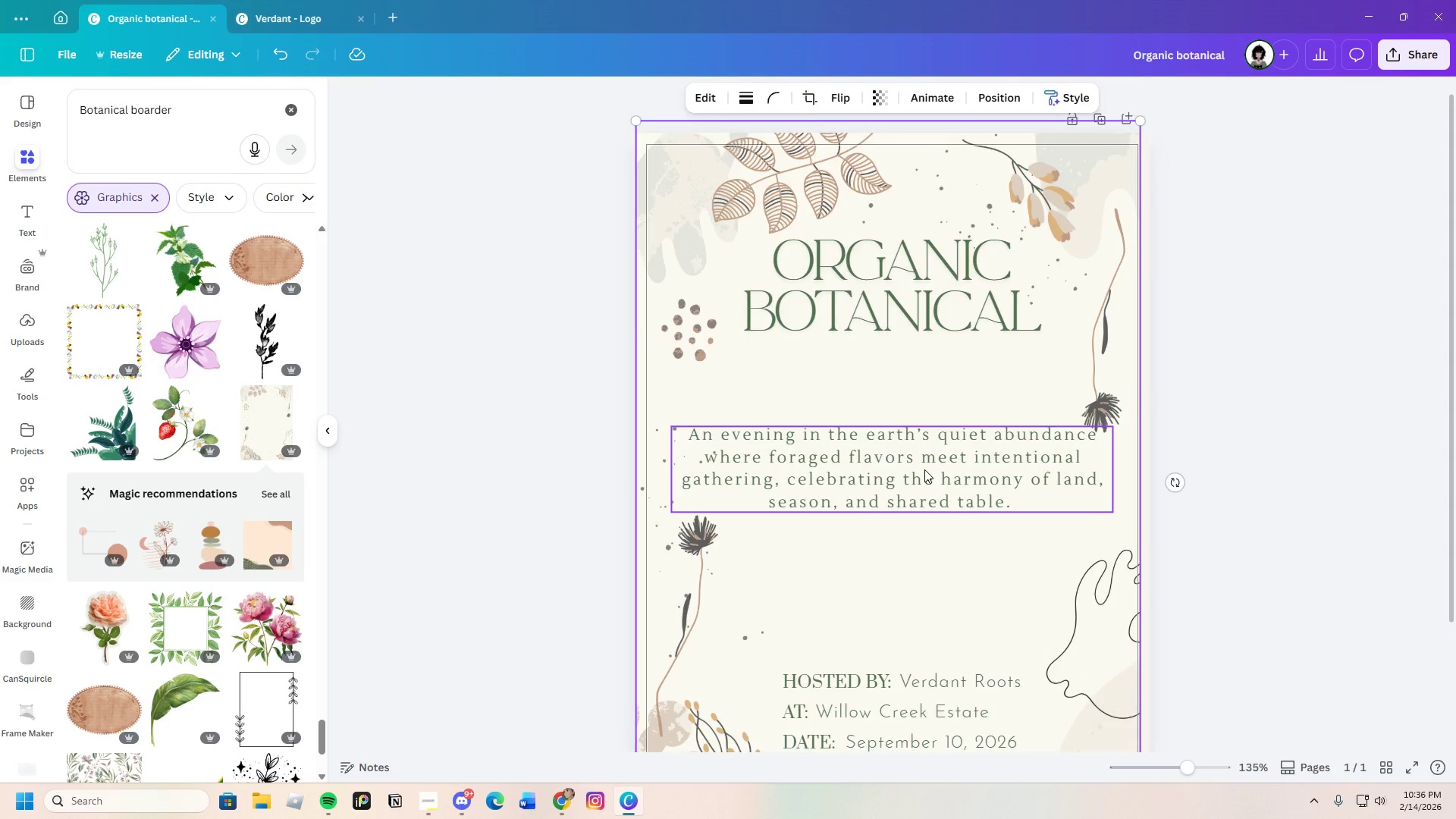 
scroll: coordinate [186, 609], scroll_direction: down, amount: 18.0
 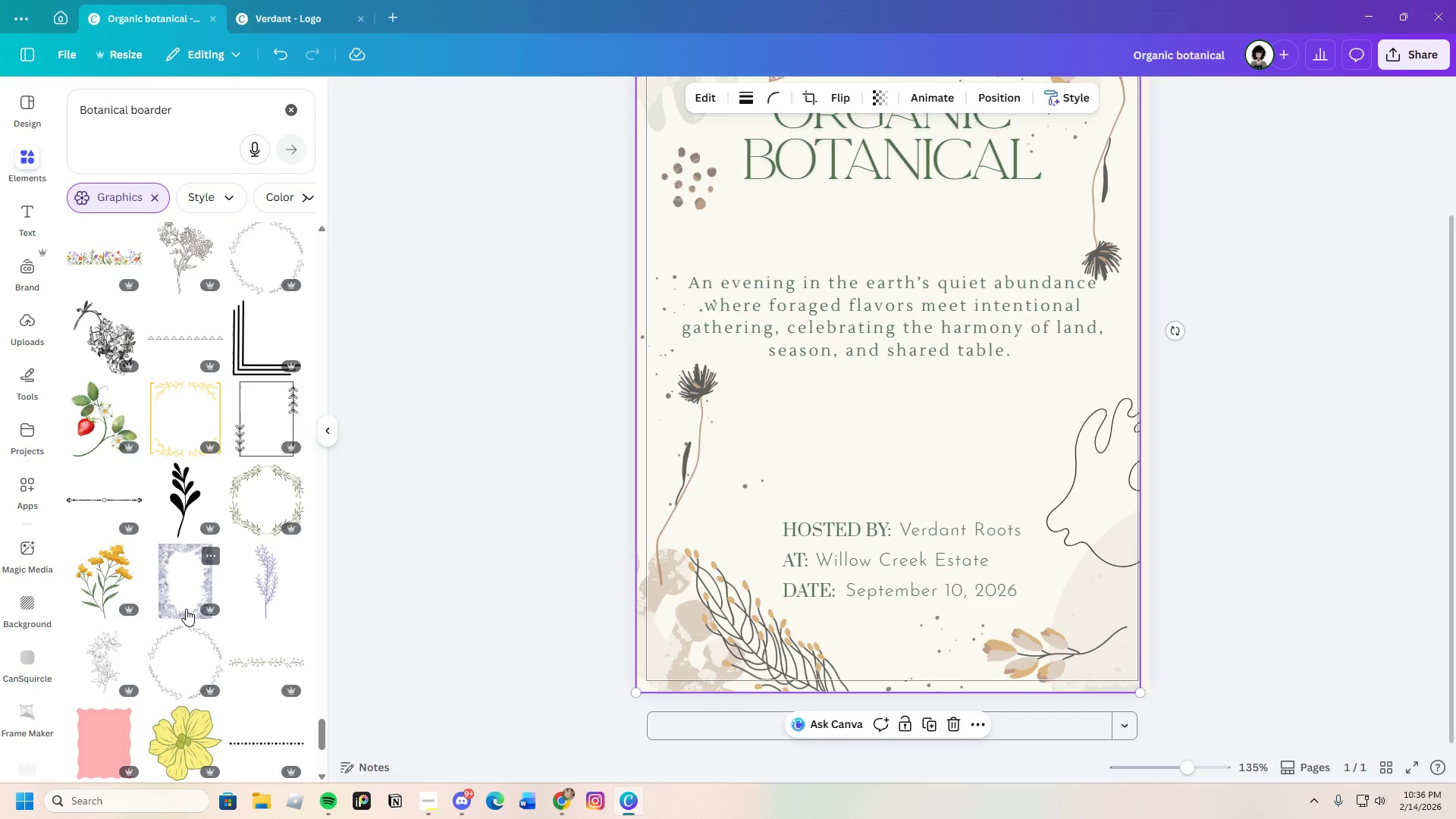 
scroll: coordinate [186, 609], scroll_direction: down, amount: 3.0
 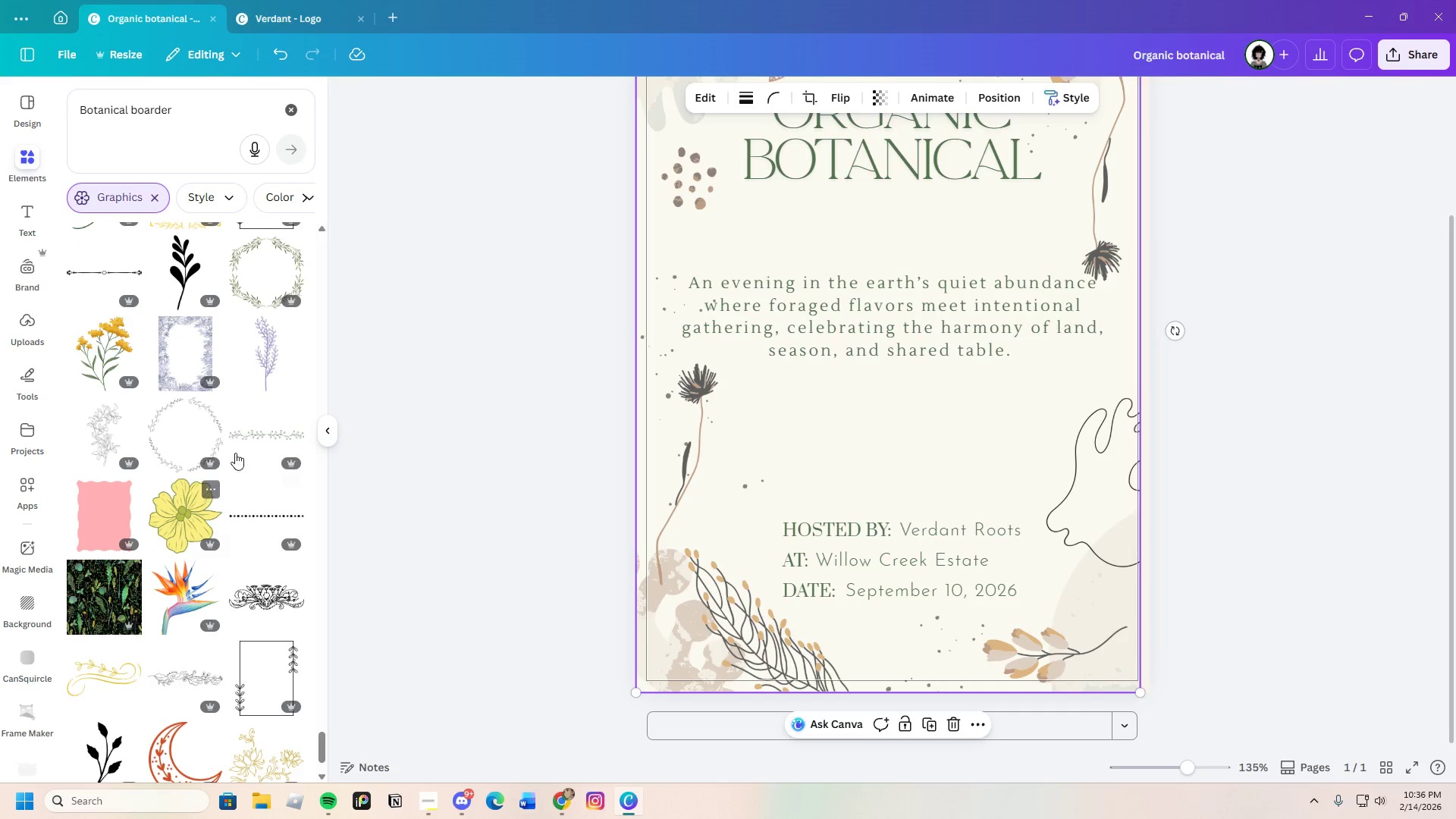 
left_click([164, 350])
 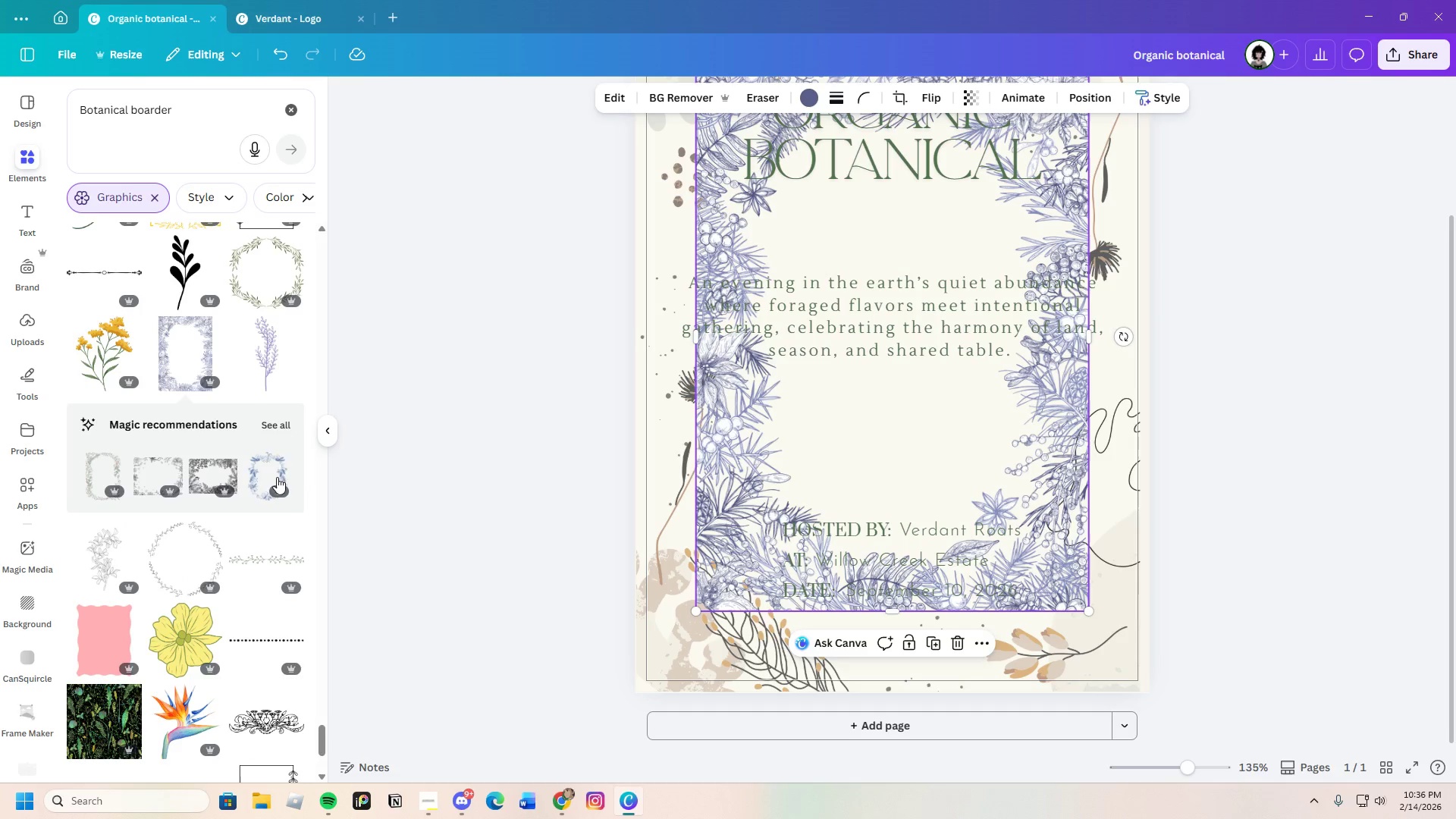 
left_click([277, 422])
 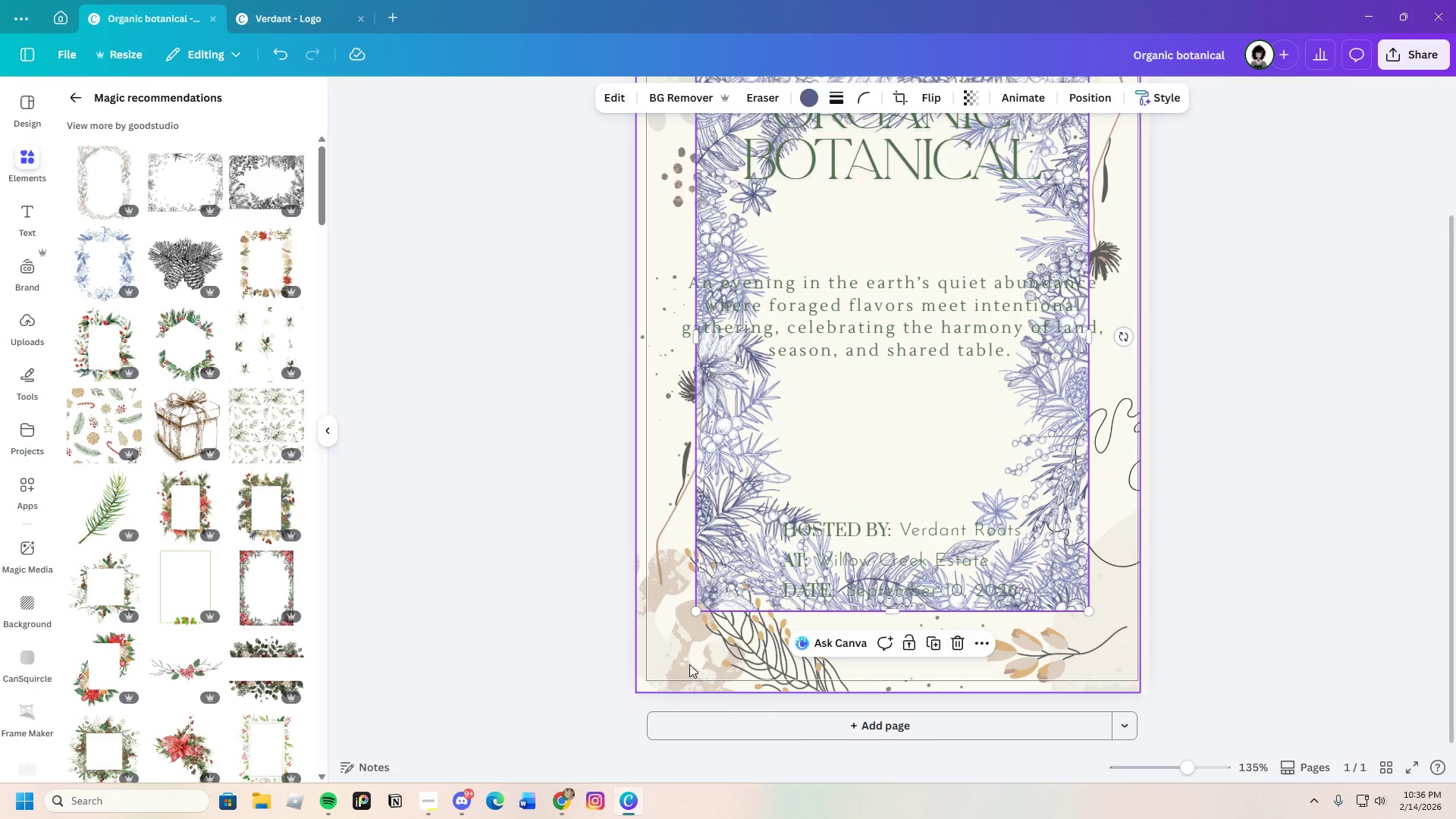 
scroll: coordinate [1097, 350], scroll_direction: up, amount: 5.0
 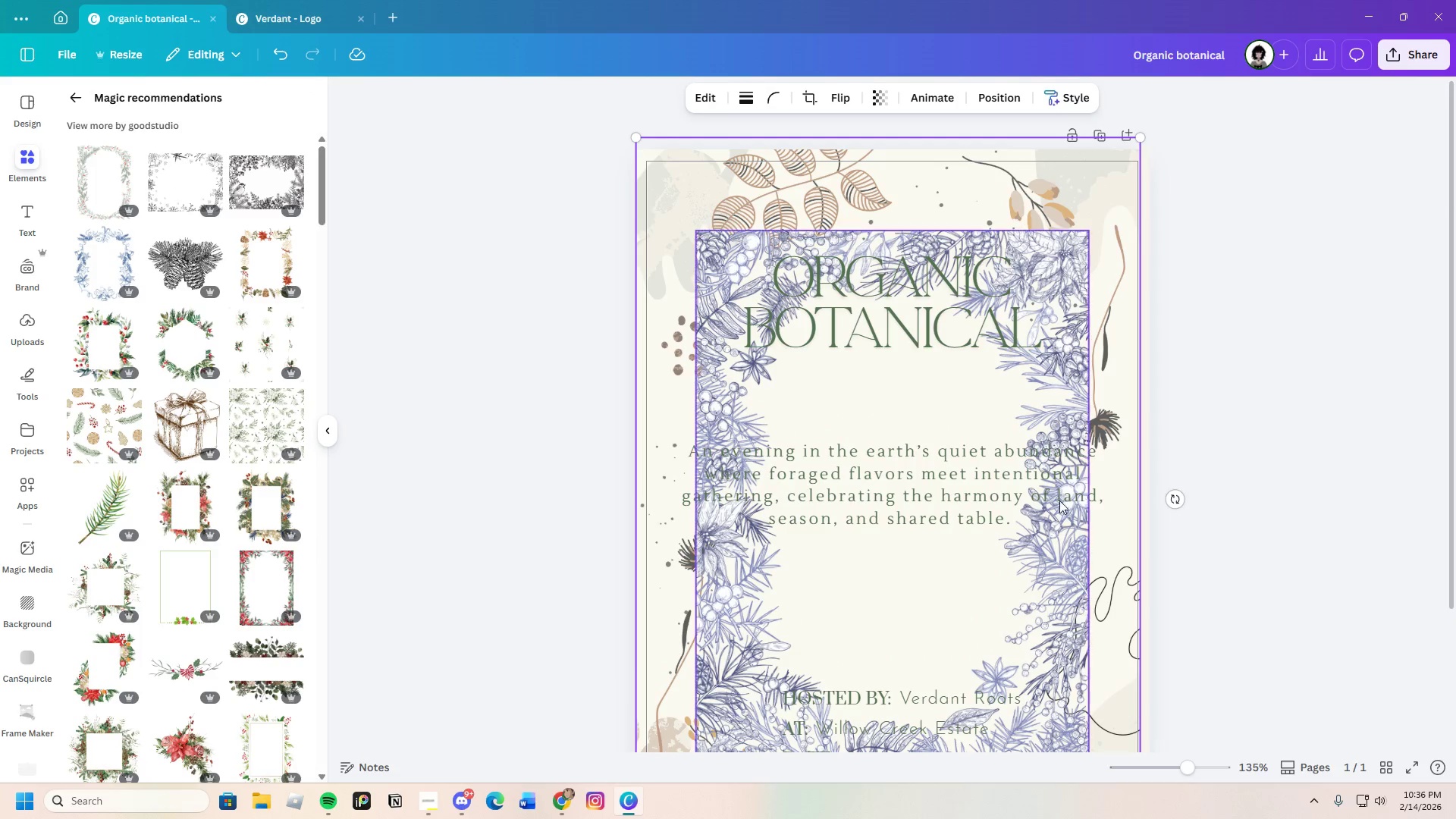 
scroll: coordinate [1023, 635], scroll_direction: down, amount: 3.0
 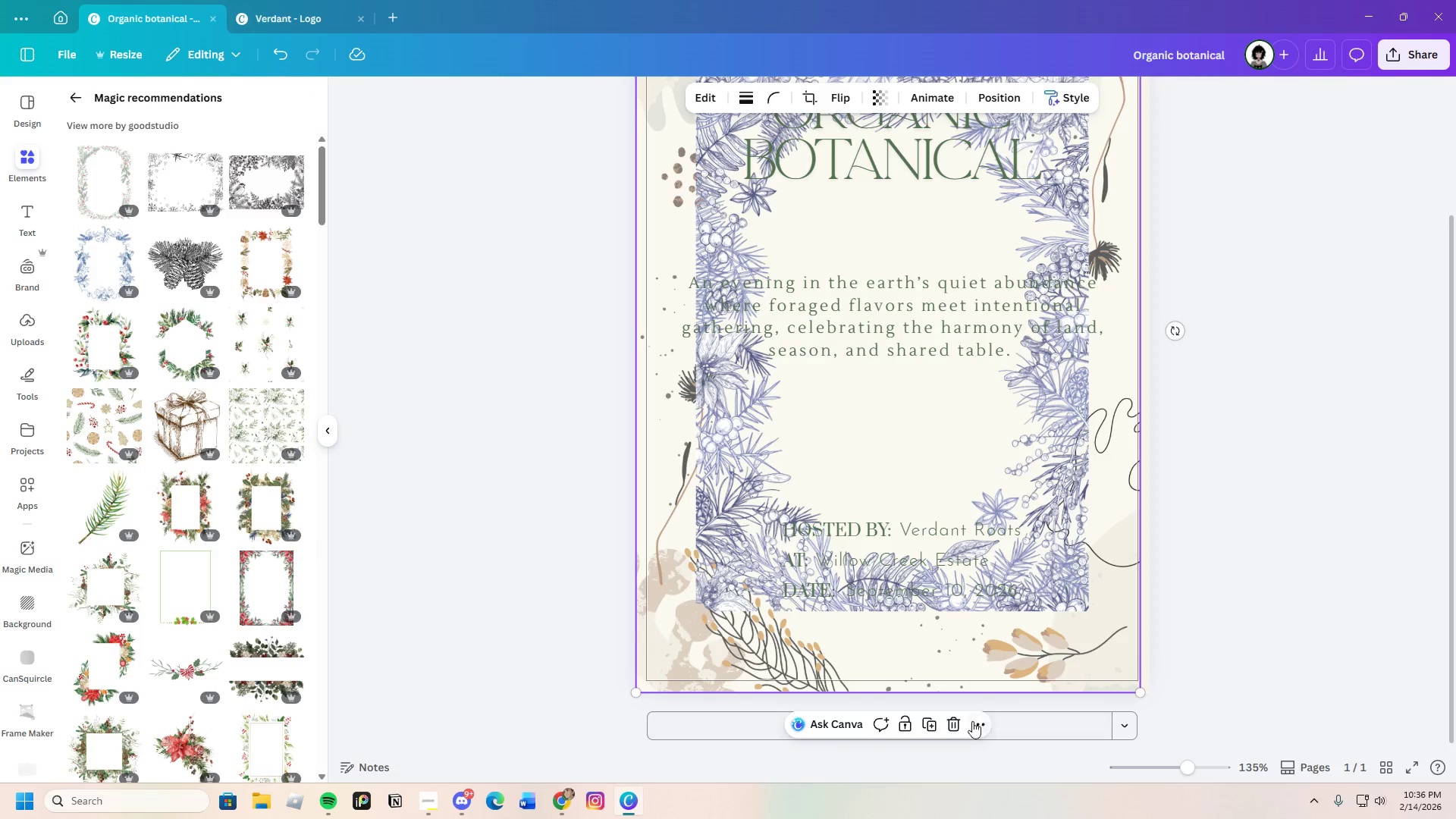 
left_click([952, 723])
 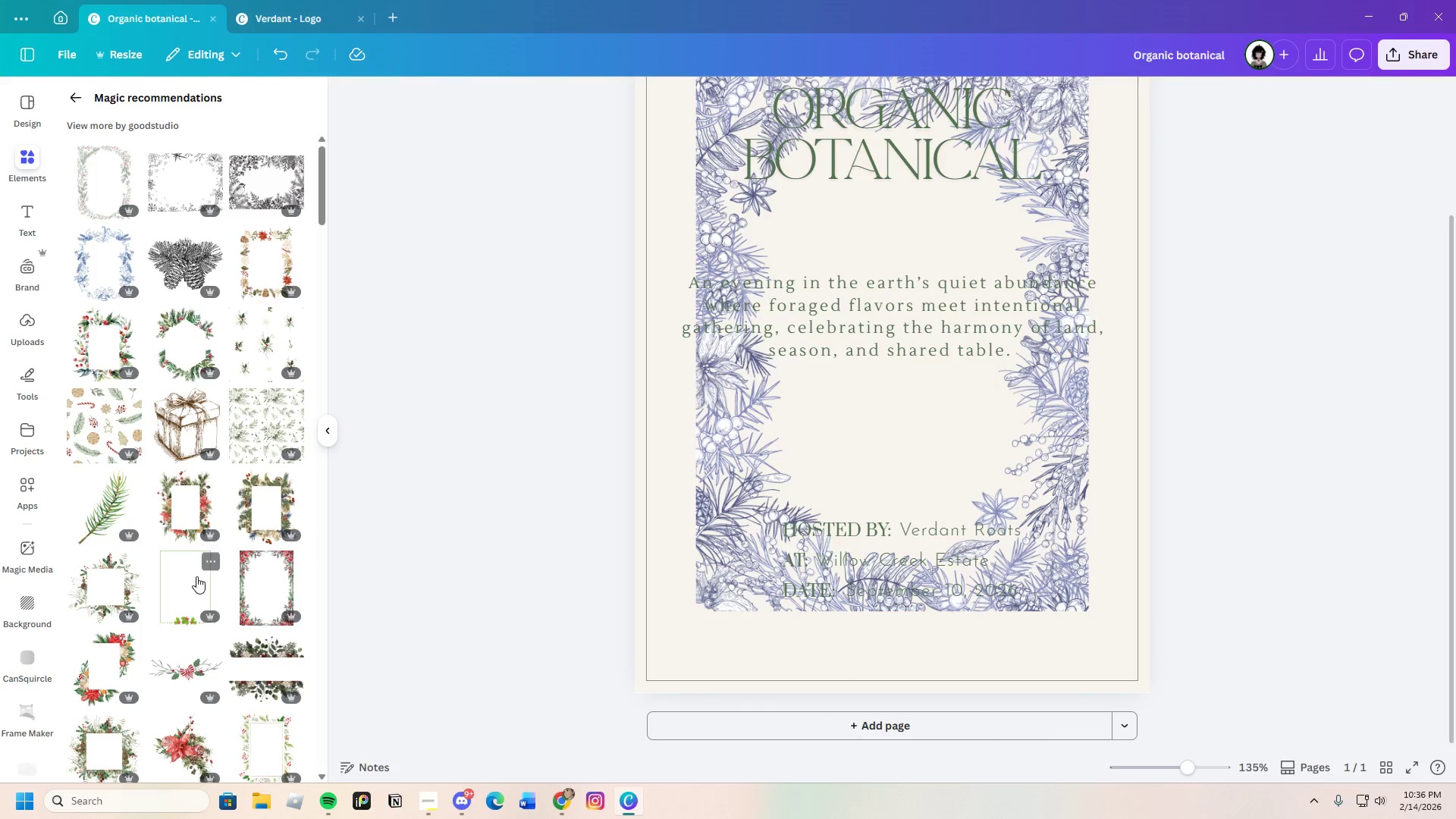 
scroll: coordinate [232, 600], scroll_direction: down, amount: 8.0
 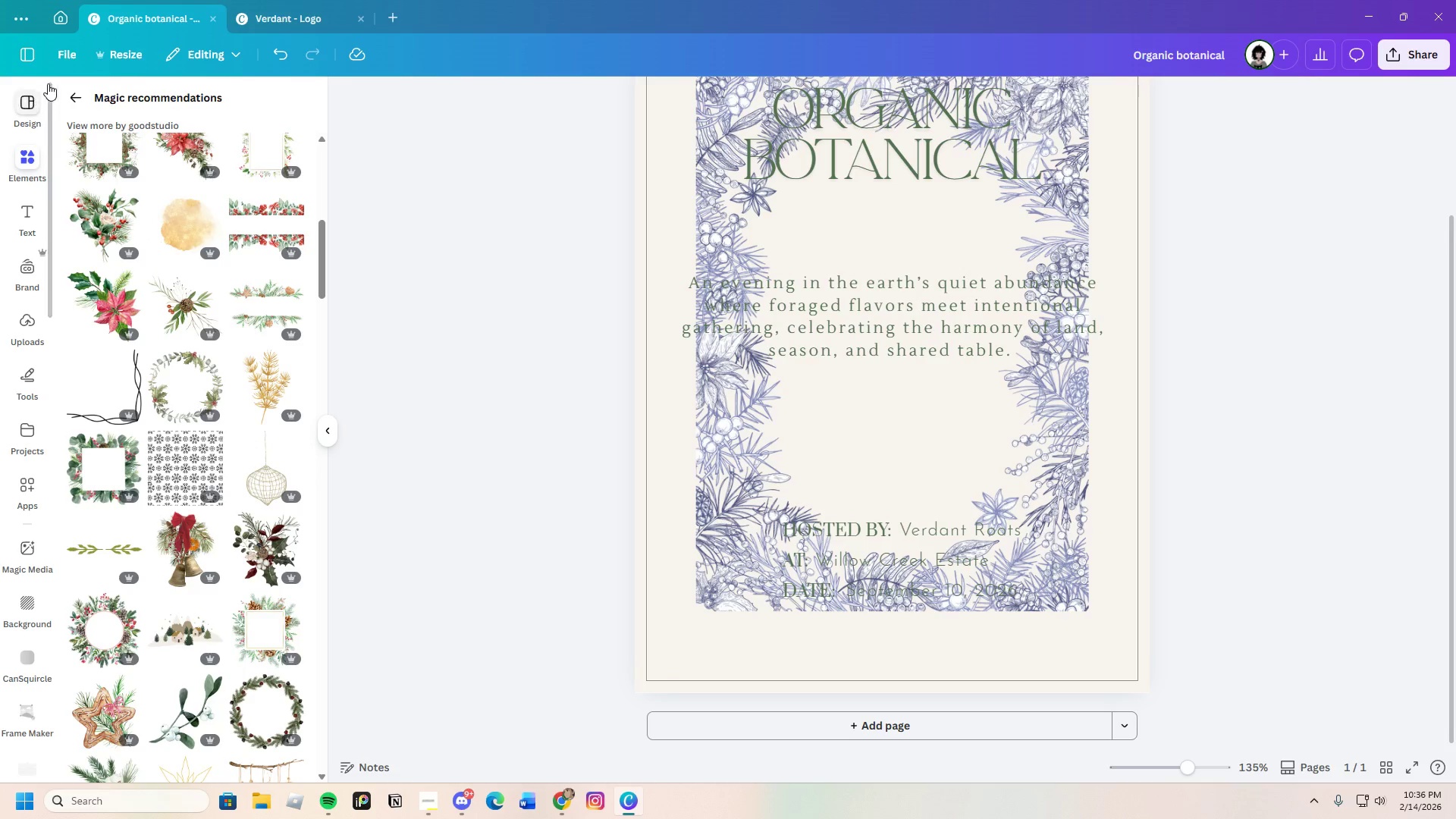 
left_click([66, 87])
 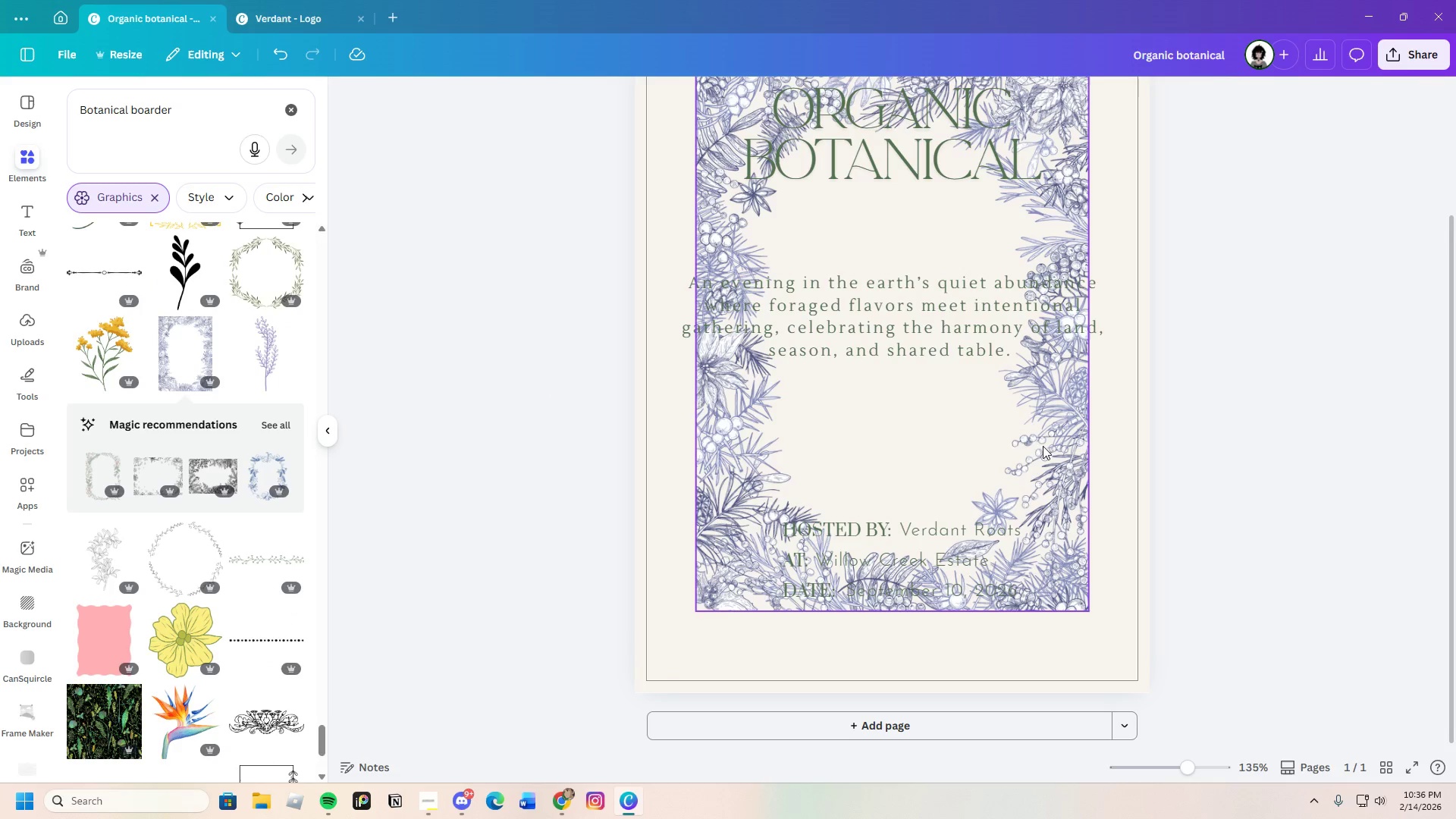 
left_click([991, 435])
 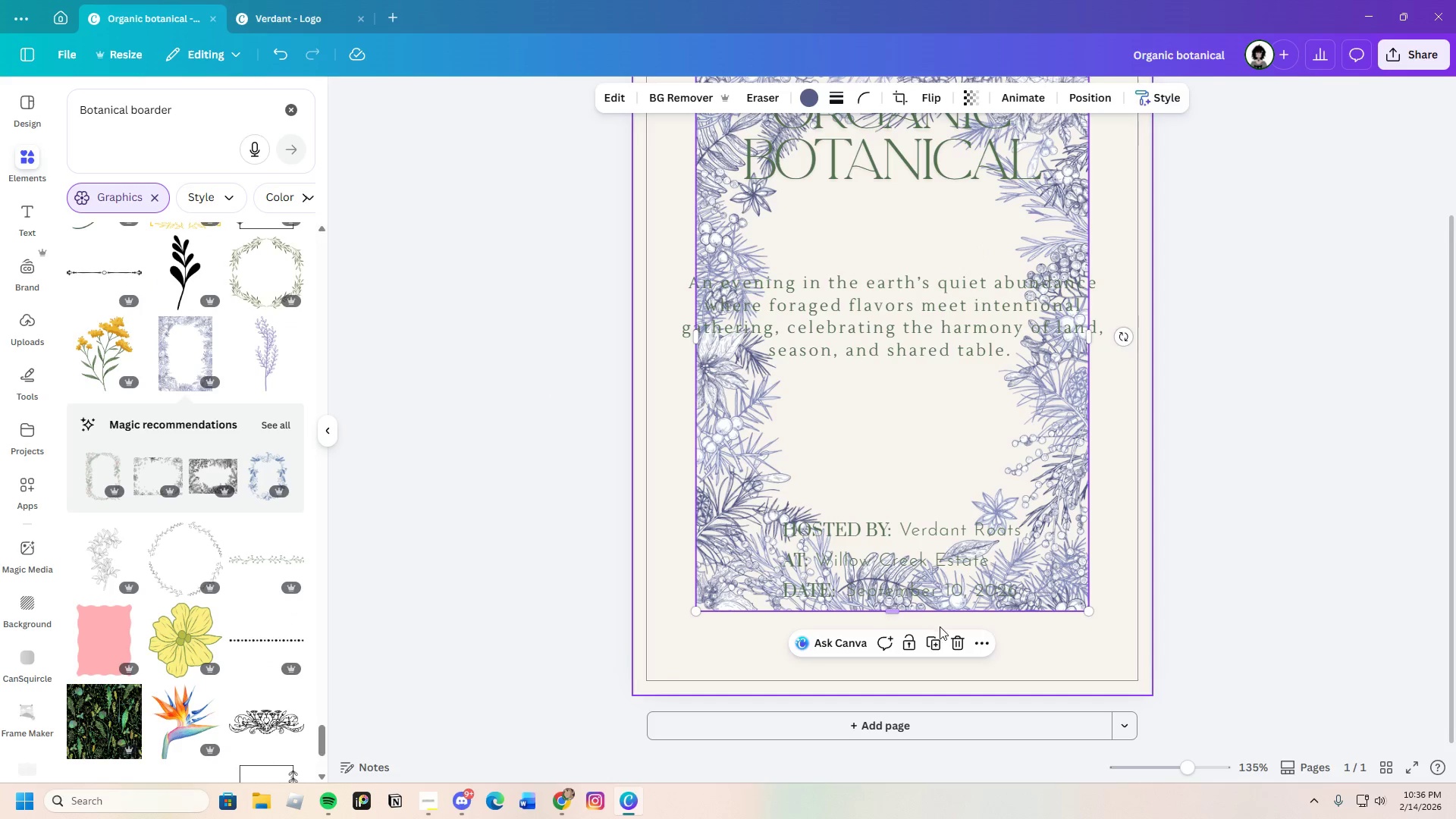 
left_click_drag(start_coordinate=[959, 640], to_coordinate=[961, 645])
 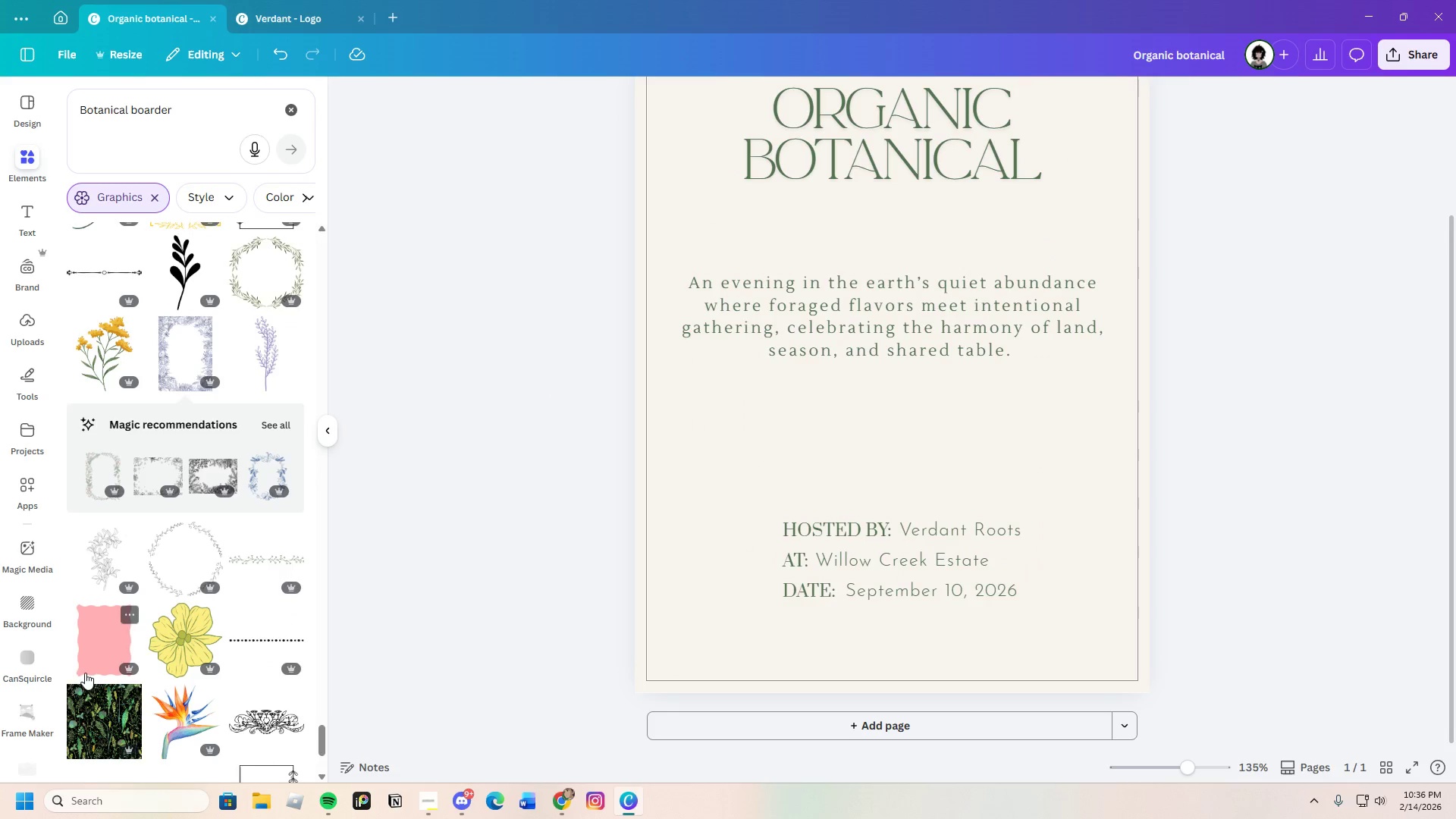 
scroll: coordinate [227, 613], scroll_direction: down, amount: 15.0
 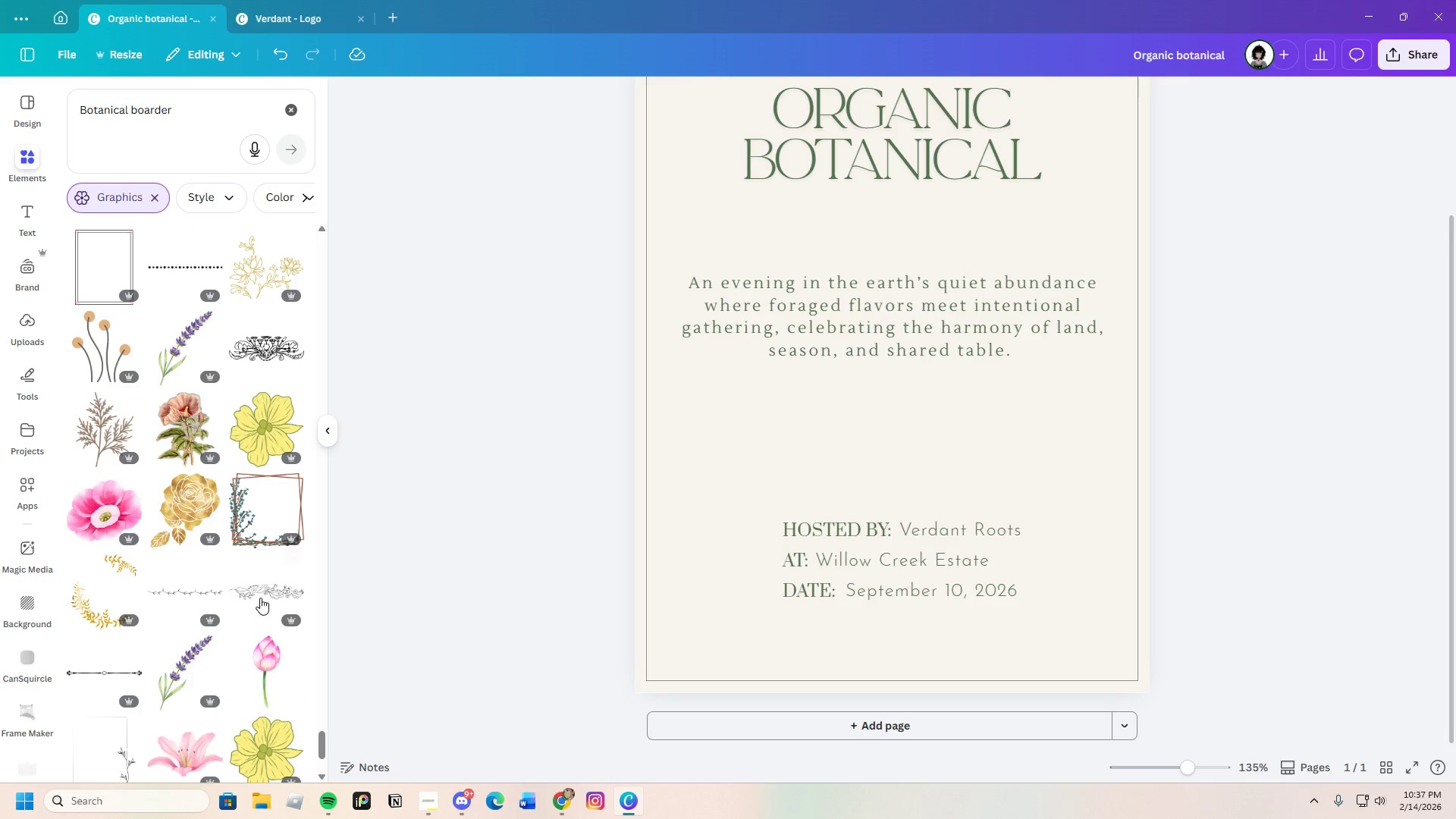 
left_click([278, 592])
 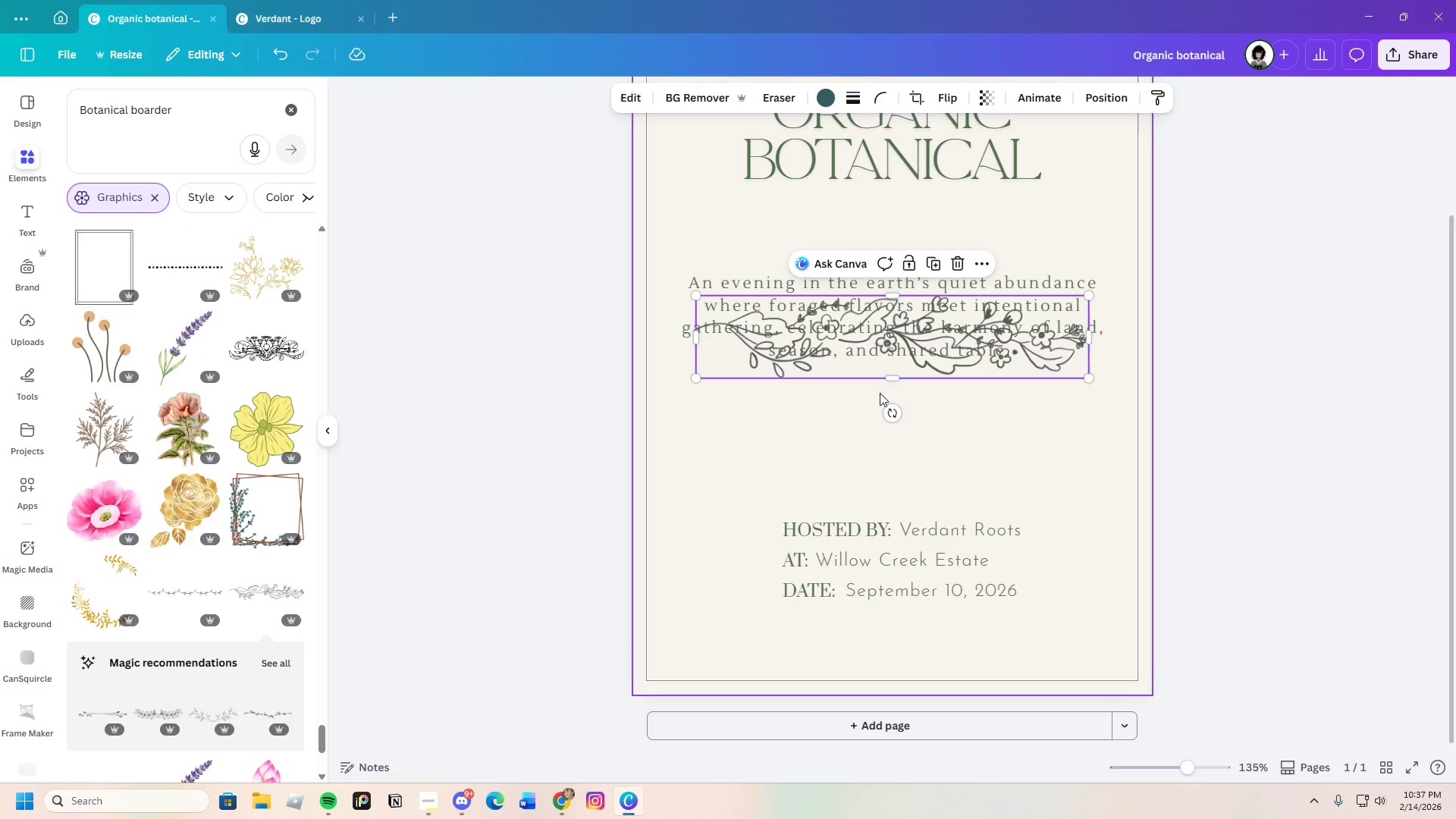 
left_click_drag(start_coordinate=[907, 333], to_coordinate=[905, 401])
 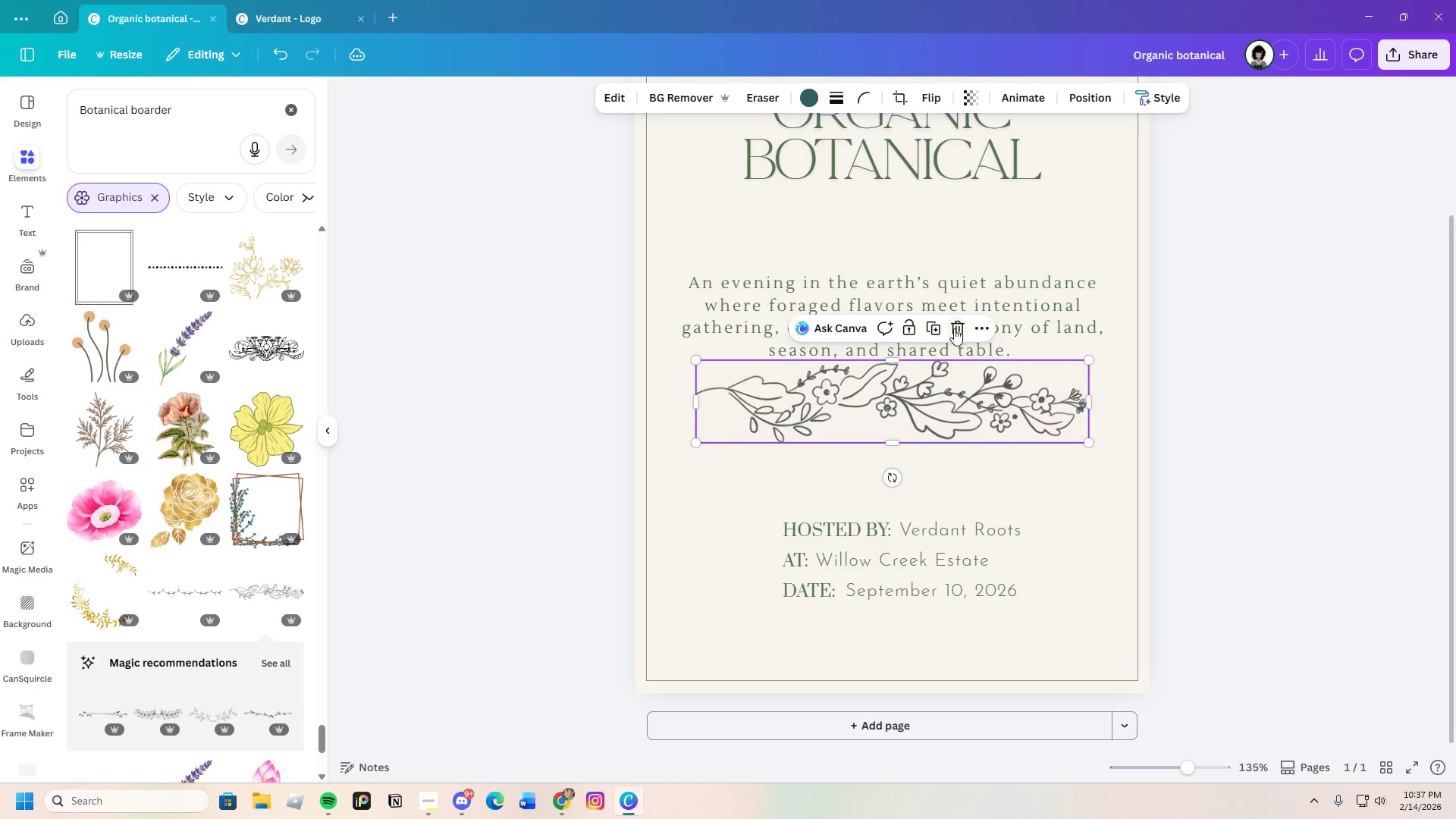 
left_click([955, 327])
 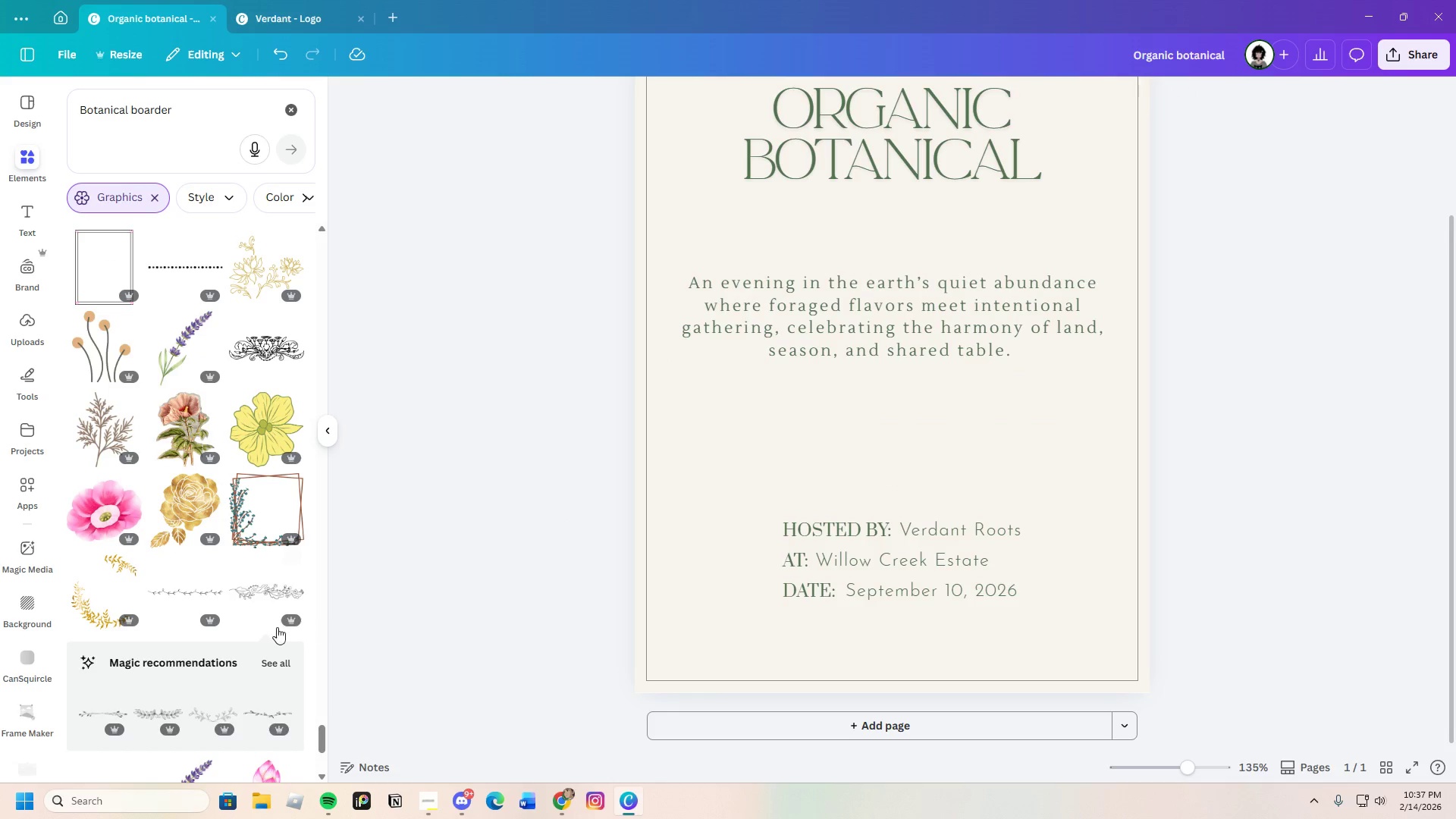 
scroll: coordinate [218, 582], scroll_direction: down, amount: 4.0
 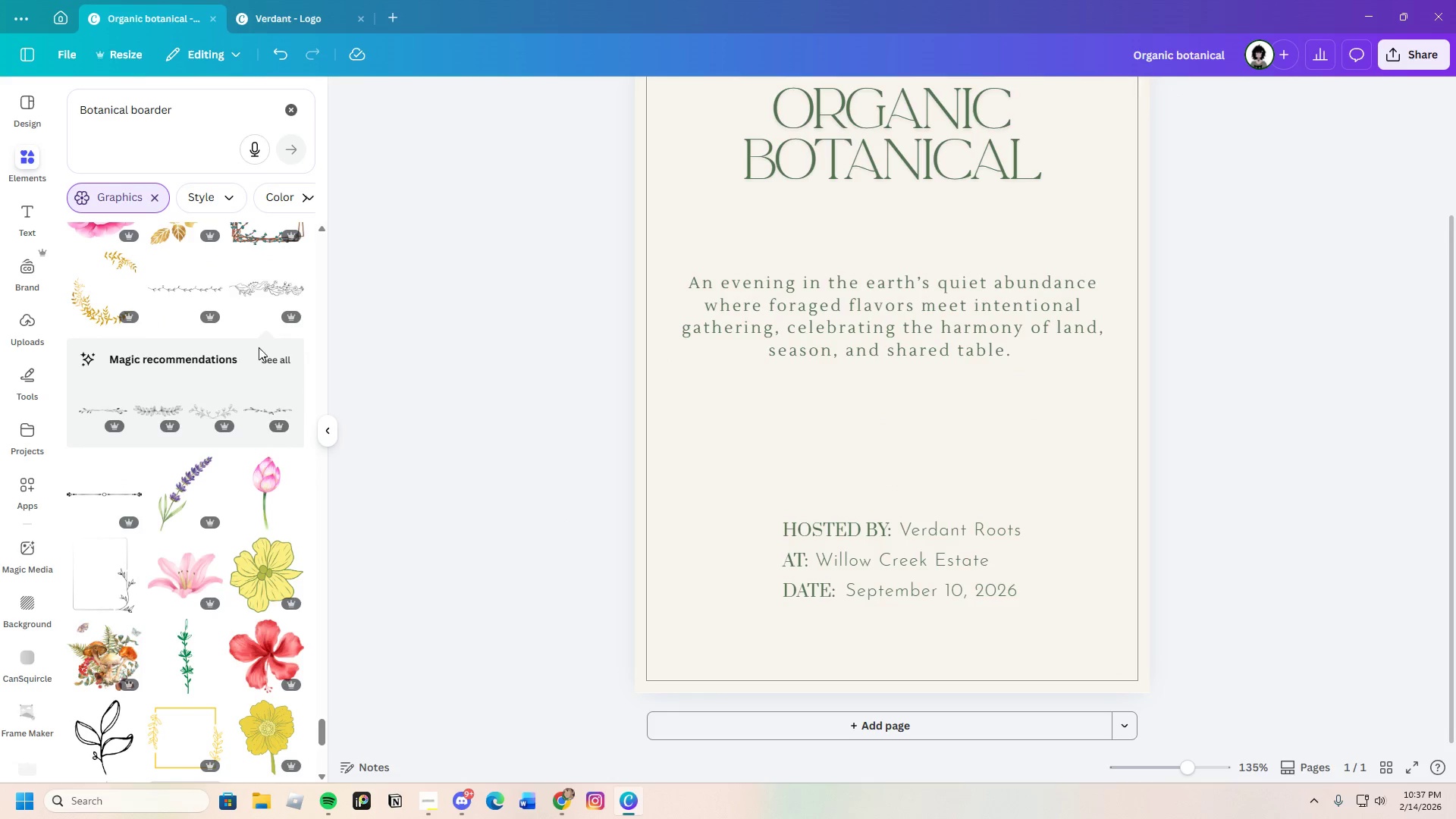 
left_click([272, 353])
 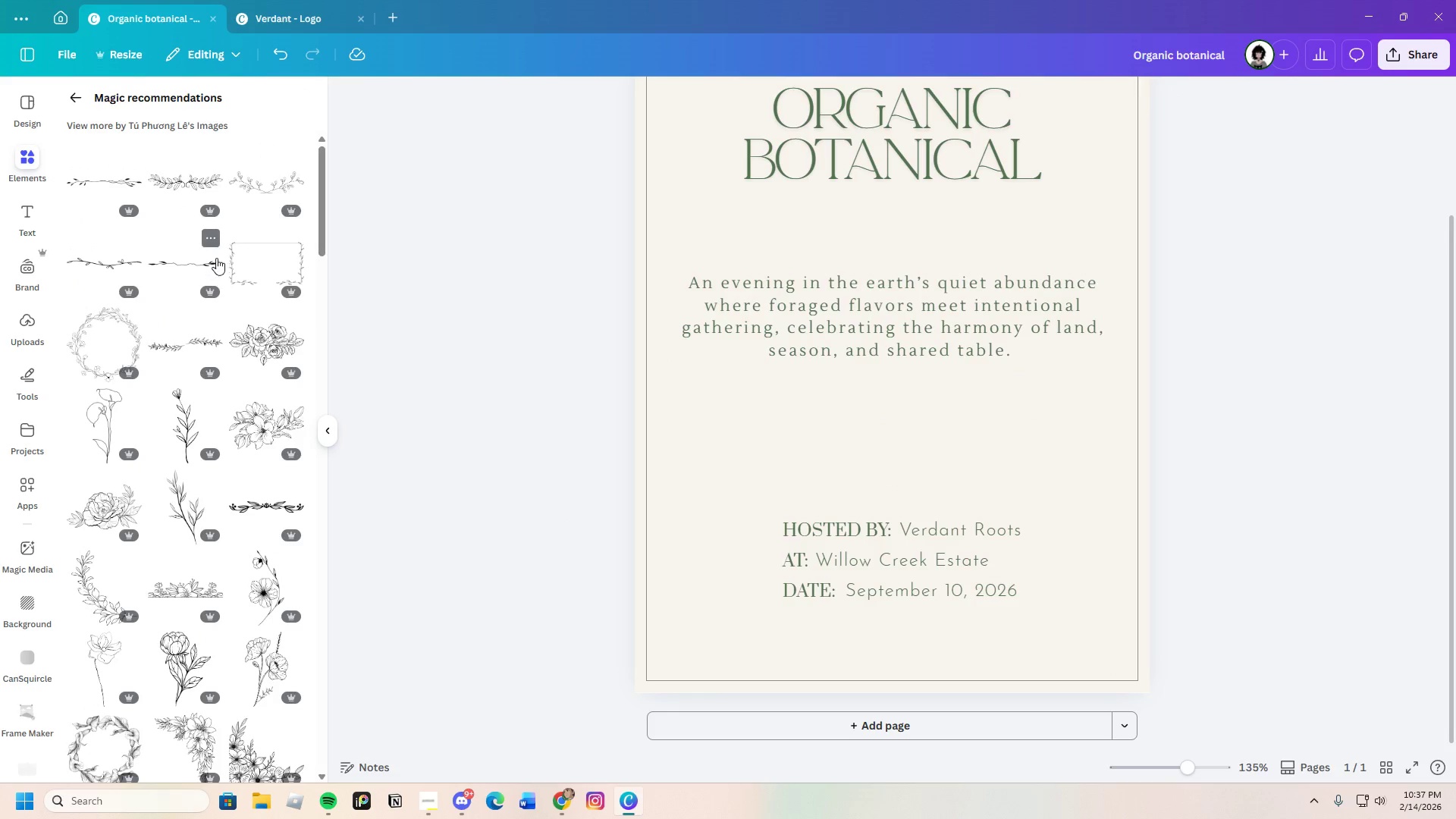 
left_click([266, 184])
 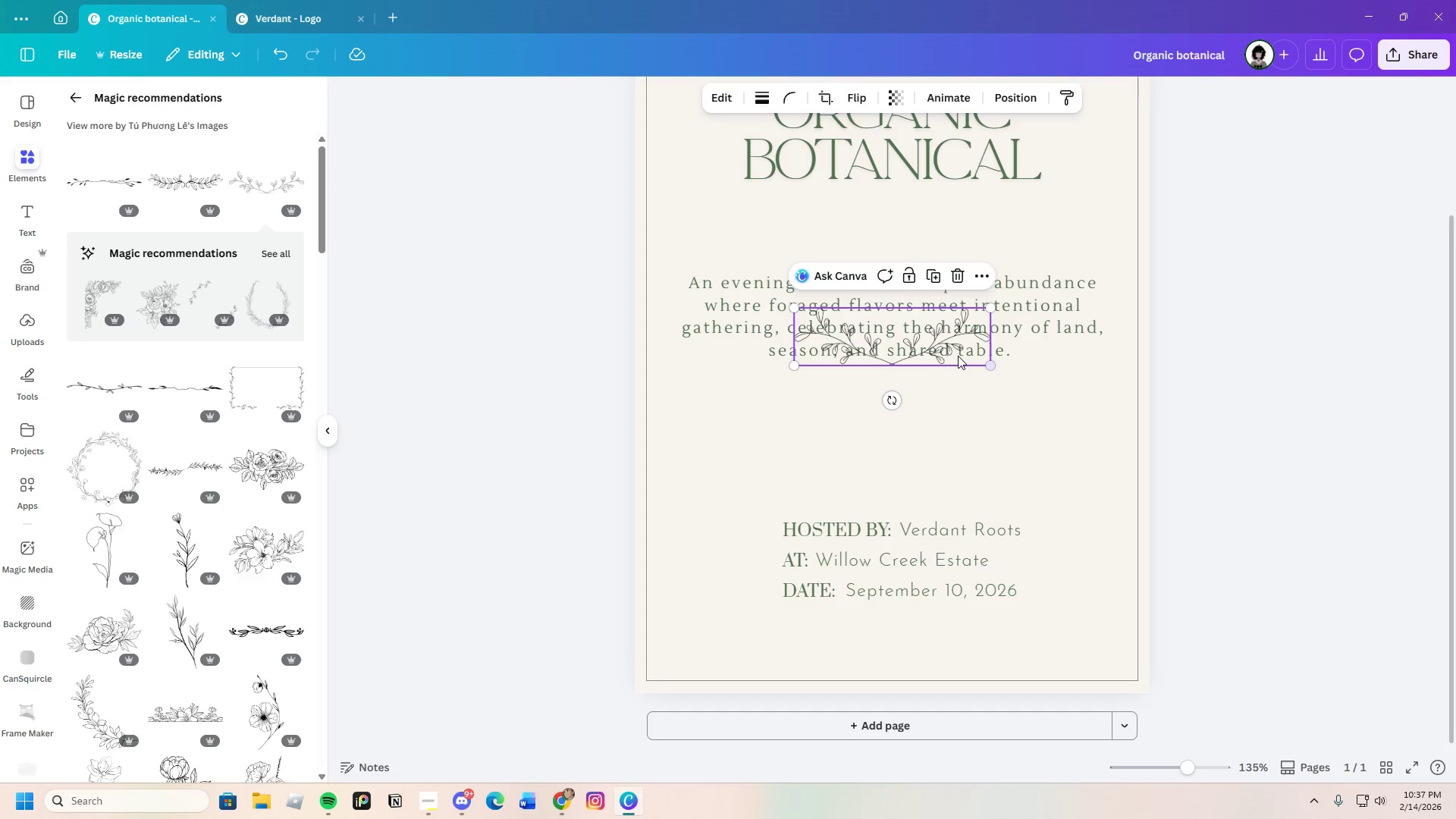 
left_click_drag(start_coordinate=[942, 350], to_coordinate=[915, 412])
 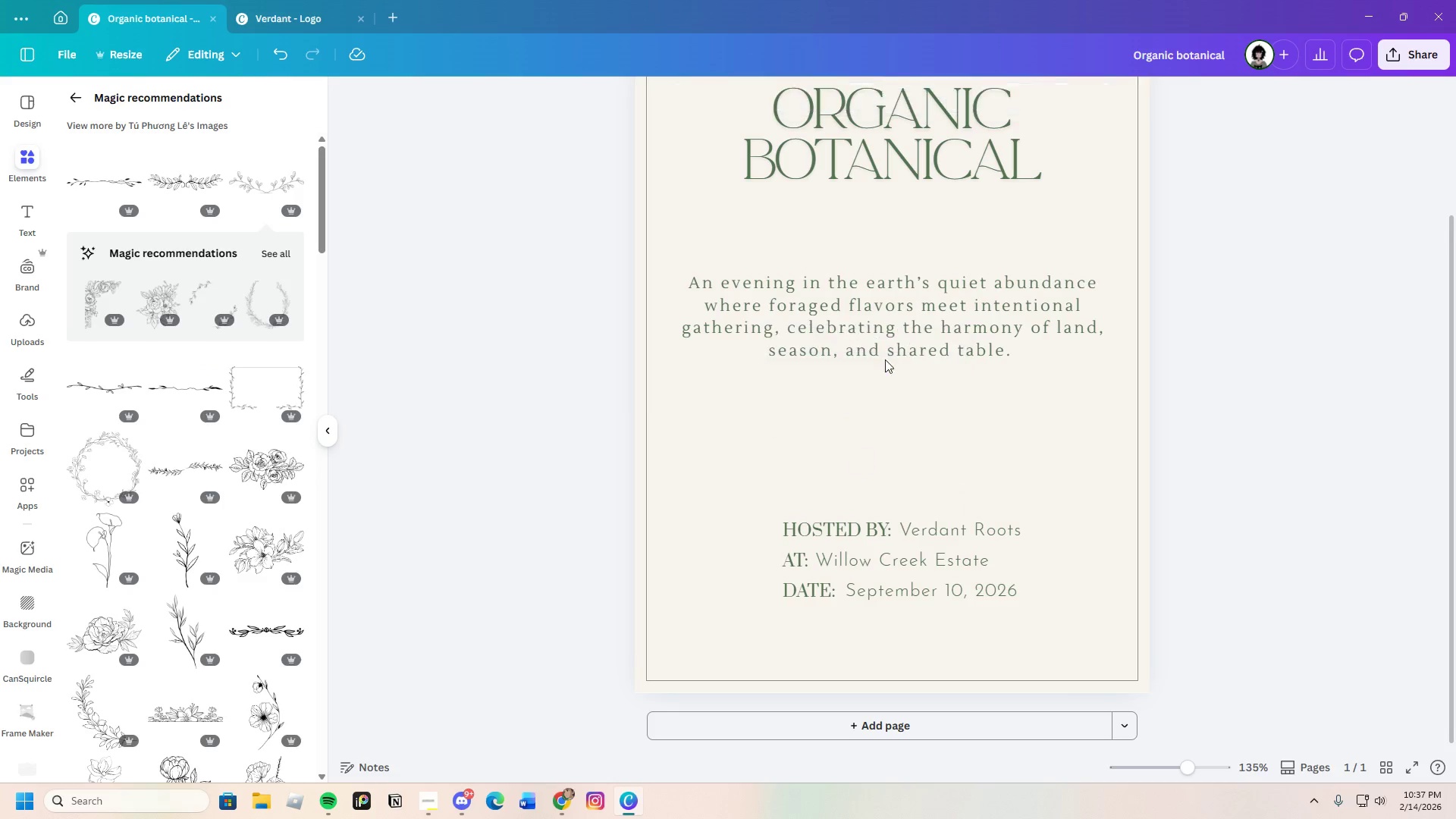 
scroll: coordinate [234, 617], scroll_direction: down, amount: 3.0
 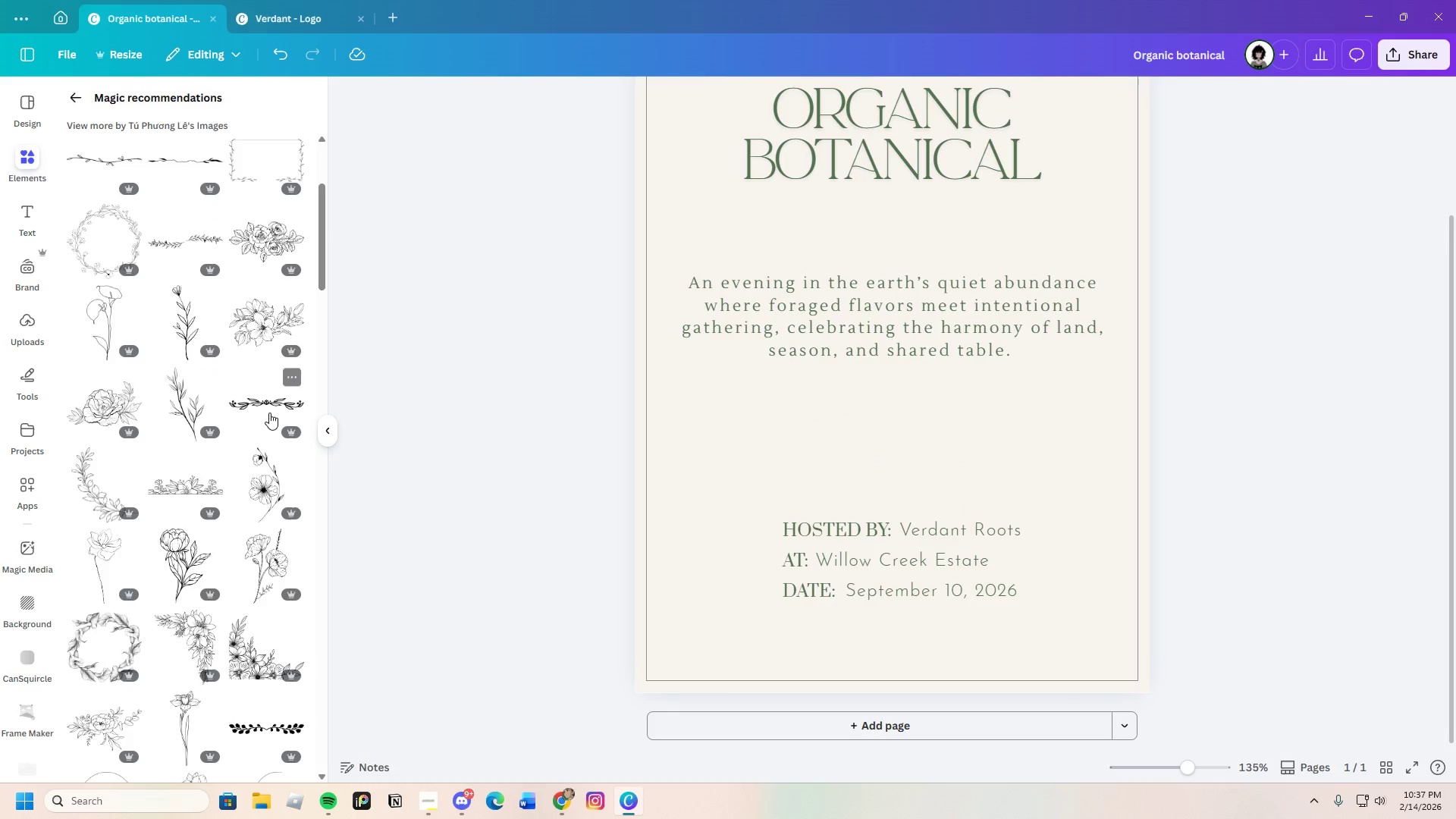 
left_click([267, 404])
 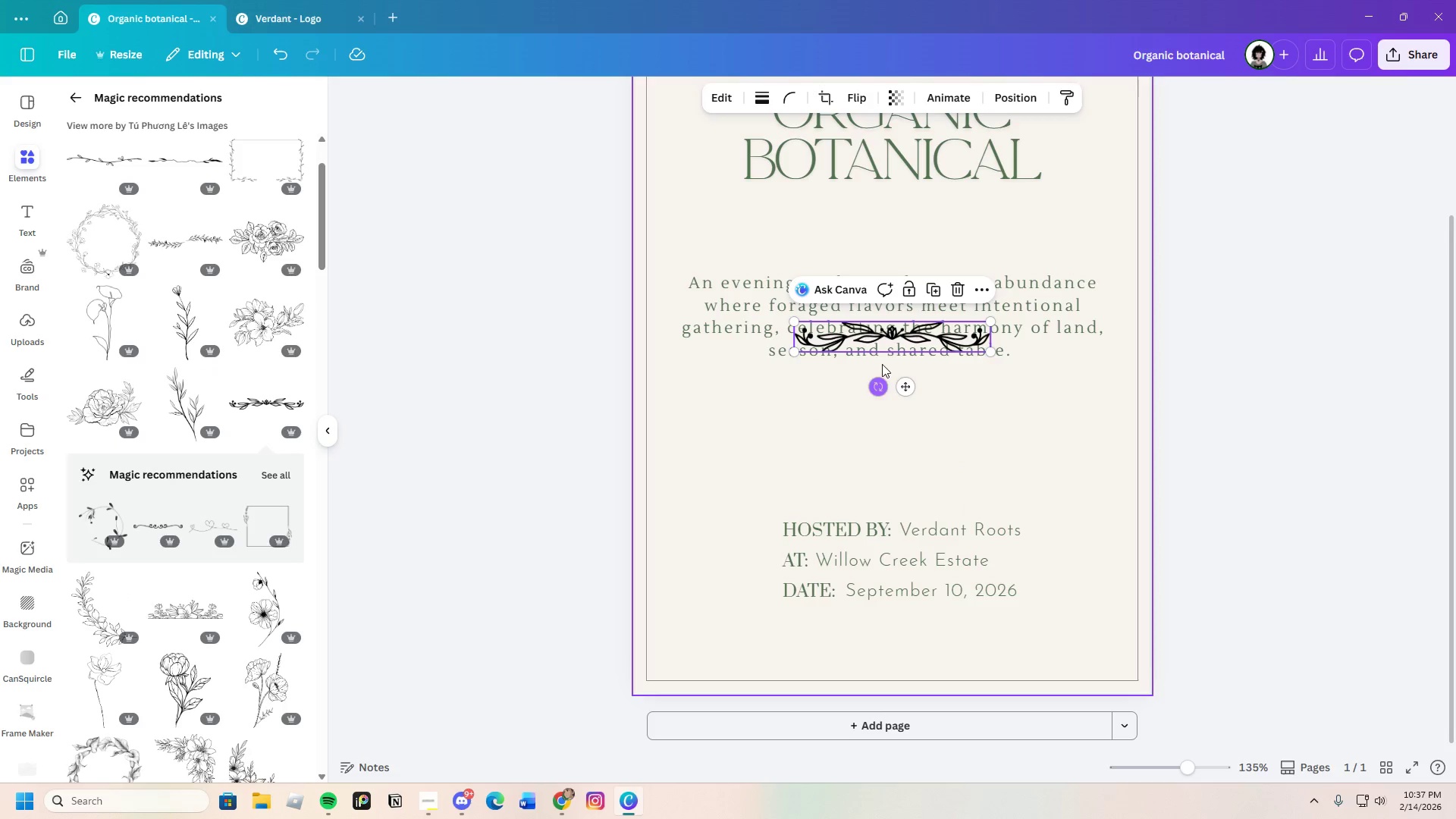 
left_click_drag(start_coordinate=[883, 339], to_coordinate=[875, 397])
 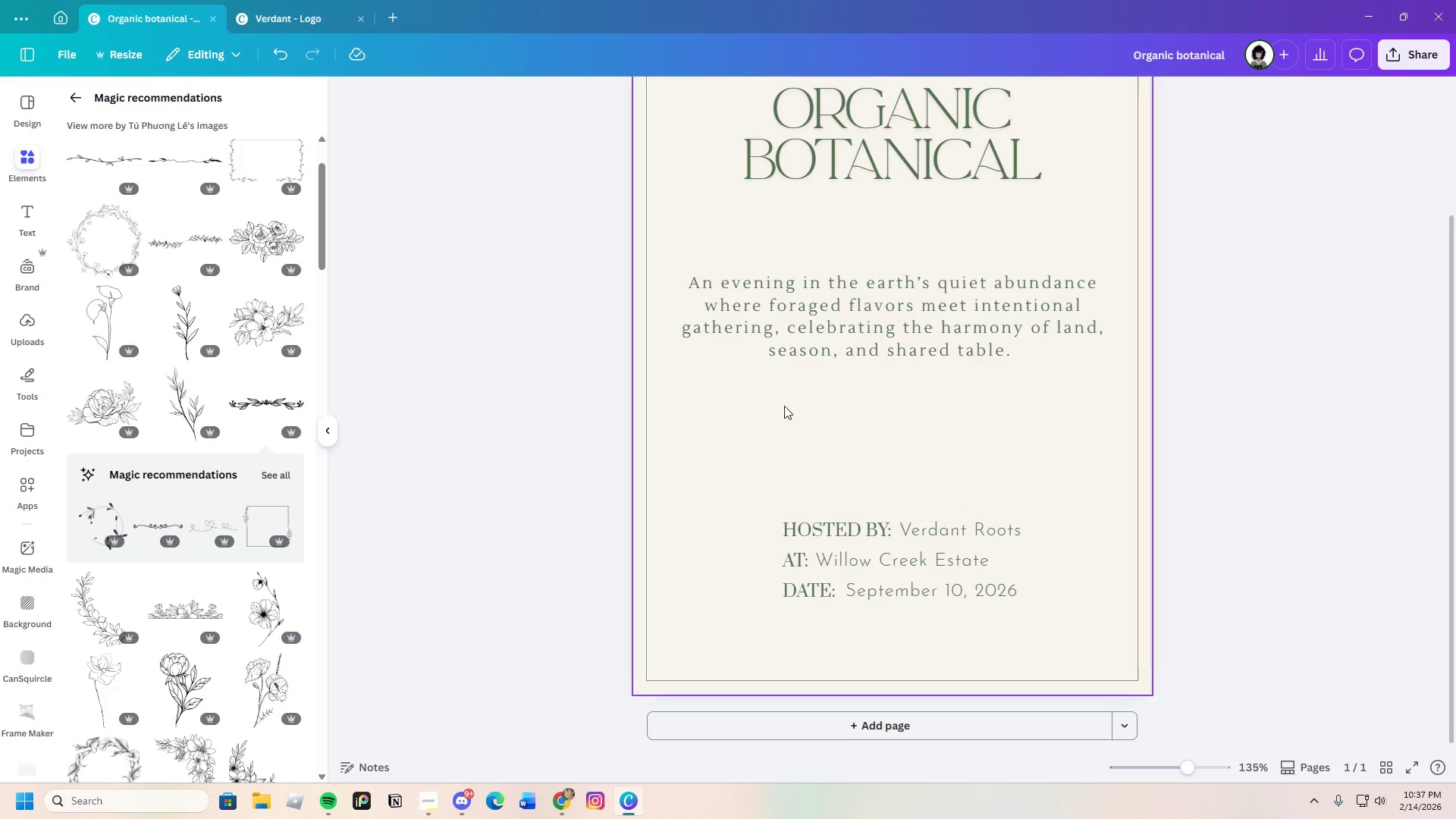 
scroll: coordinate [218, 668], scroll_direction: down, amount: 6.0
 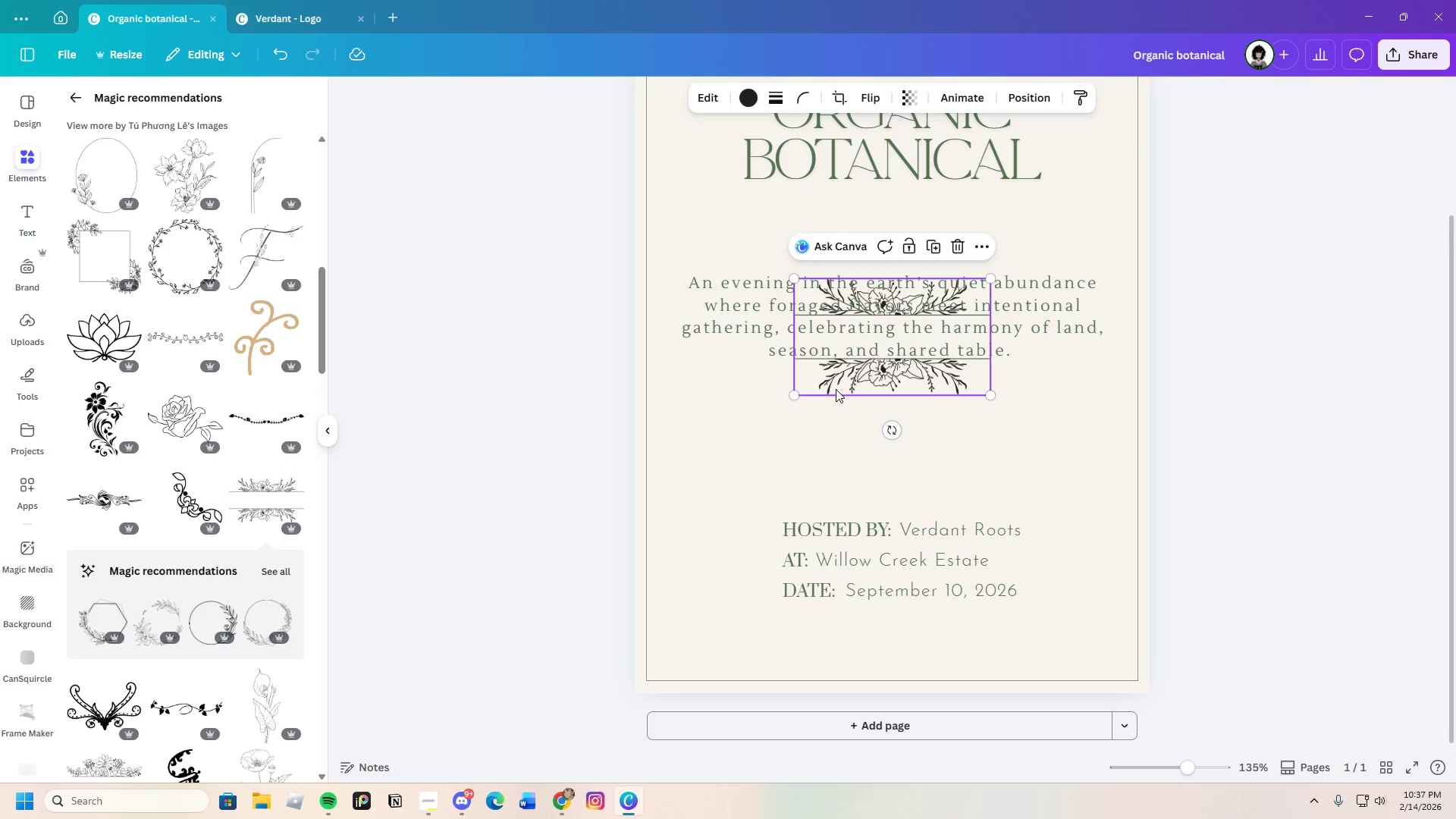 
left_click_drag(start_coordinate=[796, 399], to_coordinate=[660, 573])
 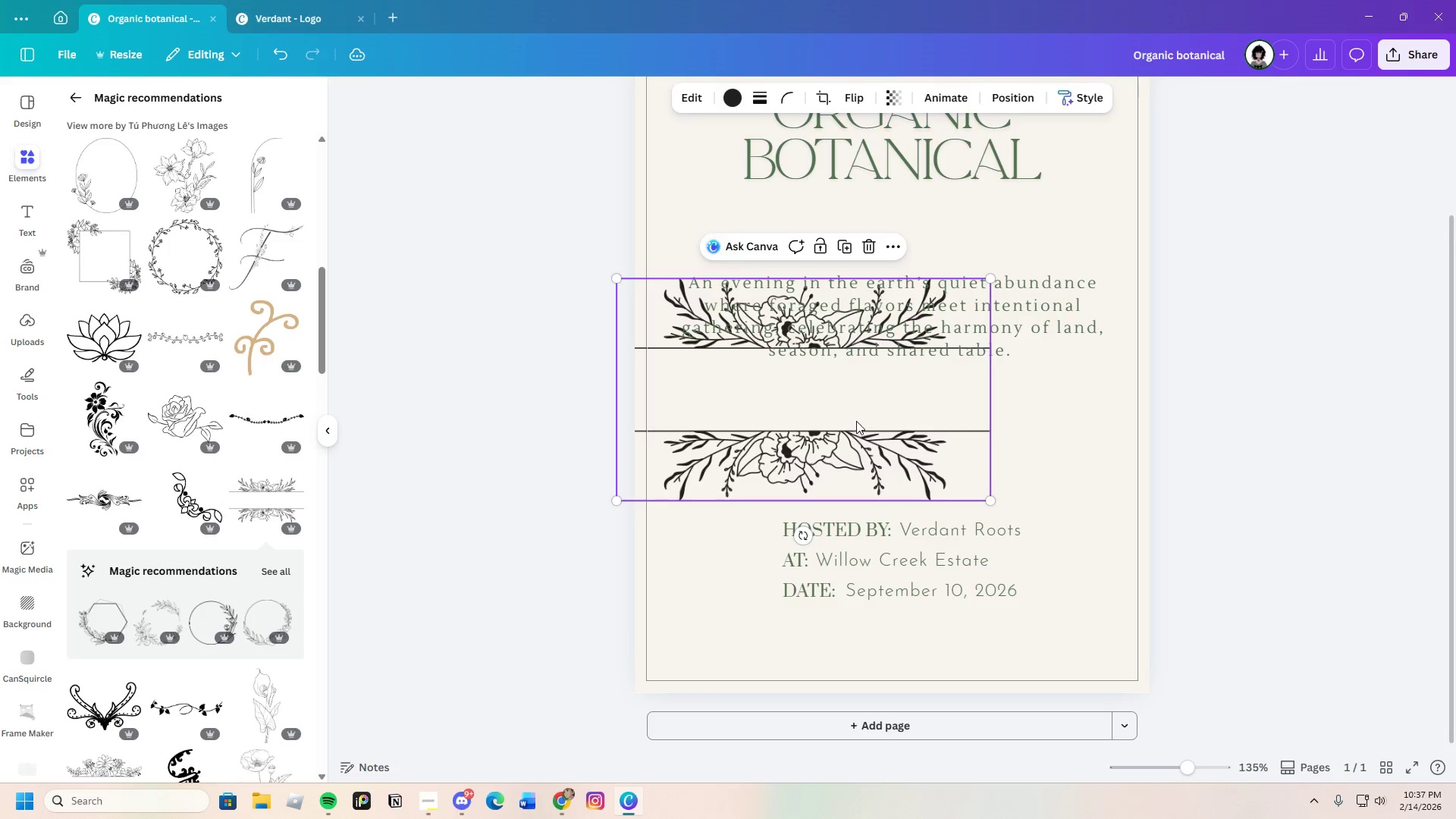 
left_click_drag(start_coordinate=[858, 419], to_coordinate=[934, 346])
 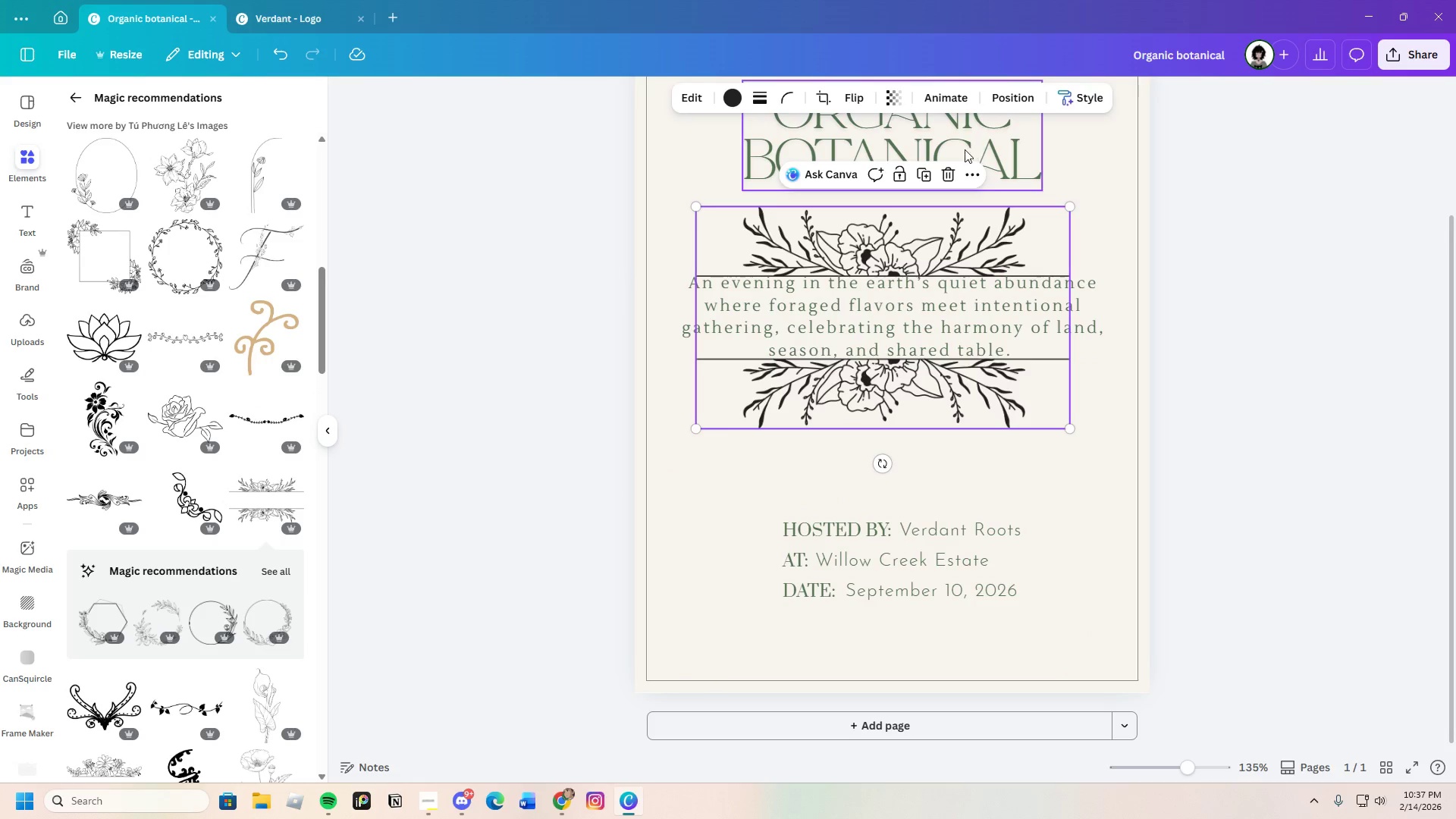 
left_click_drag(start_coordinate=[954, 172], to_coordinate=[946, 177])
 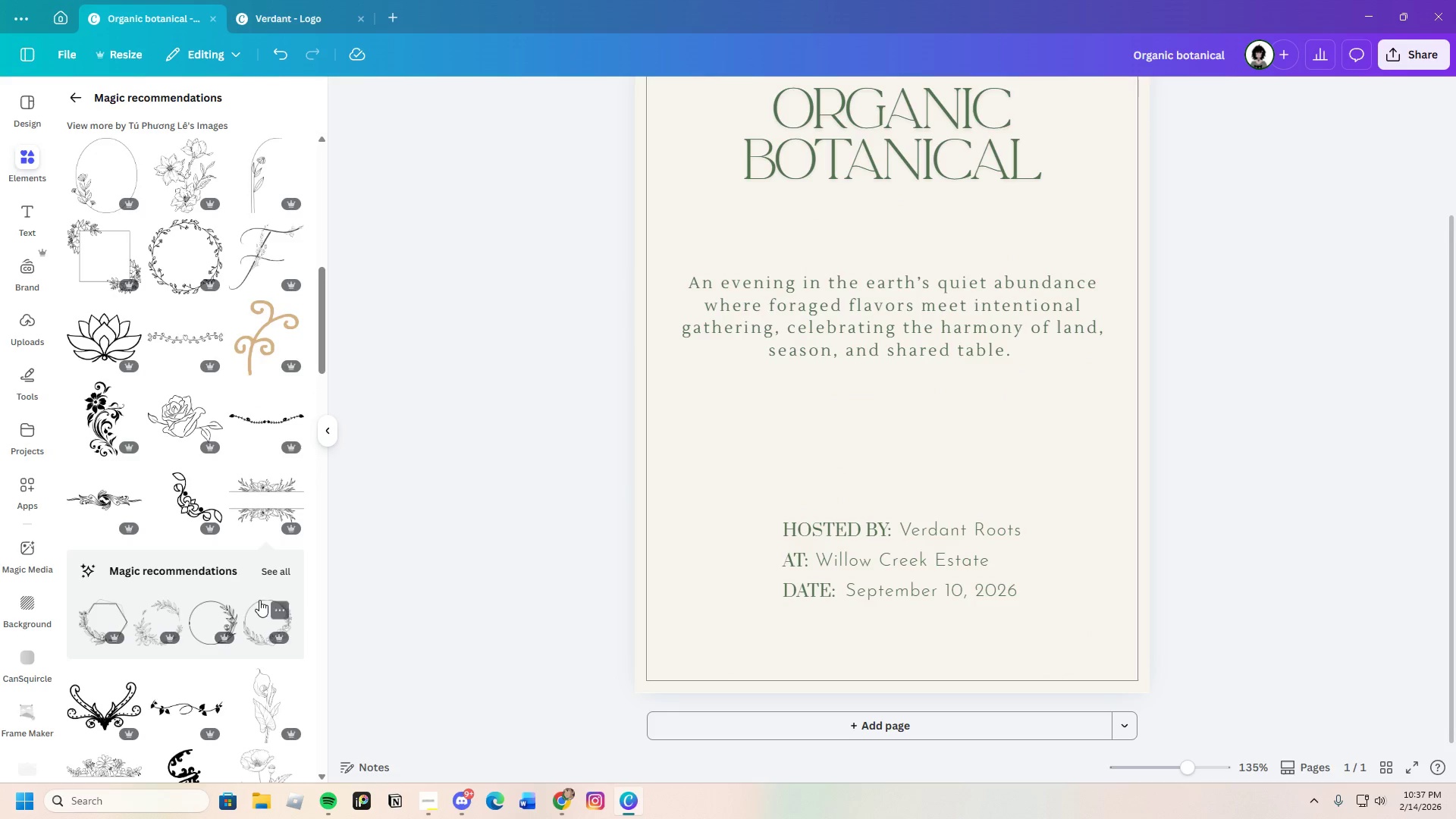 
scroll: coordinate [227, 595], scroll_direction: down, amount: 7.0
 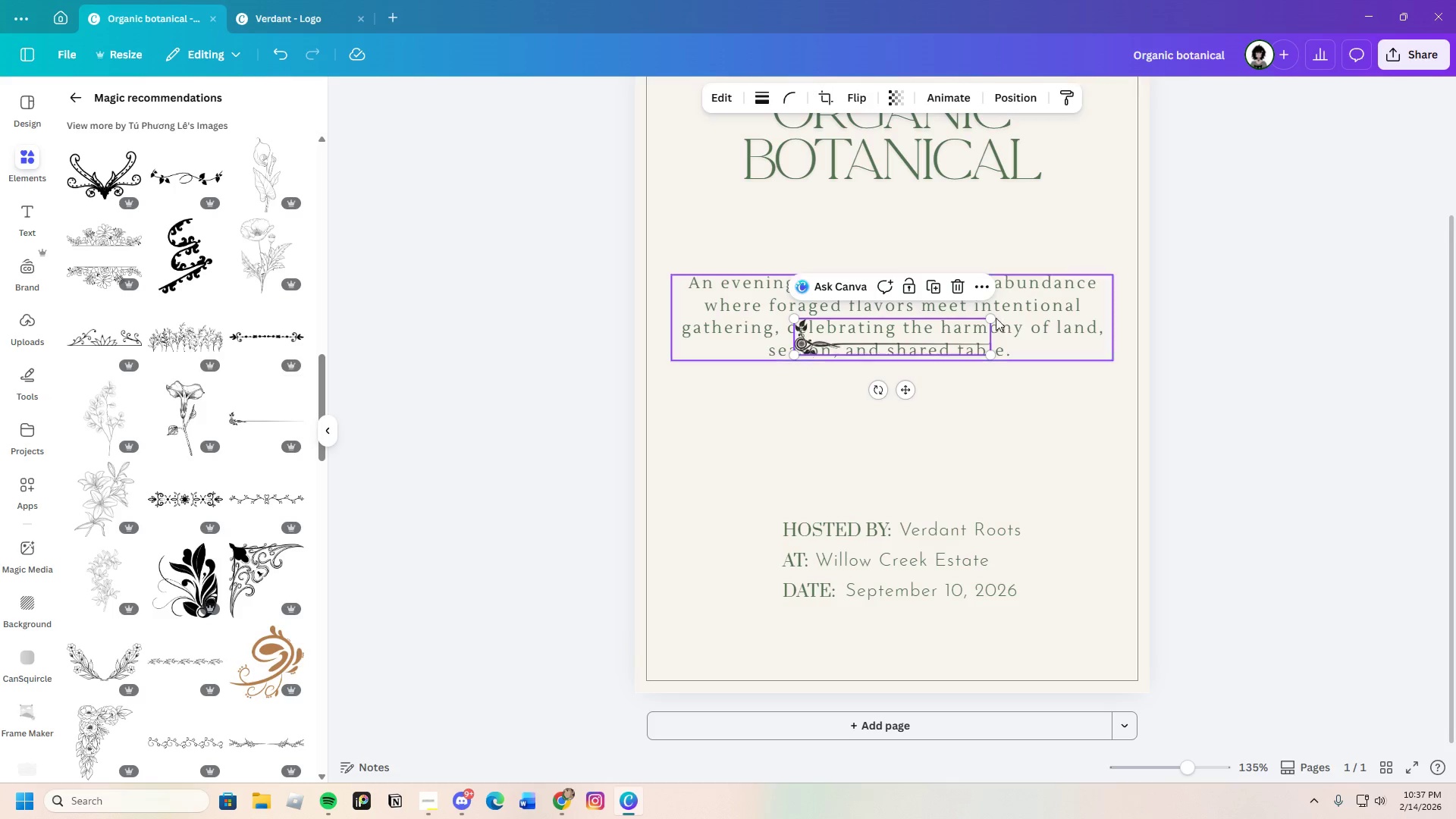 
left_click_drag(start_coordinate=[918, 336], to_coordinate=[795, 370])
 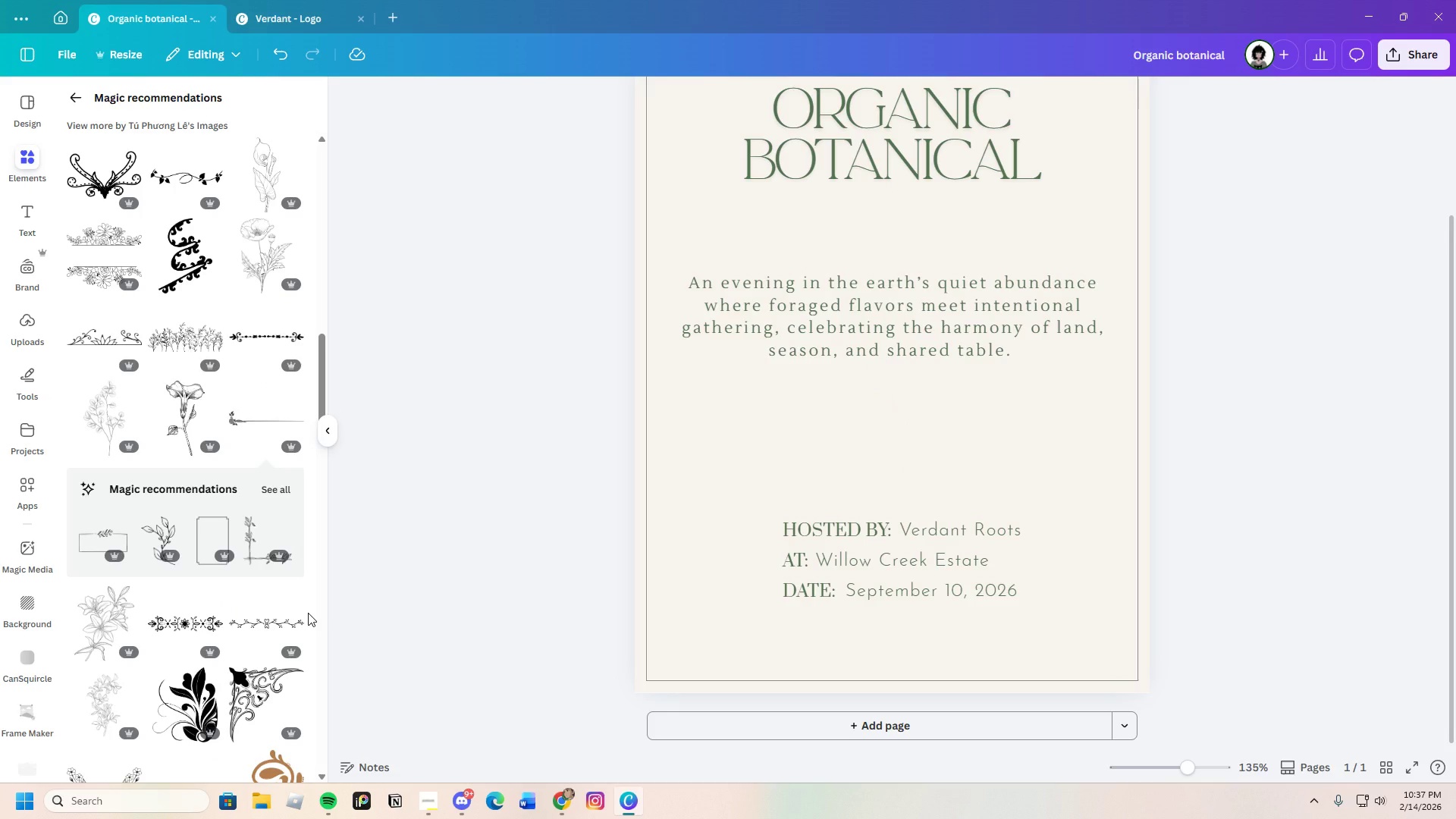 
scroll: coordinate [179, 635], scroll_direction: down, amount: 15.0
 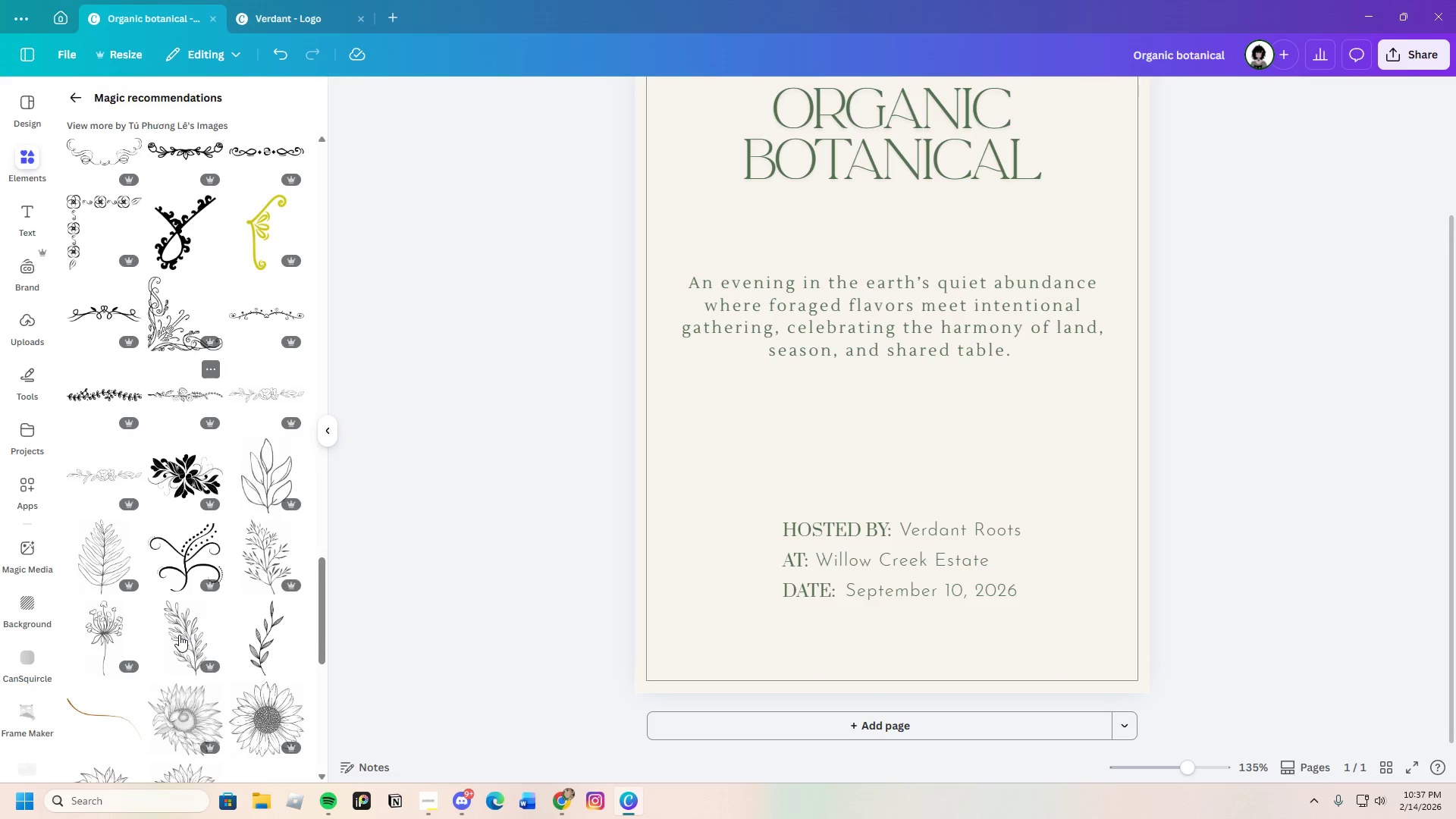 
scroll: coordinate [265, 569], scroll_direction: down, amount: 14.0
 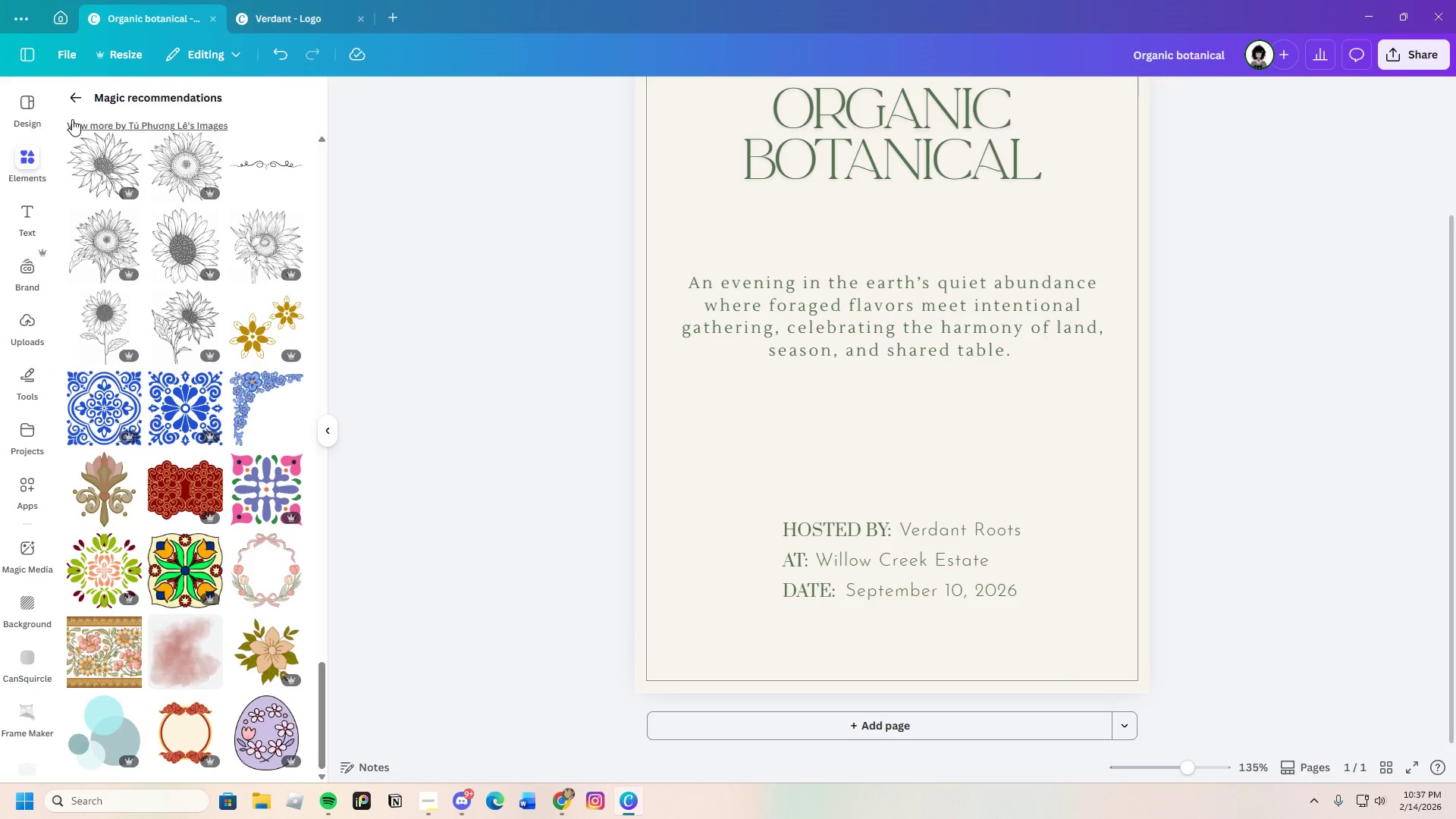 
left_click_drag(start_coordinate=[74, 96], to_coordinate=[71, 95])
 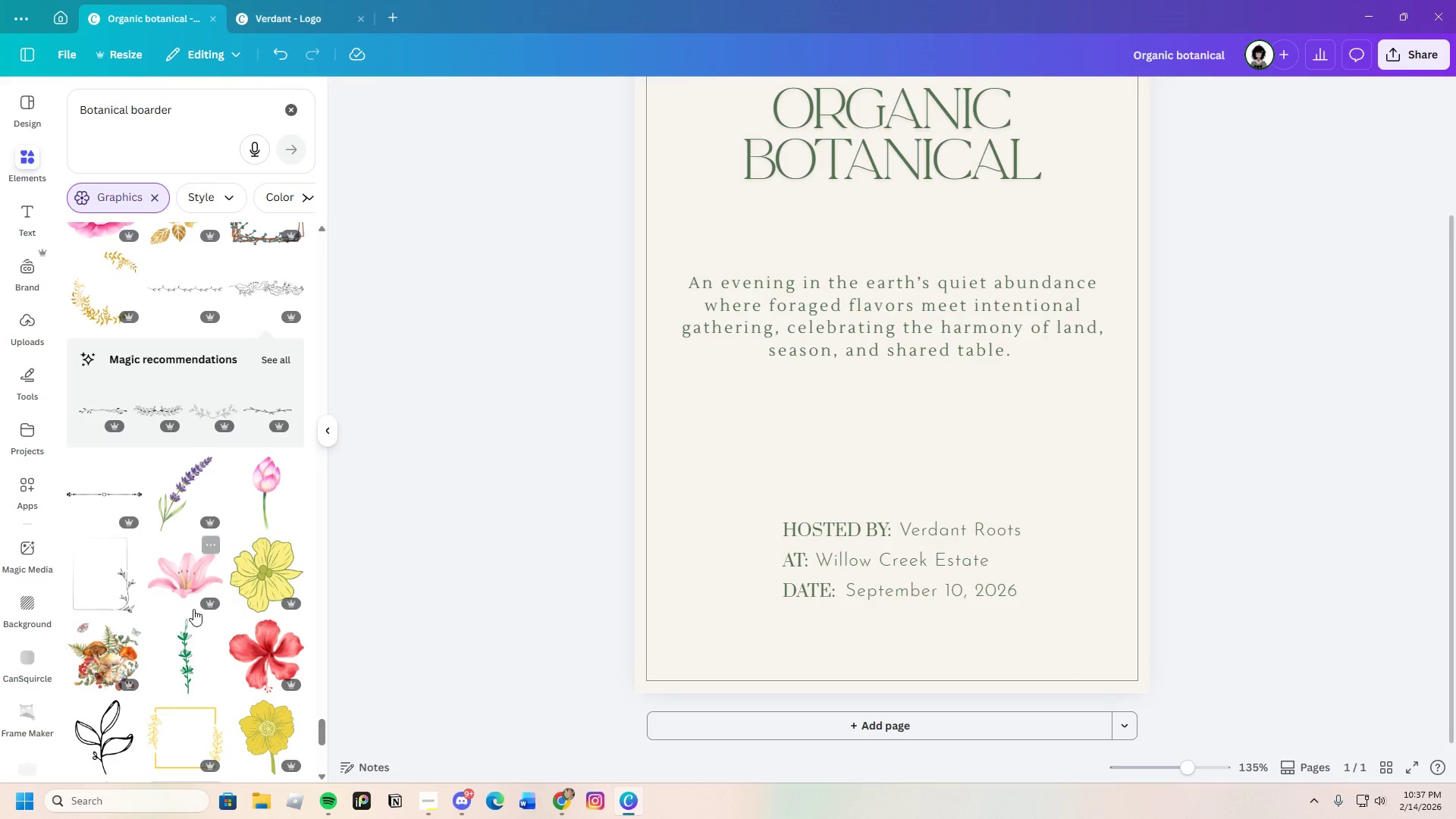 
scroll: coordinate [190, 611], scroll_direction: down, amount: 13.0
 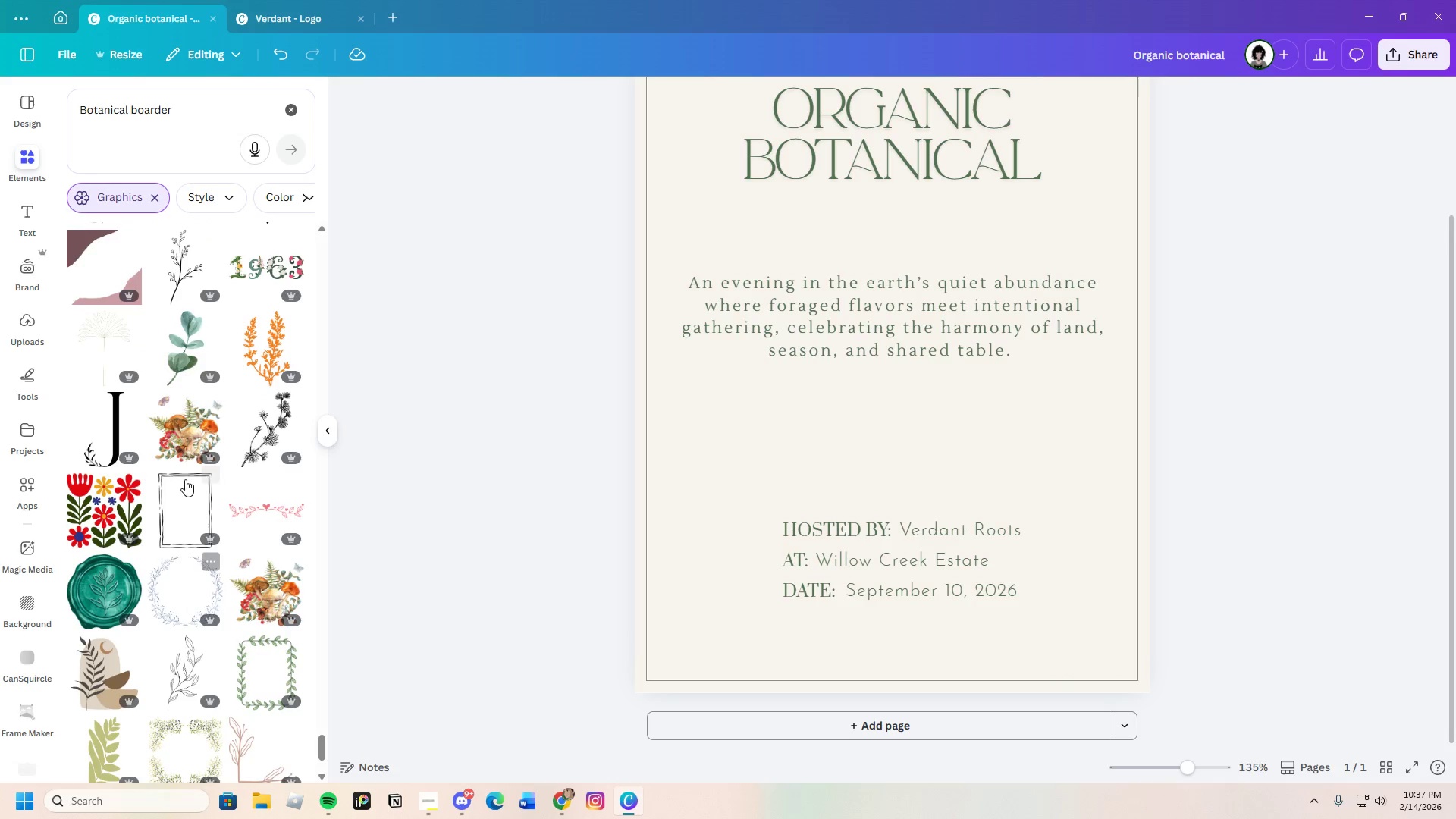 
left_click([184, 354])
 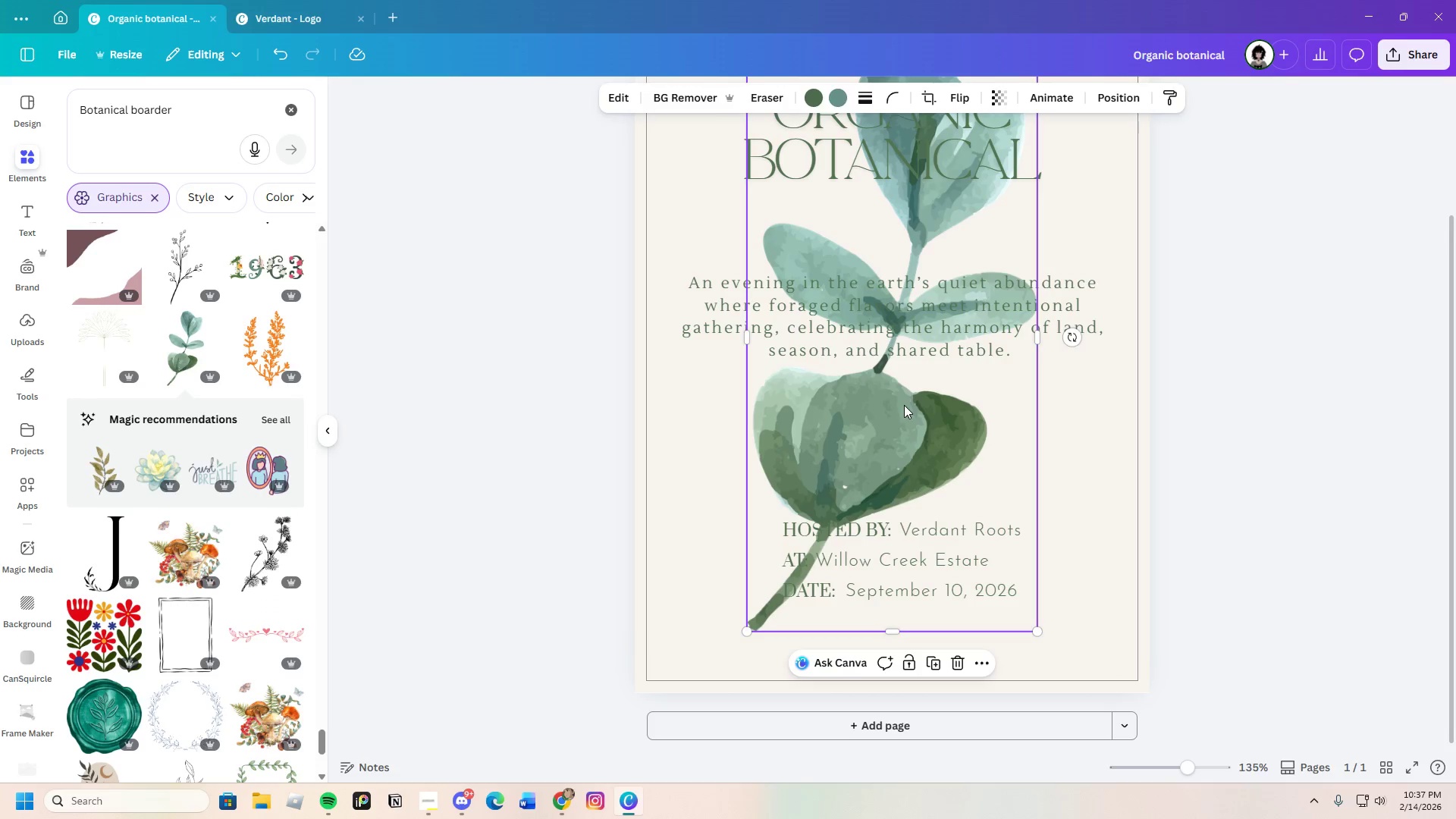 
left_click_drag(start_coordinate=[899, 408], to_coordinate=[878, 580])
 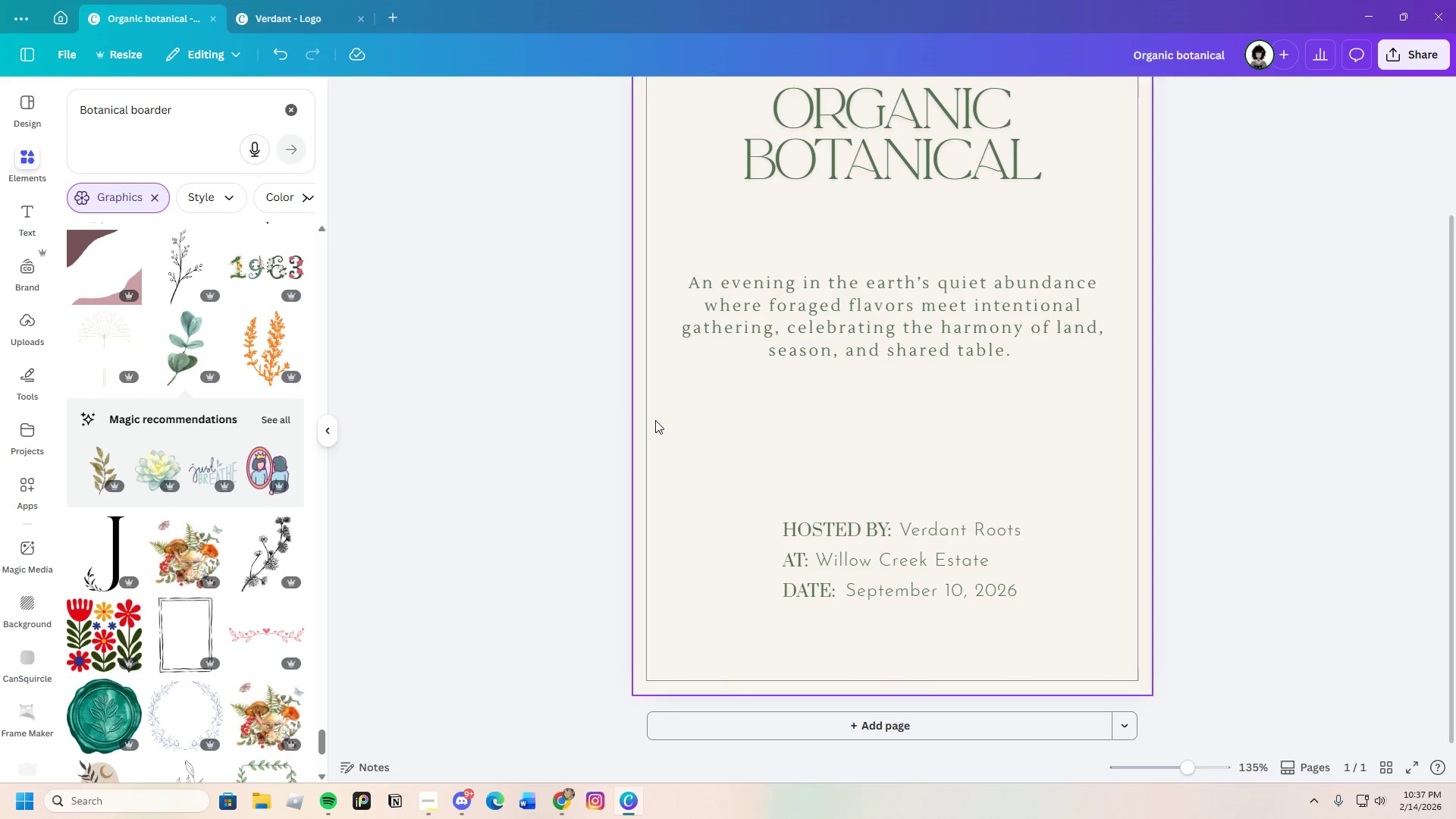 
scroll: coordinate [238, 529], scroll_direction: down, amount: 16.0
 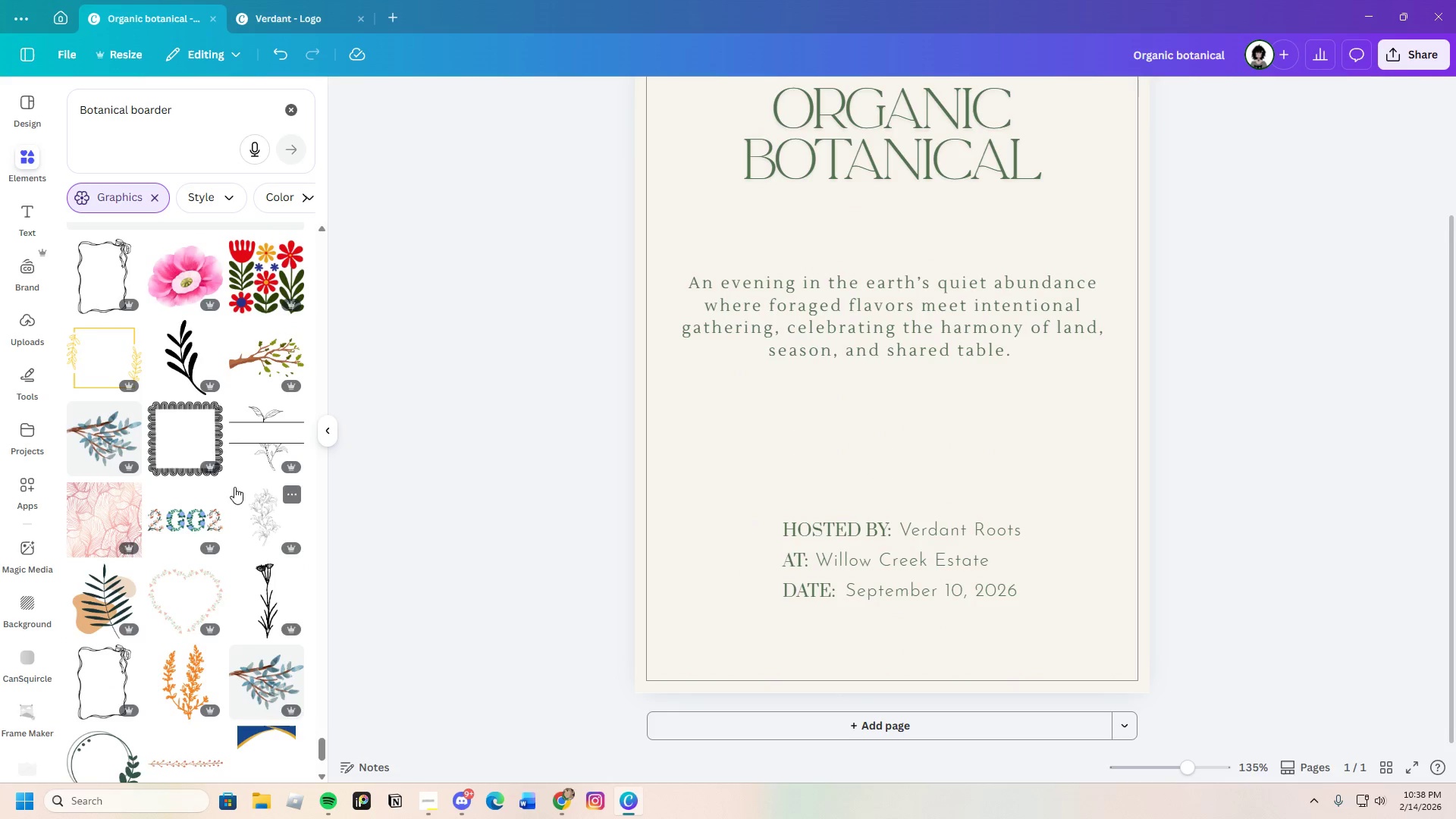 
left_click([267, 440])
 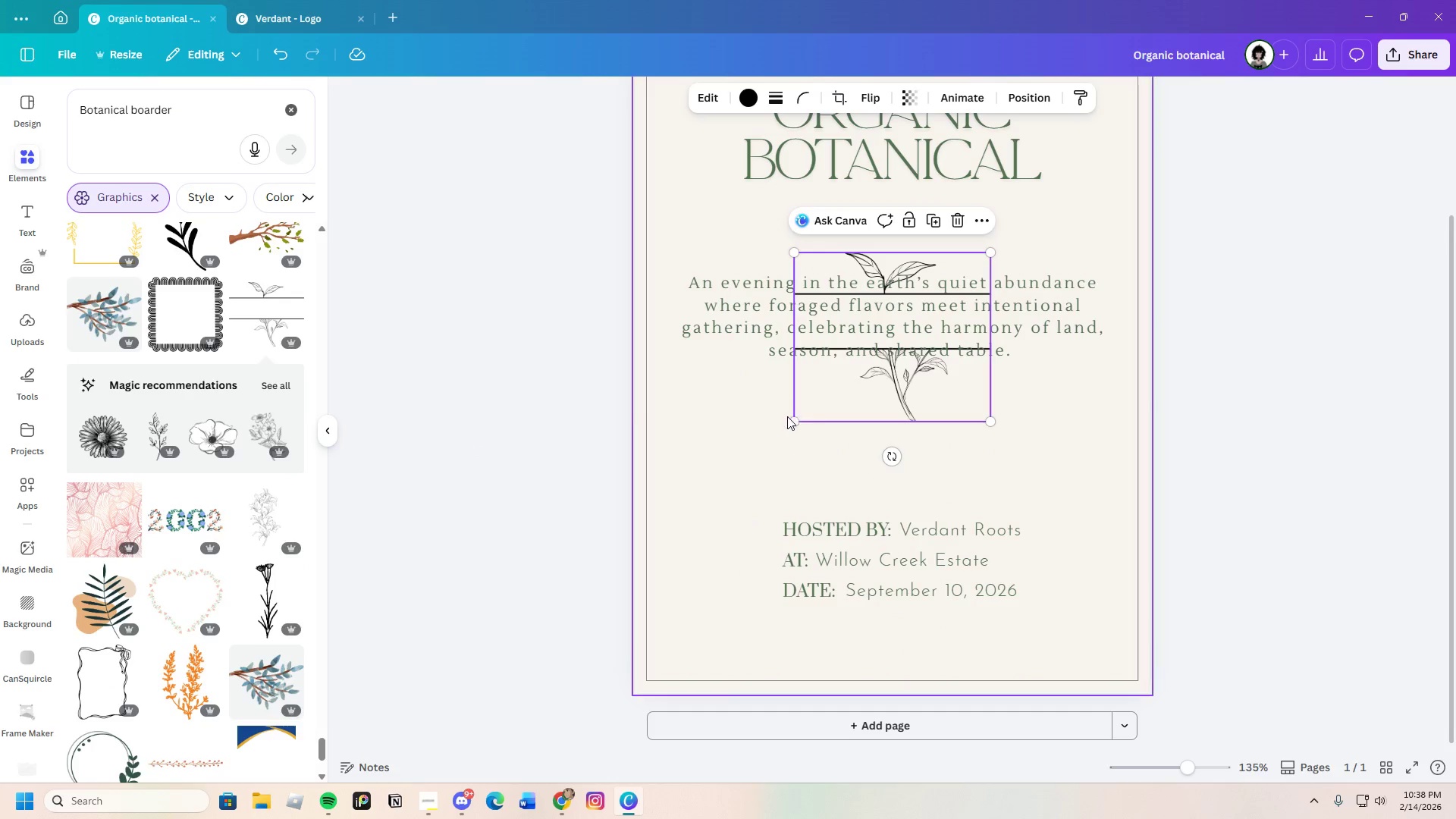 
left_click_drag(start_coordinate=[795, 418], to_coordinate=[626, 563])
 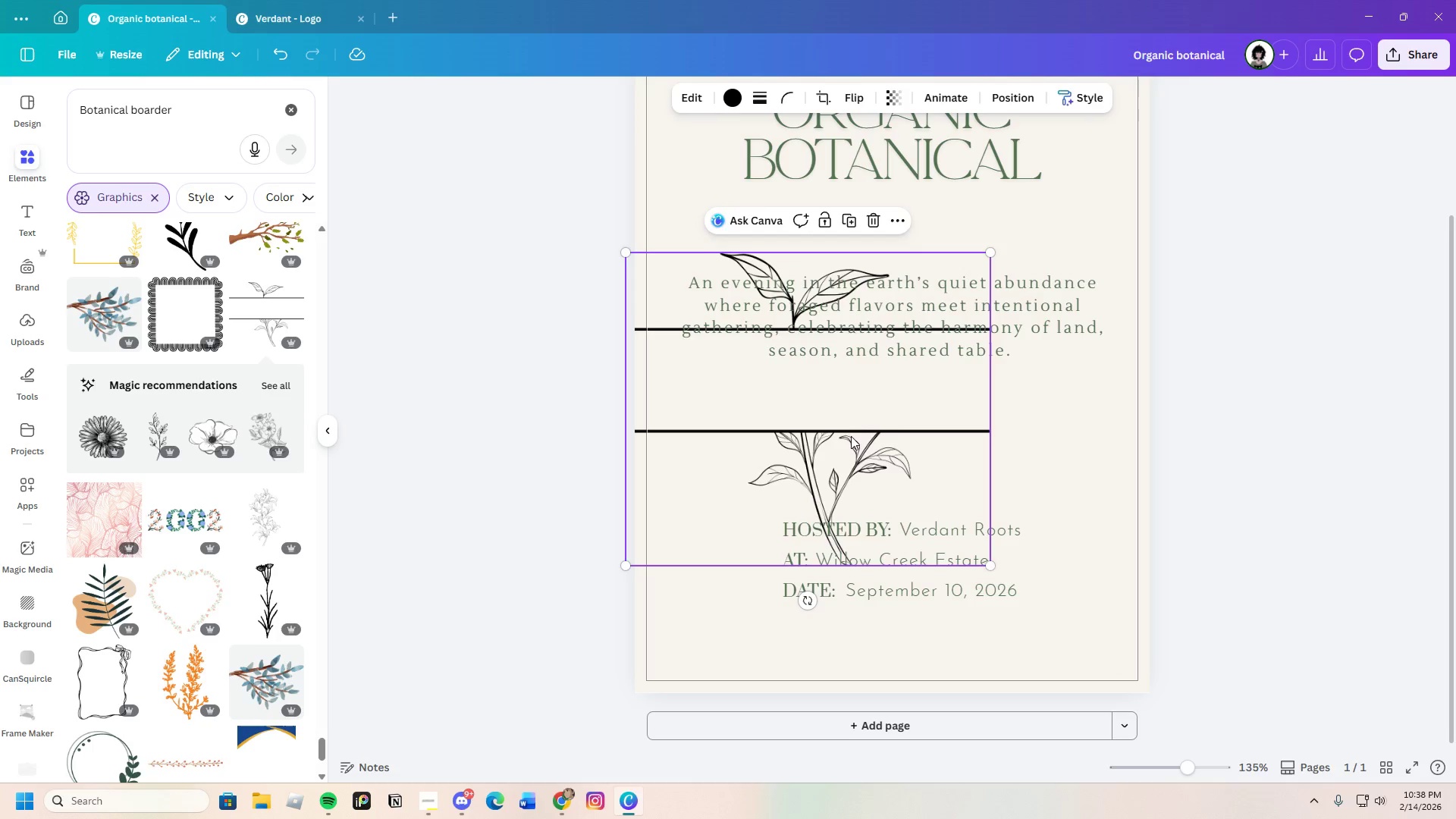 
left_click_drag(start_coordinate=[853, 434], to_coordinate=[924, 370])
 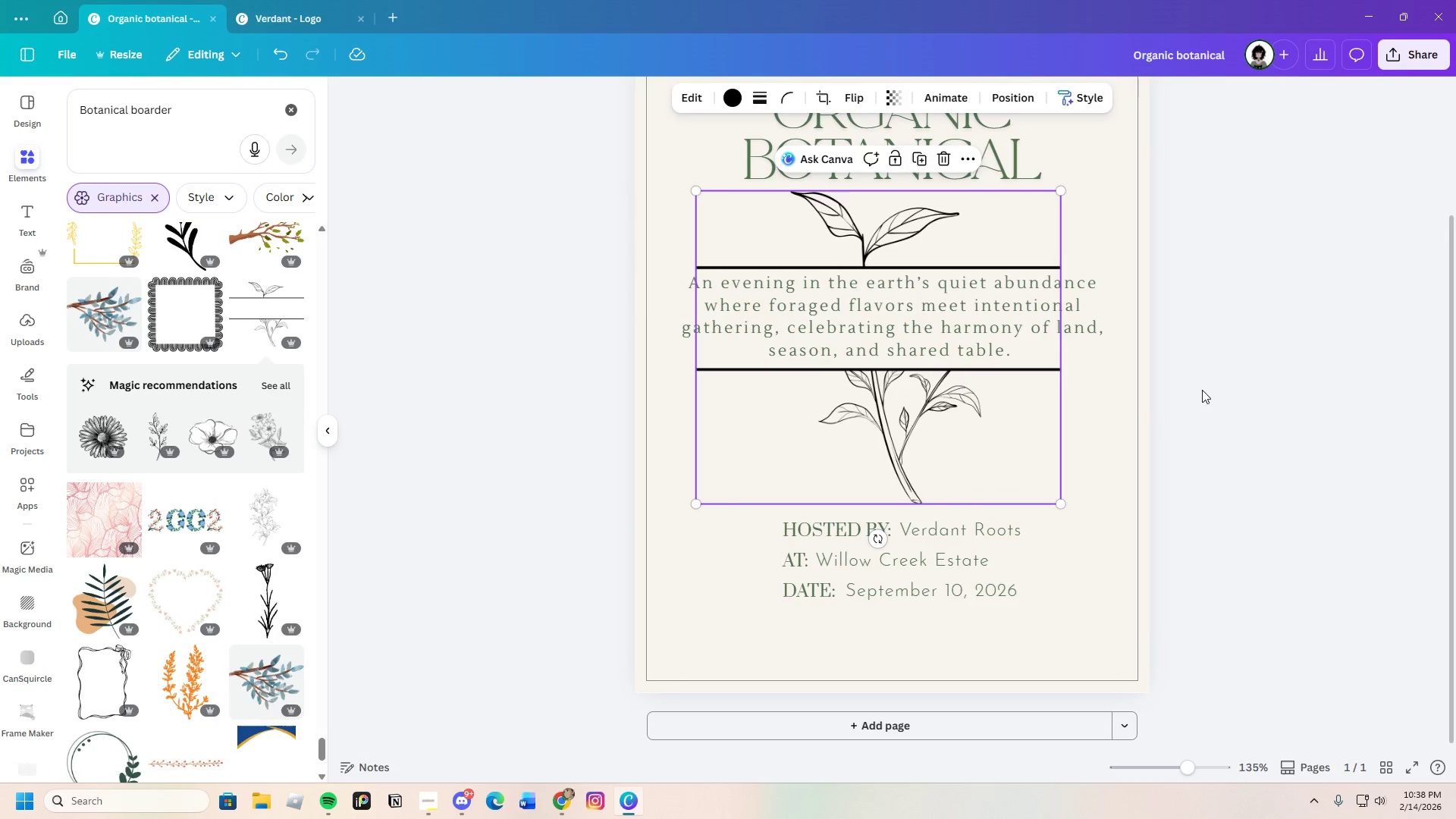 
left_click_drag(start_coordinate=[1238, 383], to_coordinate=[1242, 381])
 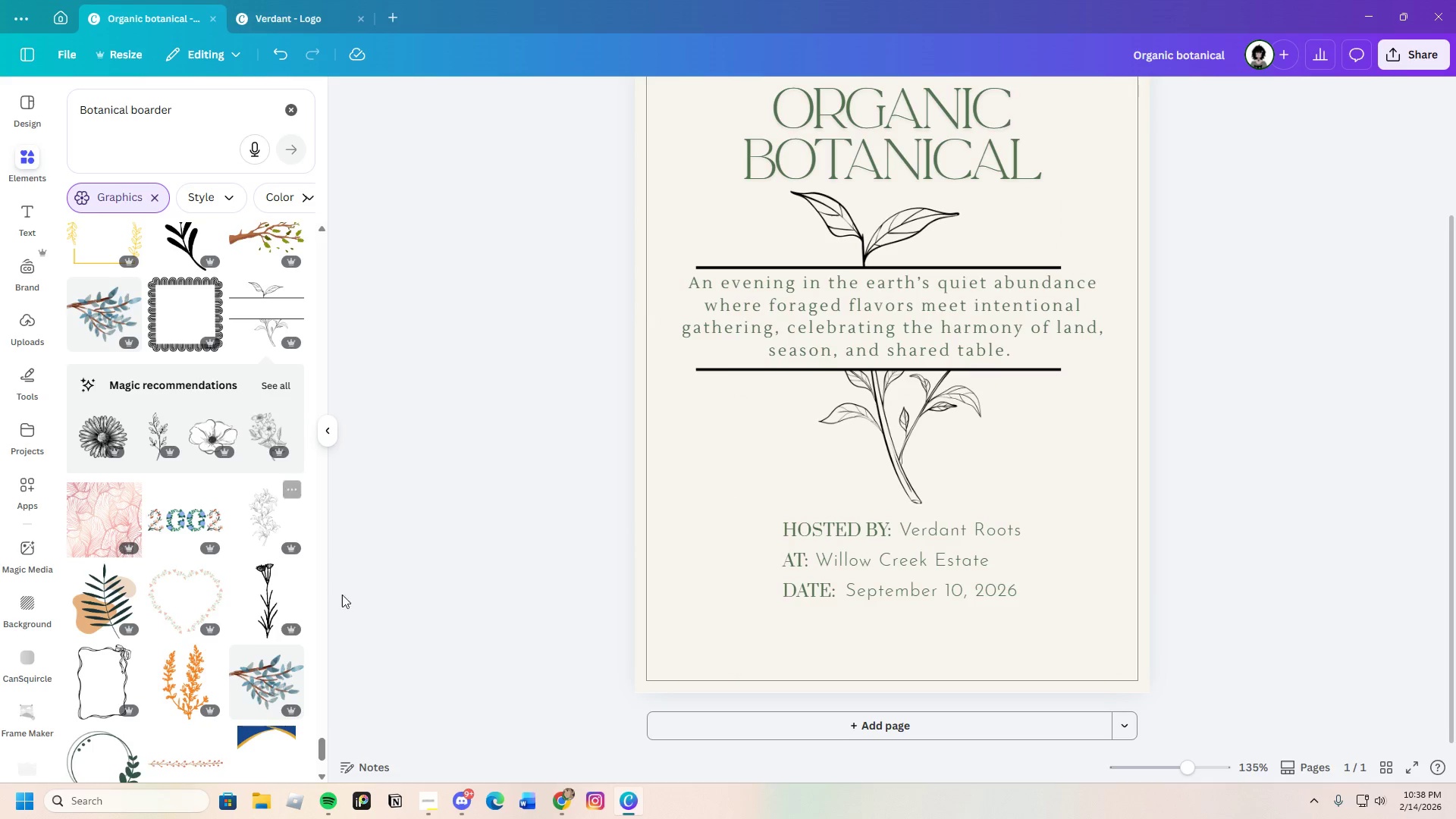 
scroll: coordinate [286, 605], scroll_direction: down, amount: 6.0
 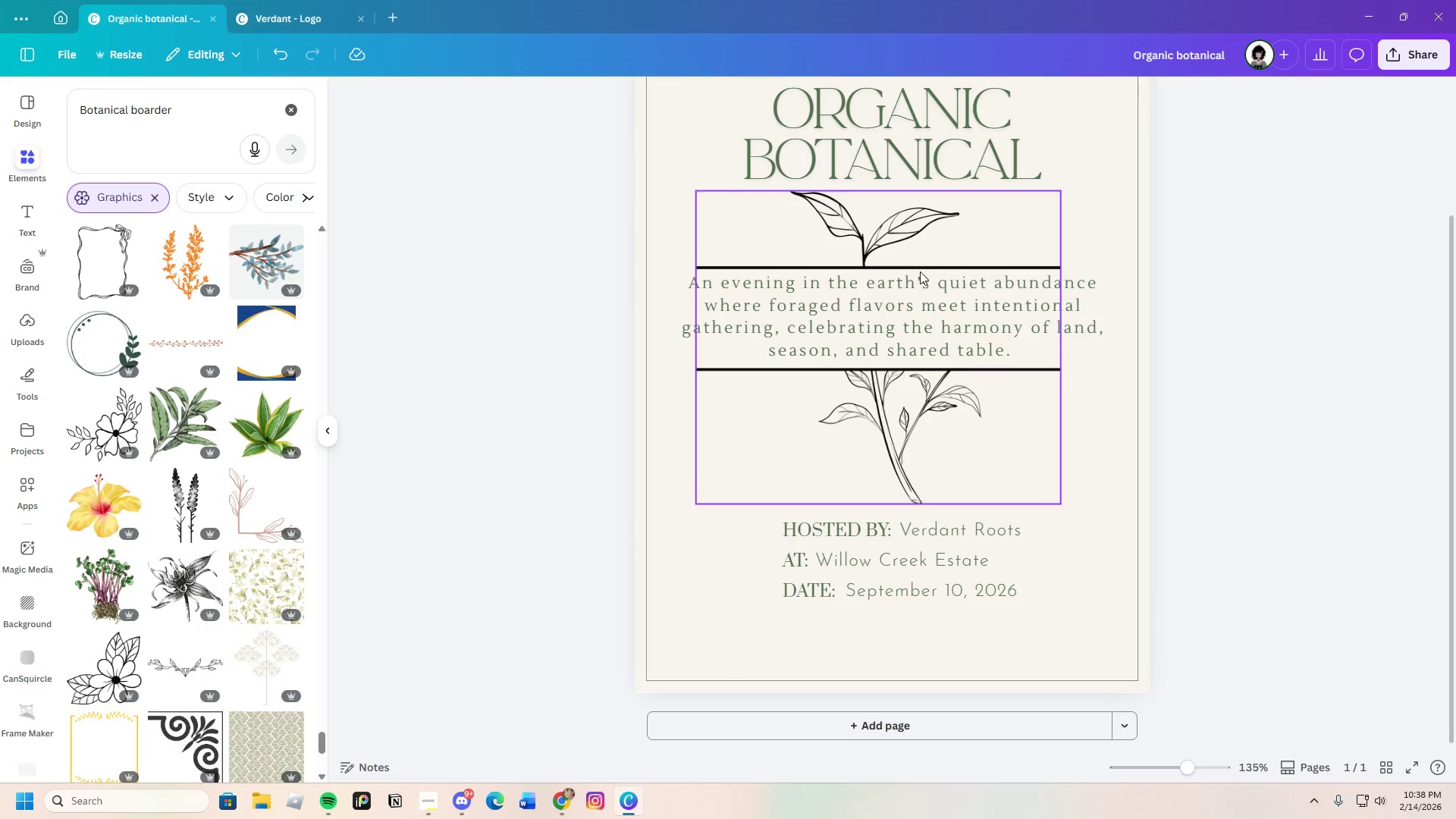 
left_click([934, 213])
 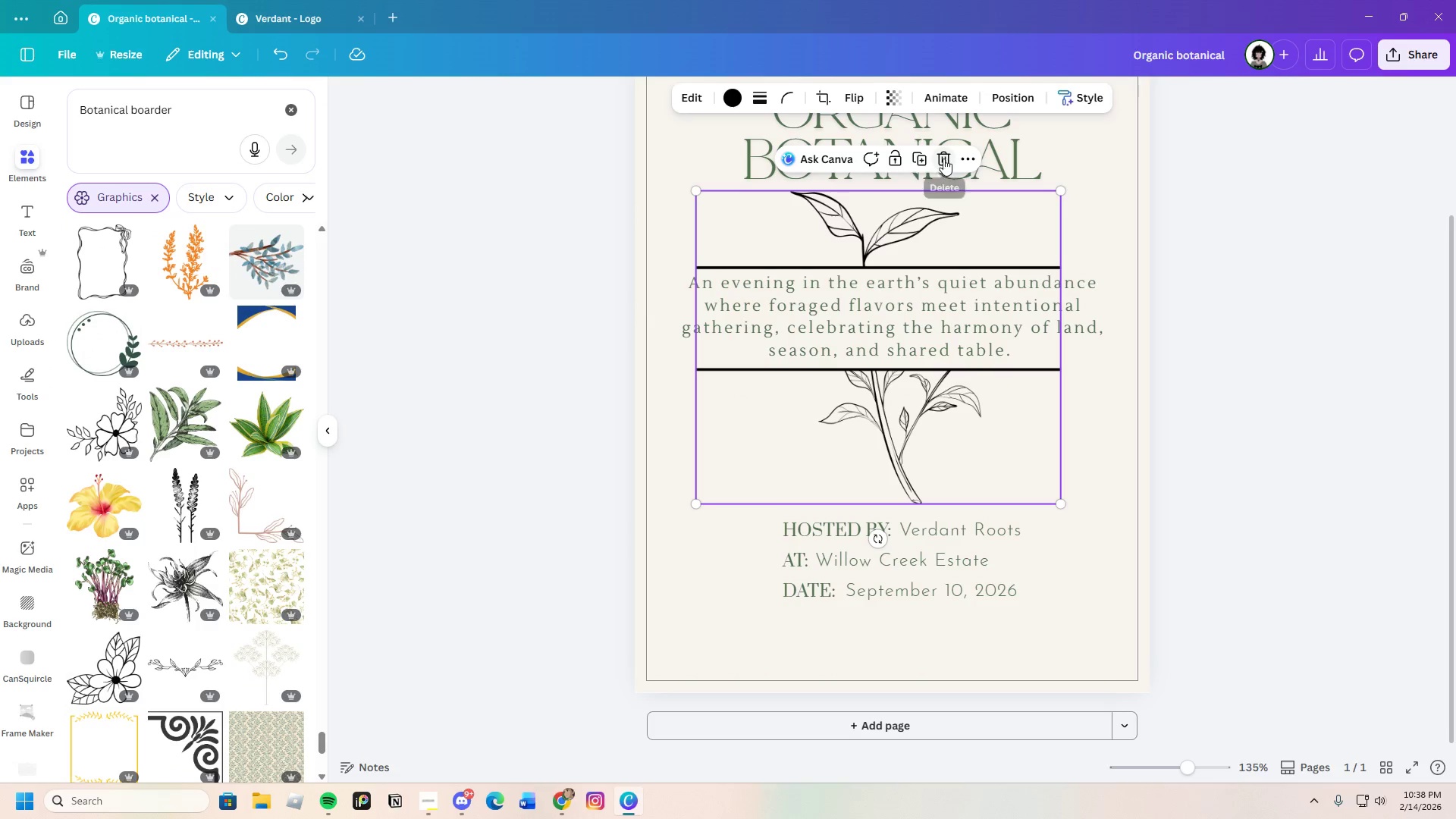 
left_click_drag(start_coordinate=[941, 158], to_coordinate=[937, 161])
 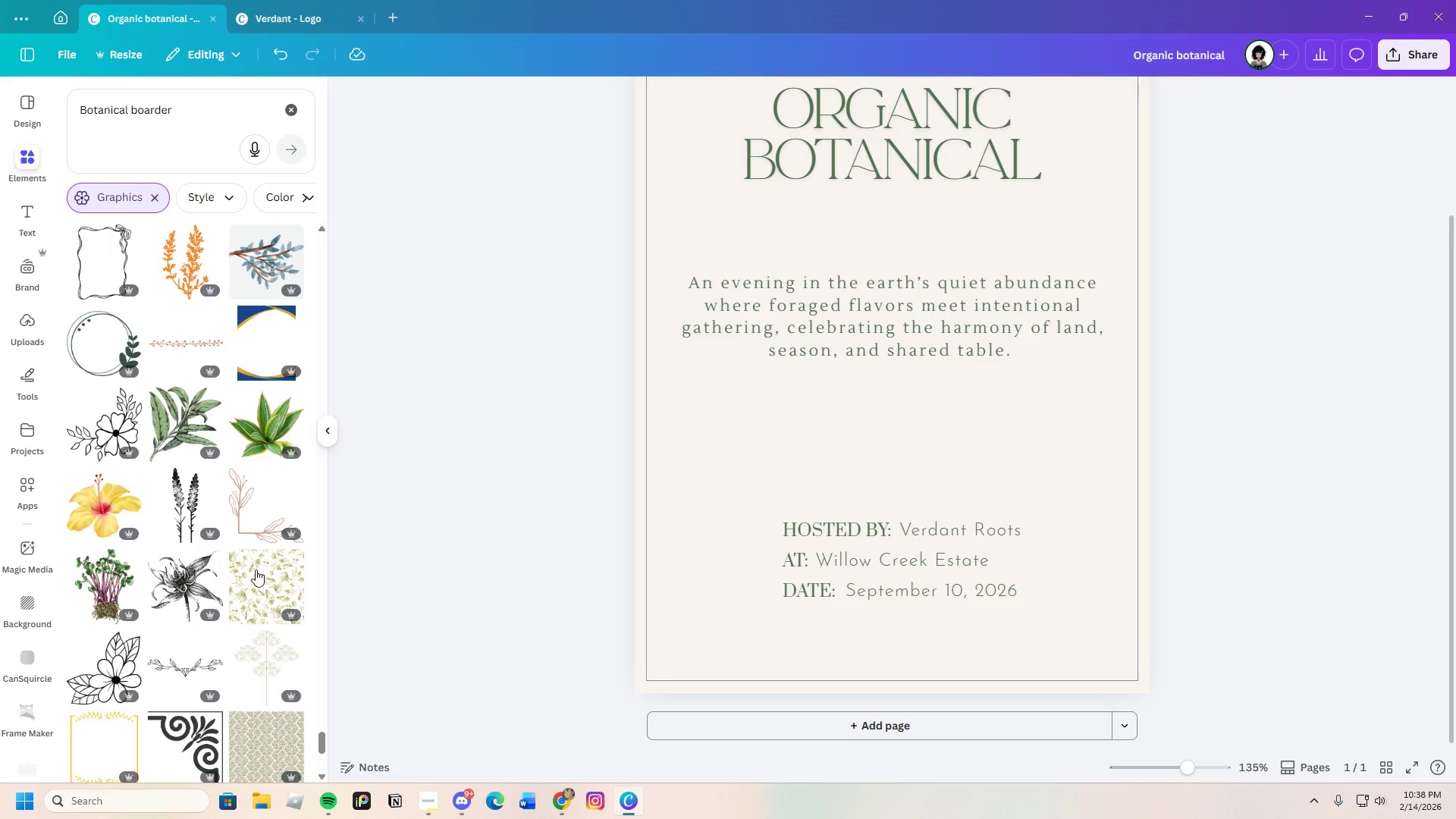 
scroll: coordinate [202, 606], scroll_direction: down, amount: 21.0
 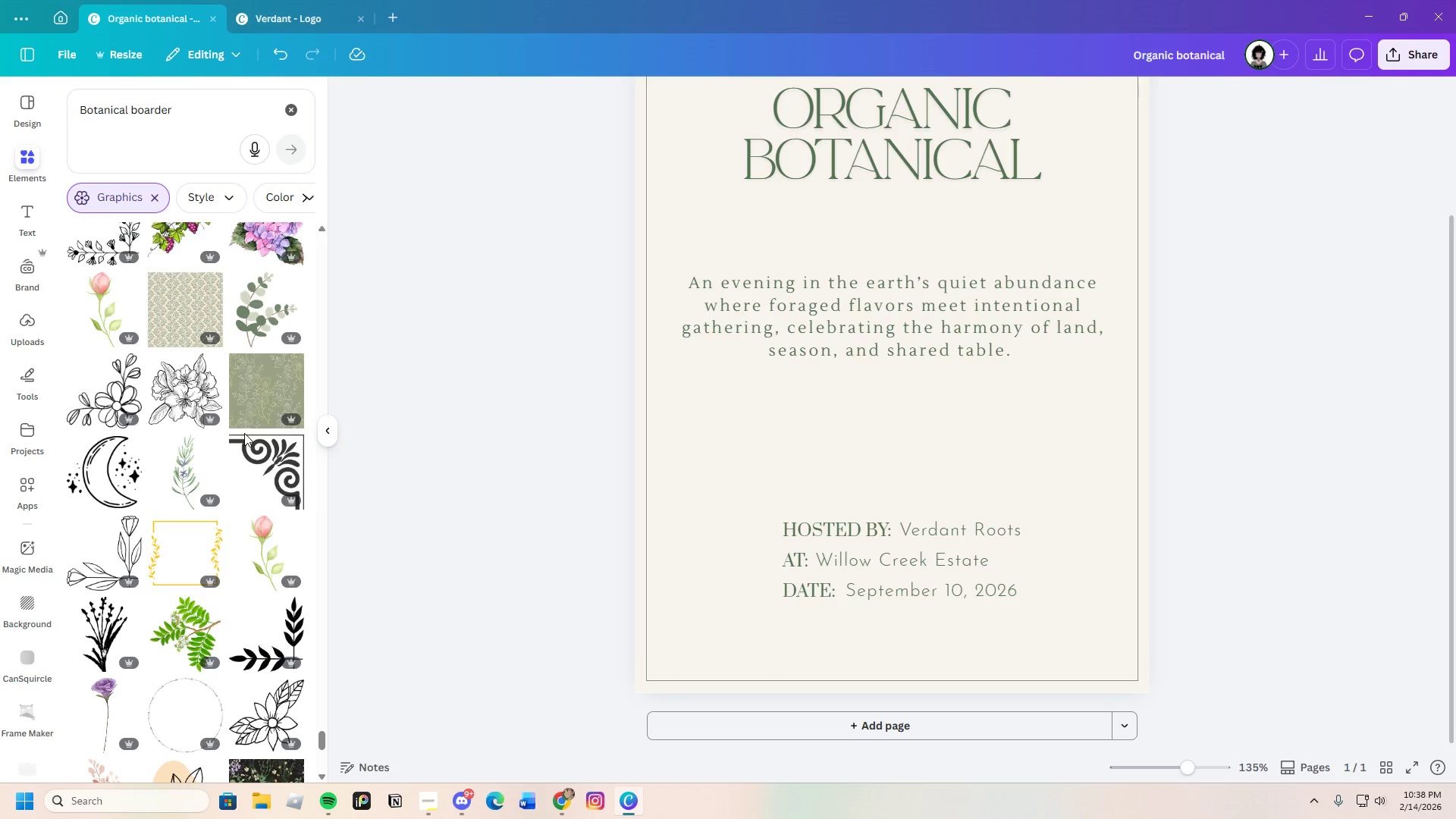 
scroll: coordinate [274, 491], scroll_direction: up, amount: 1.0
 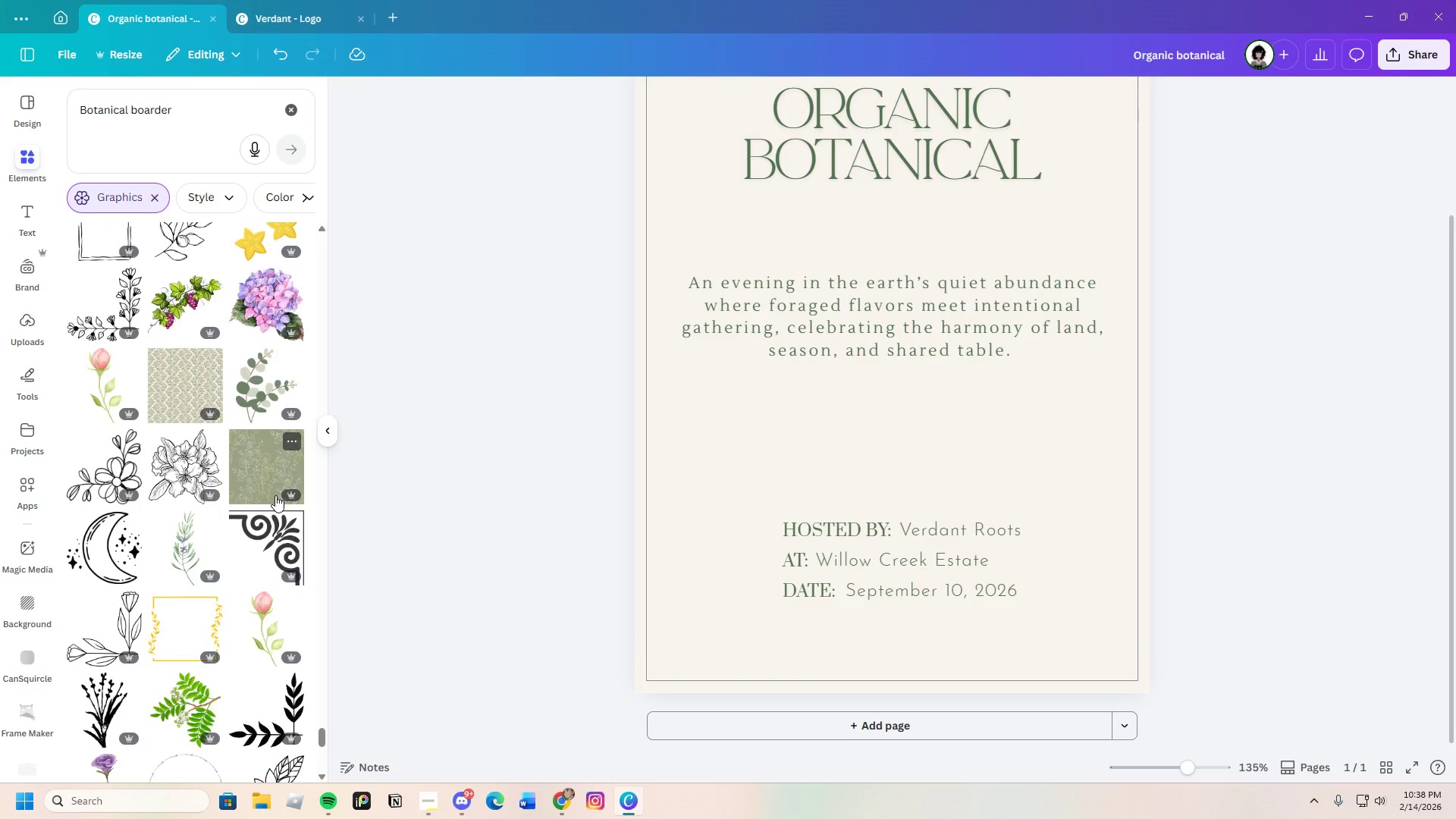 
scroll: coordinate [240, 529], scroll_direction: down, amount: 13.0
 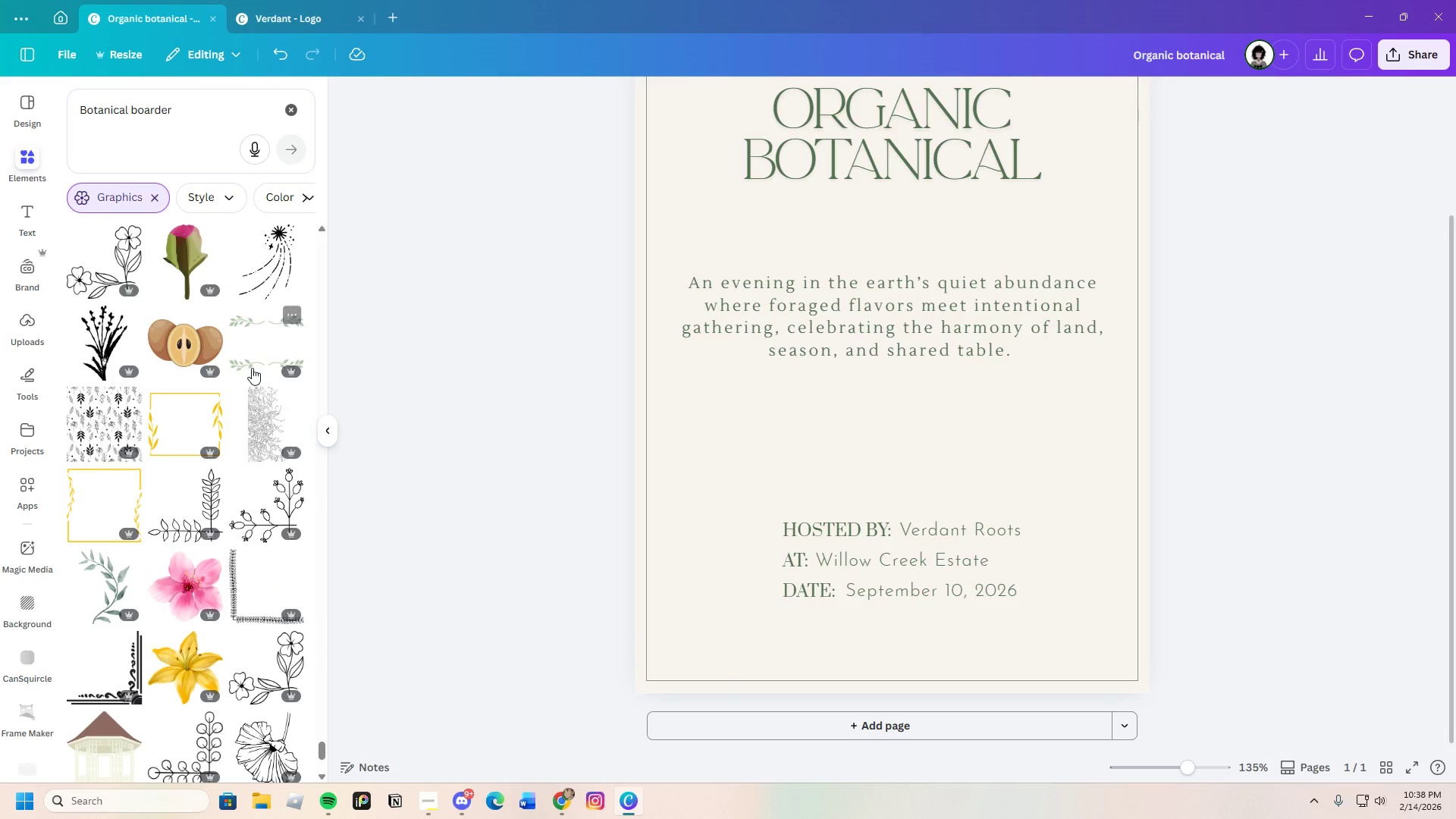 
left_click([249, 355])
 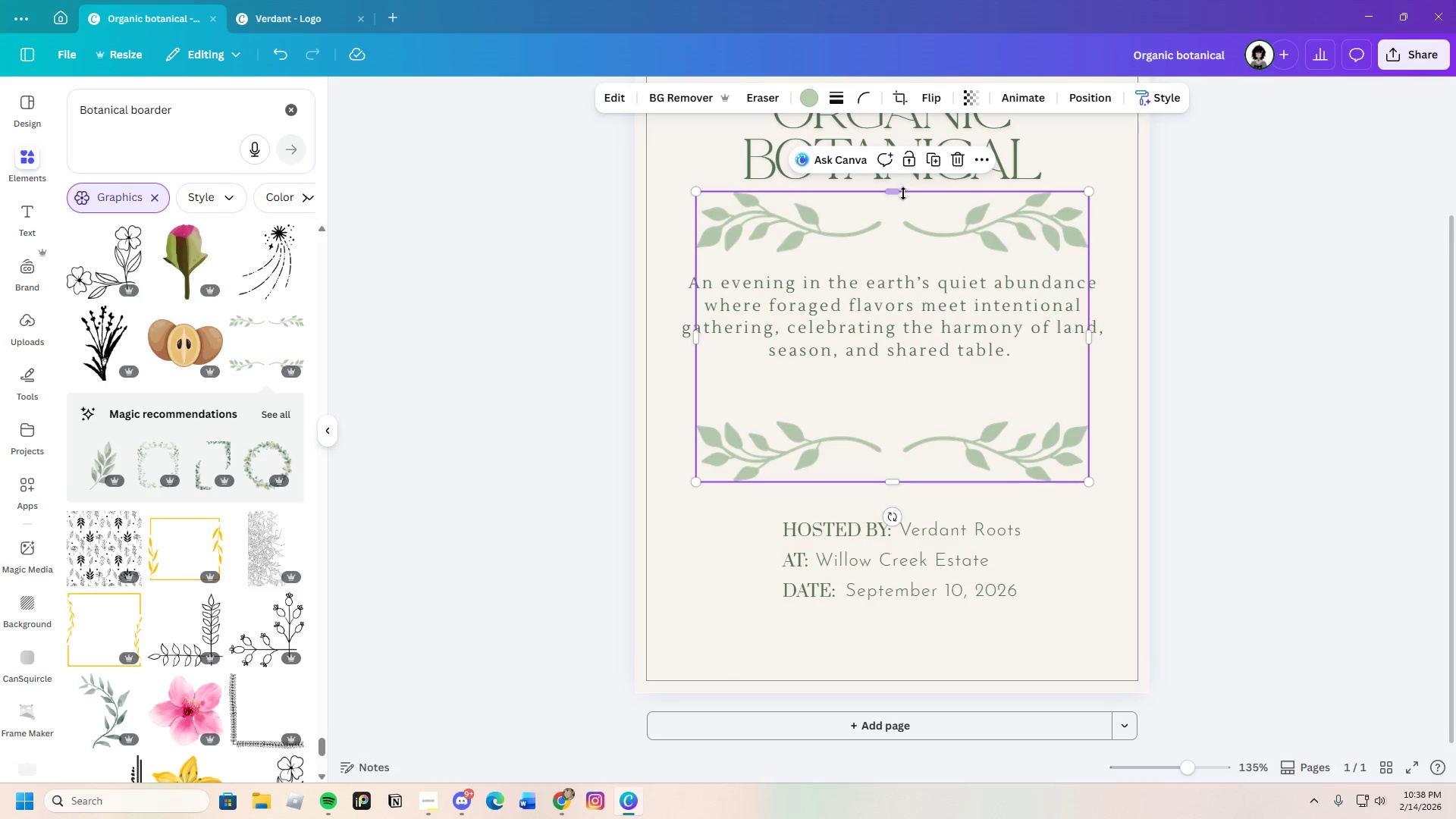 
left_click_drag(start_coordinate=[893, 196], to_coordinate=[902, 188])
 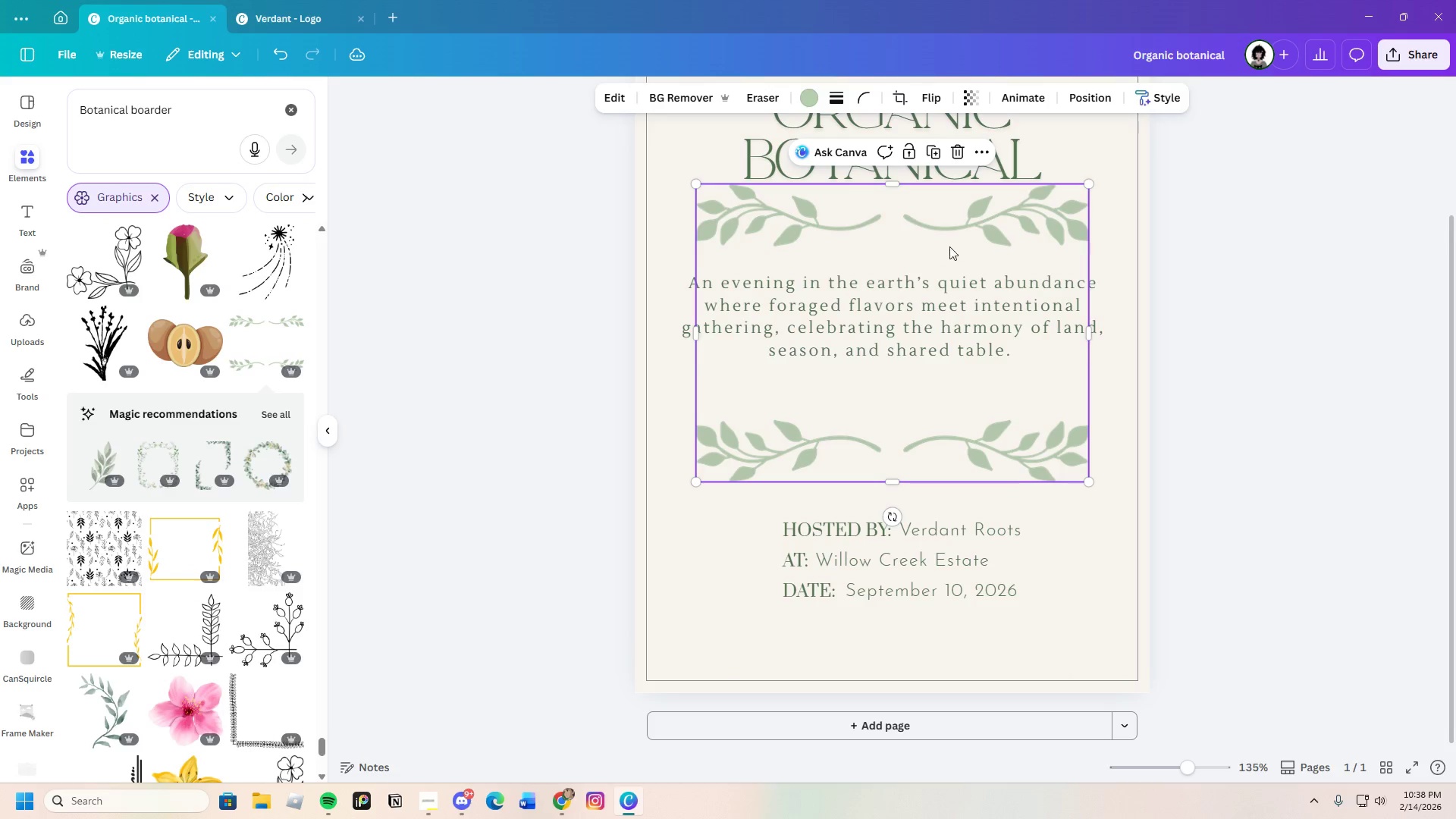 
left_click([1000, 302])
 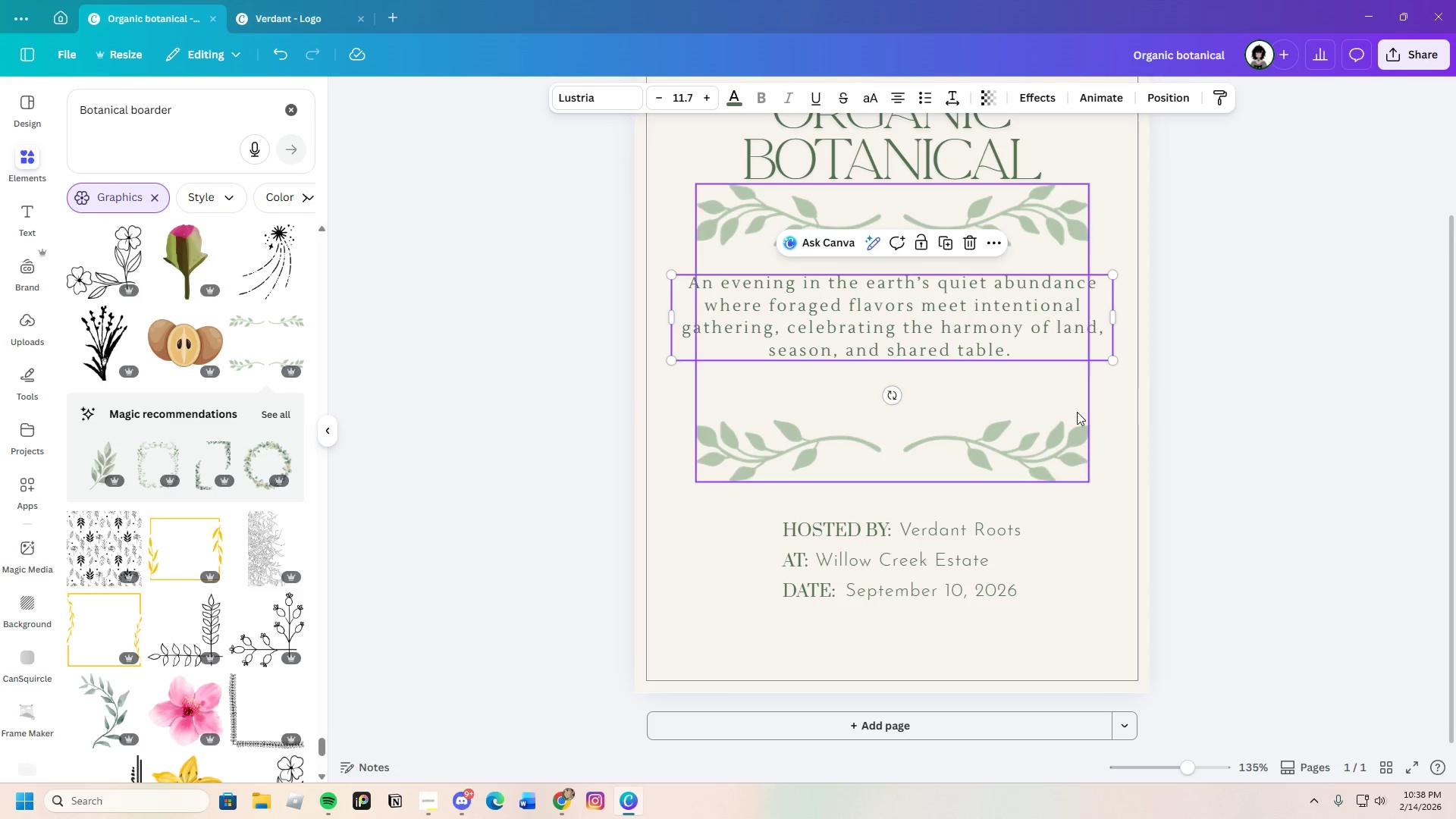 
left_click_drag(start_coordinate=[1021, 413], to_coordinate=[1023, 431])
 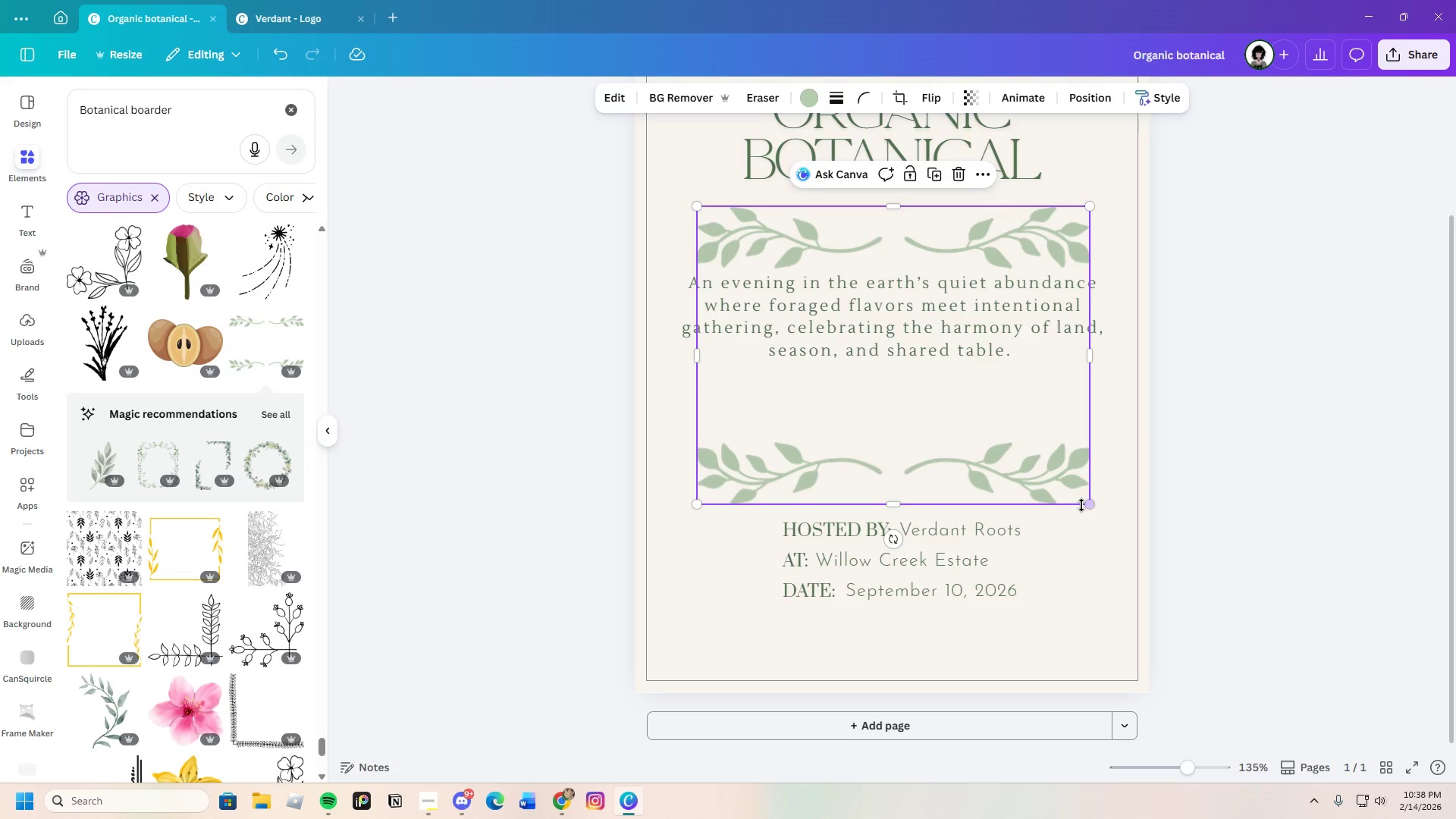 
left_click_drag(start_coordinate=[1091, 504], to_coordinate=[1021, 398])
 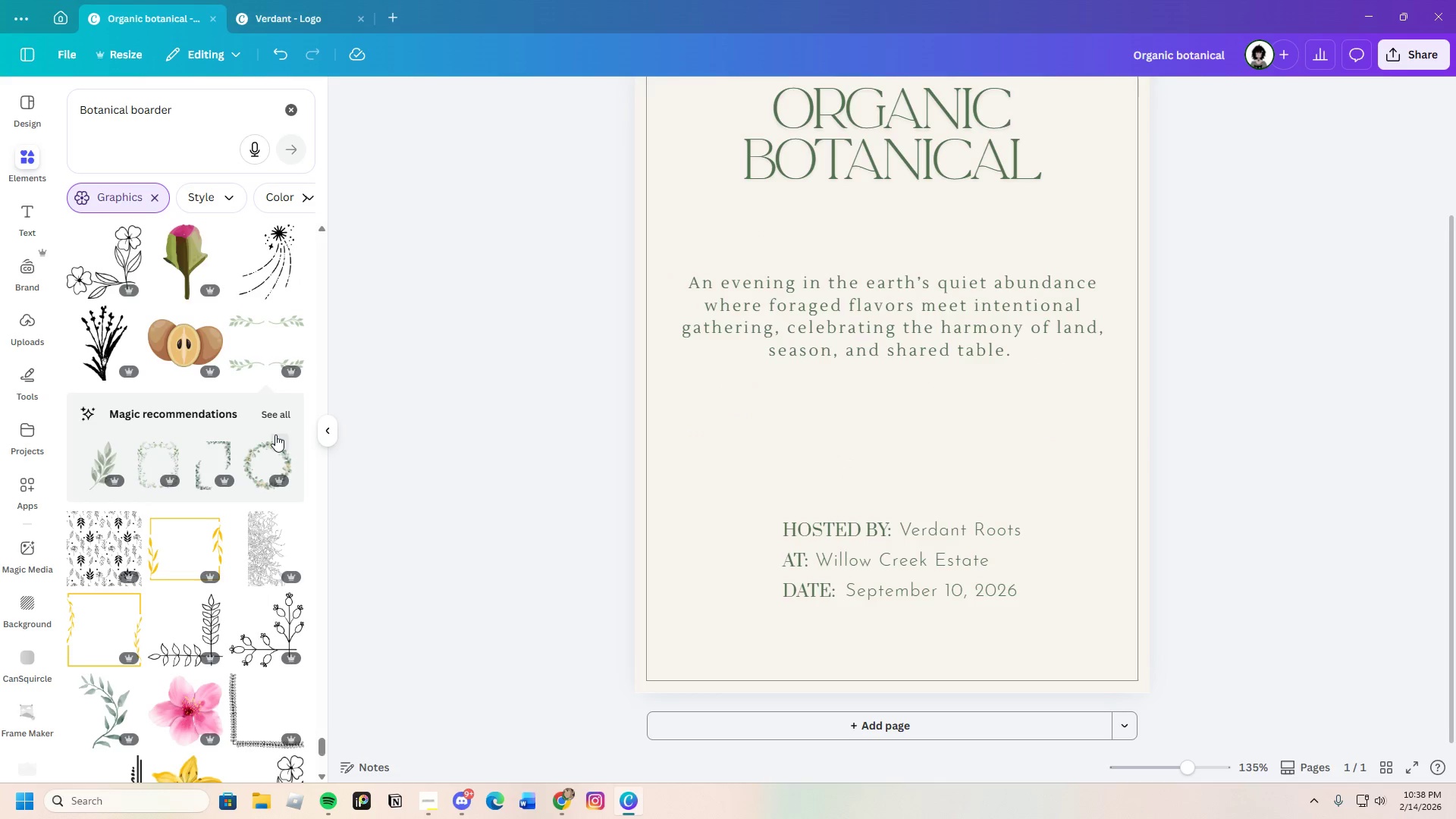 
left_click([275, 410])
 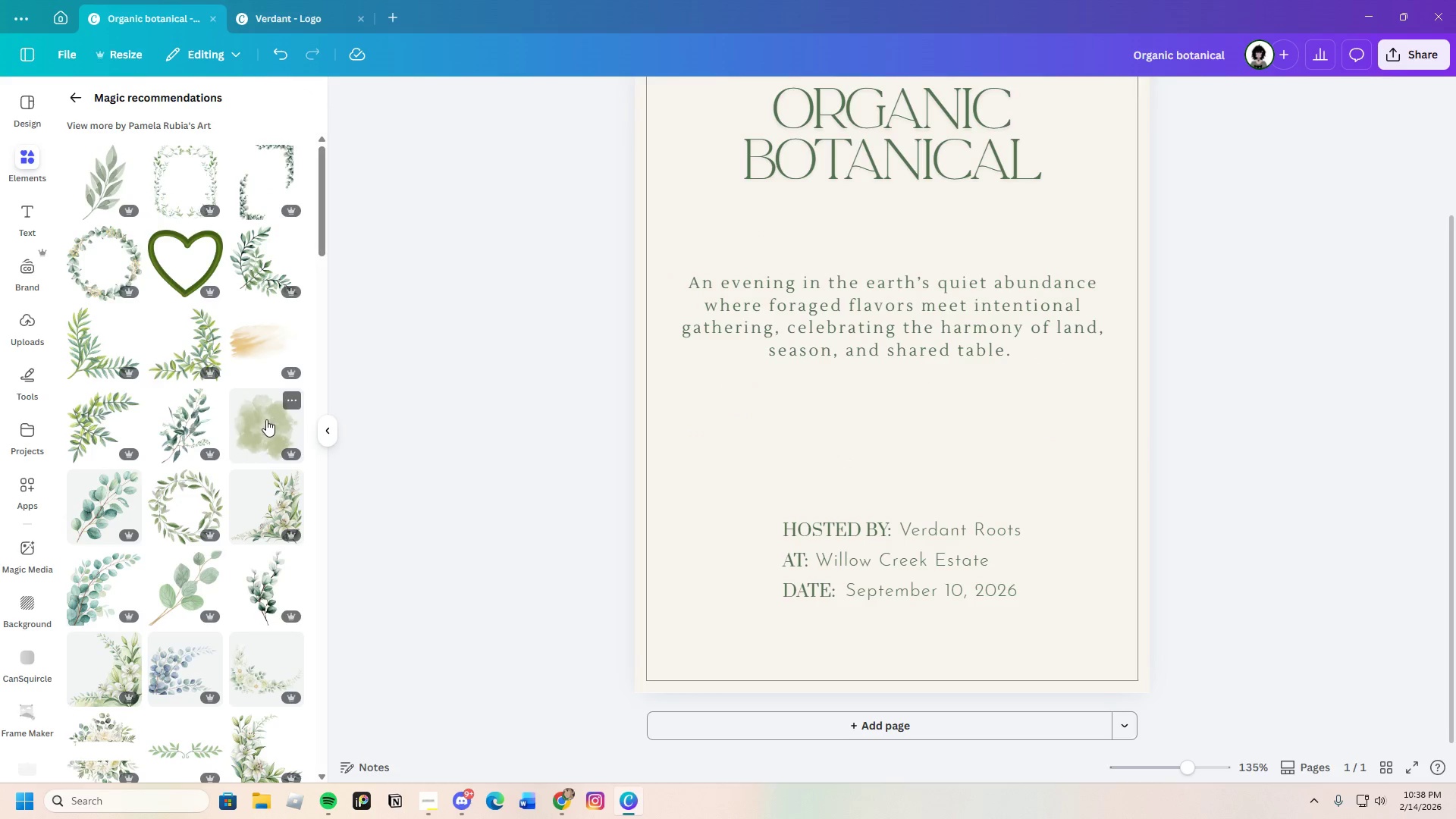 
scroll: coordinate [201, 709], scroll_direction: down, amount: 18.0
 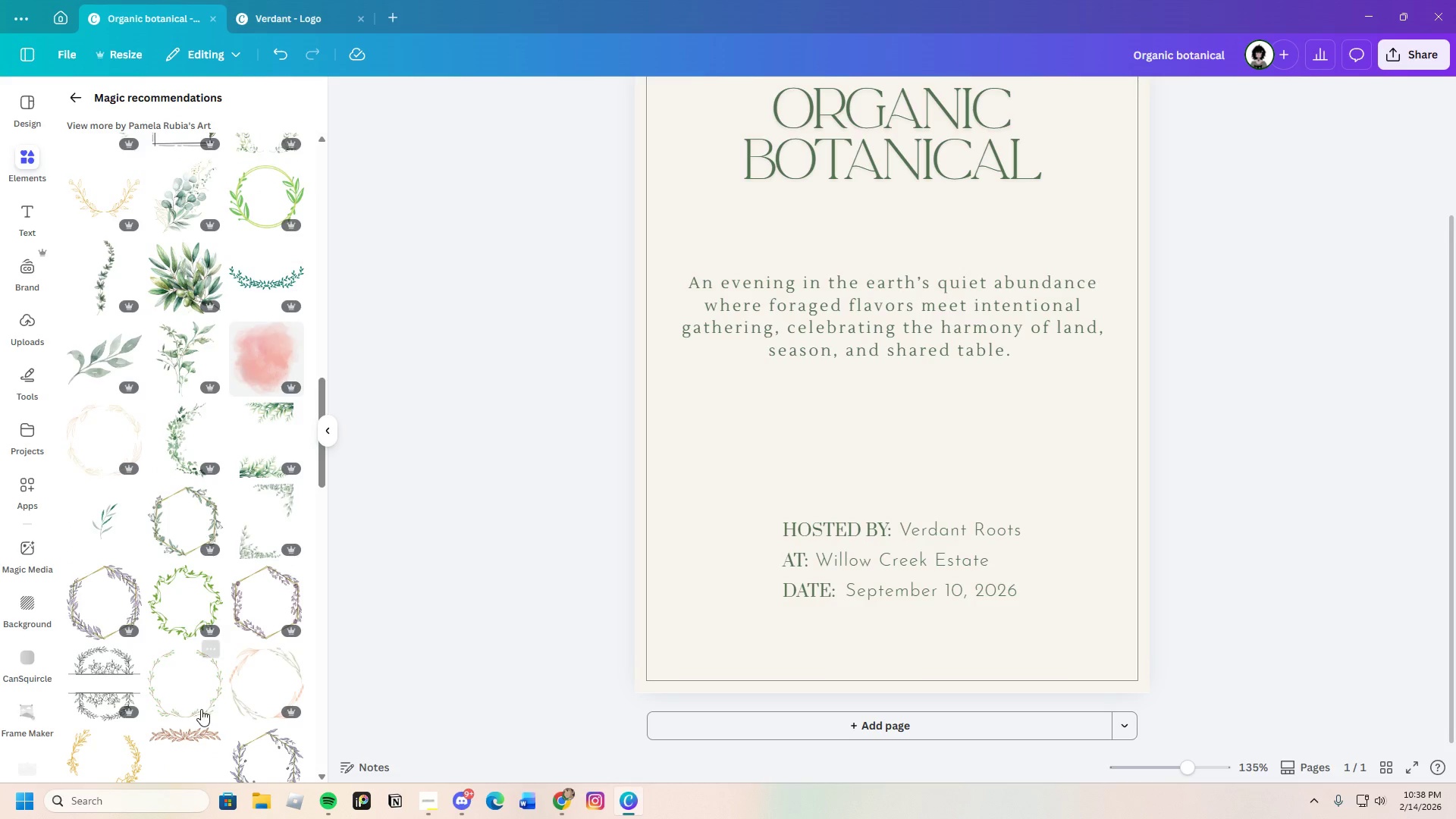 
scroll: coordinate [201, 709], scroll_direction: up, amount: 2.0
 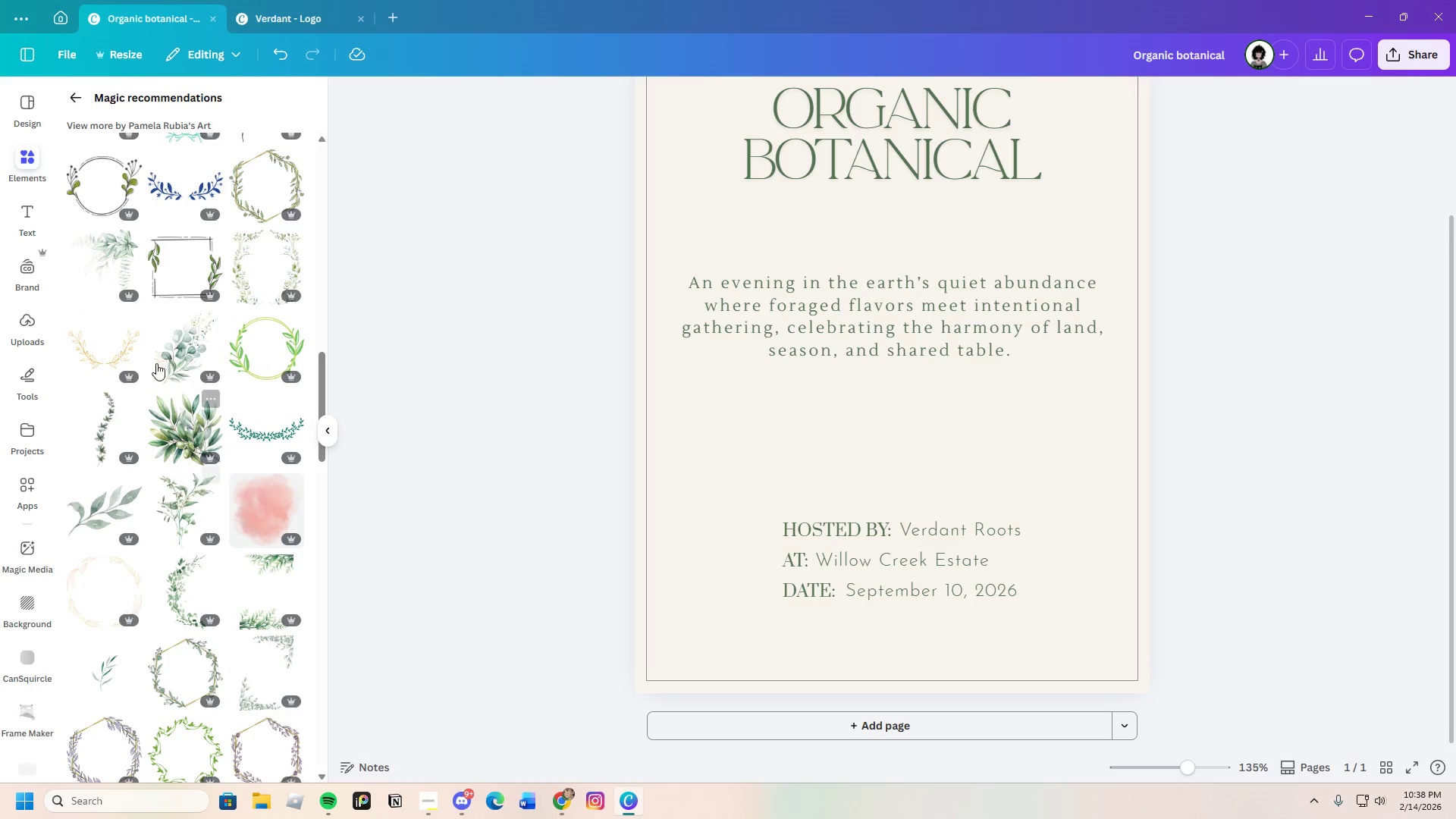 
left_click([105, 265])
 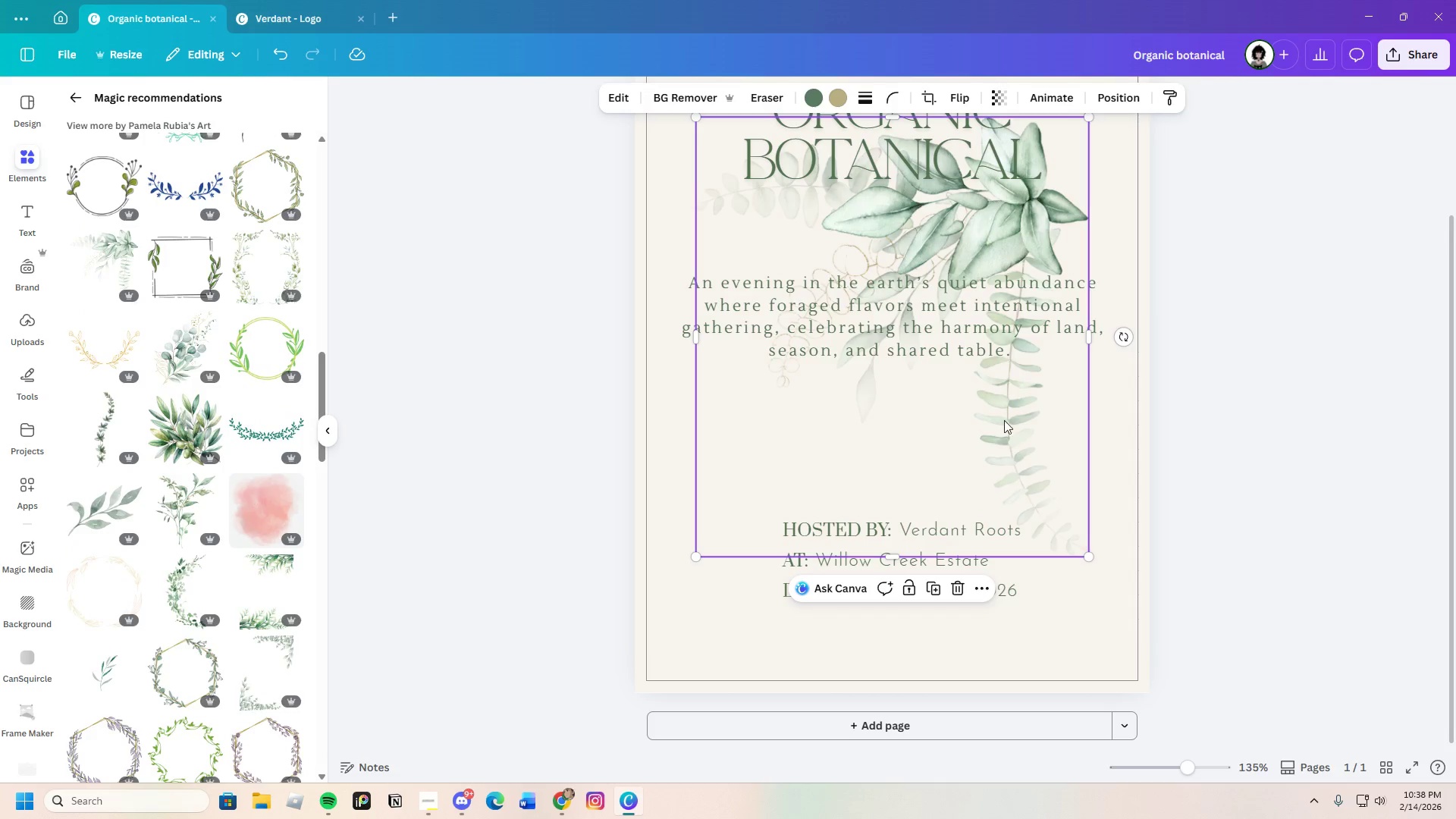 
left_click_drag(start_coordinate=[1011, 411], to_coordinate=[927, 529])
 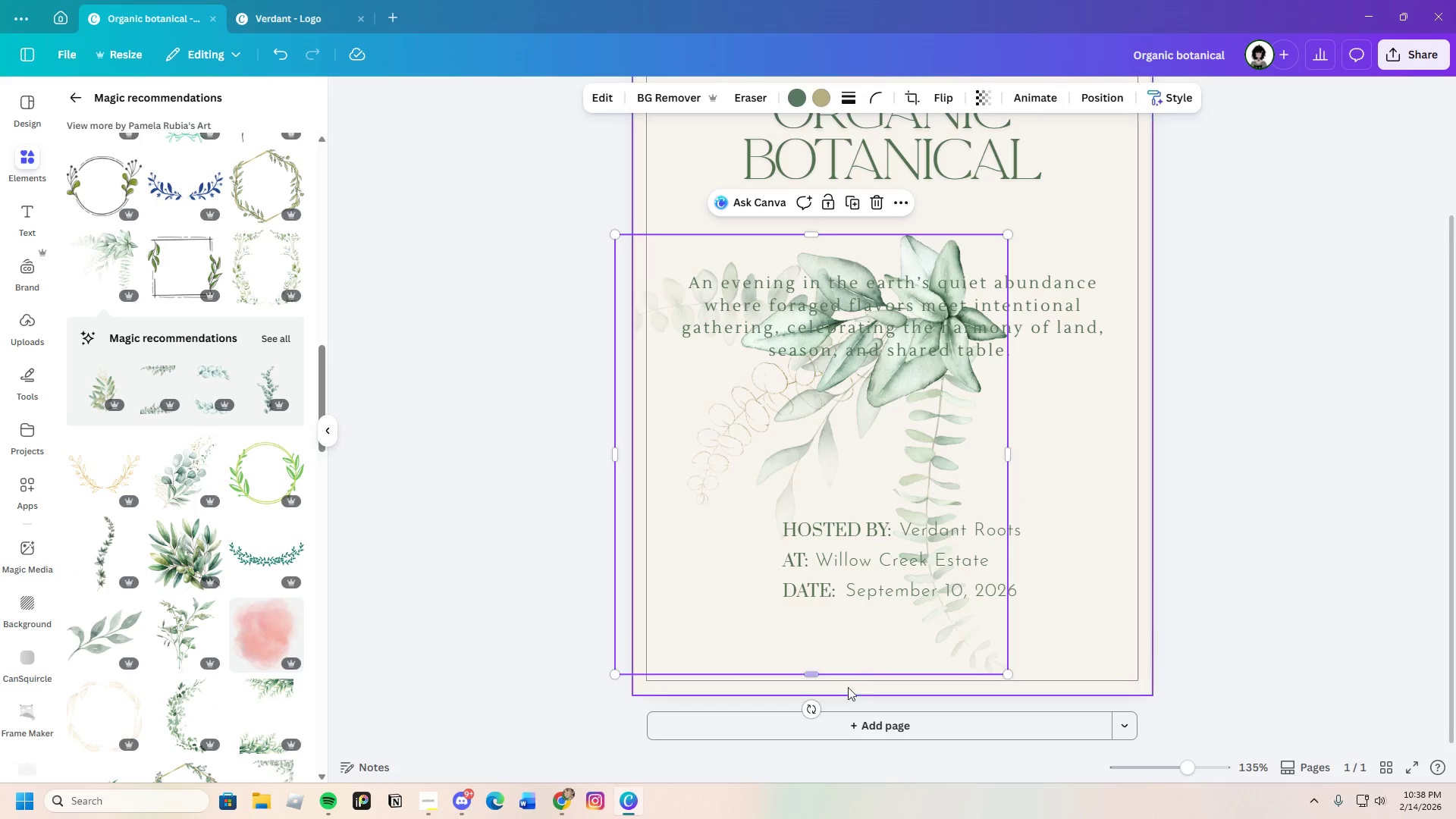 
left_click_drag(start_coordinate=[808, 709], to_coordinate=[491, 347])
 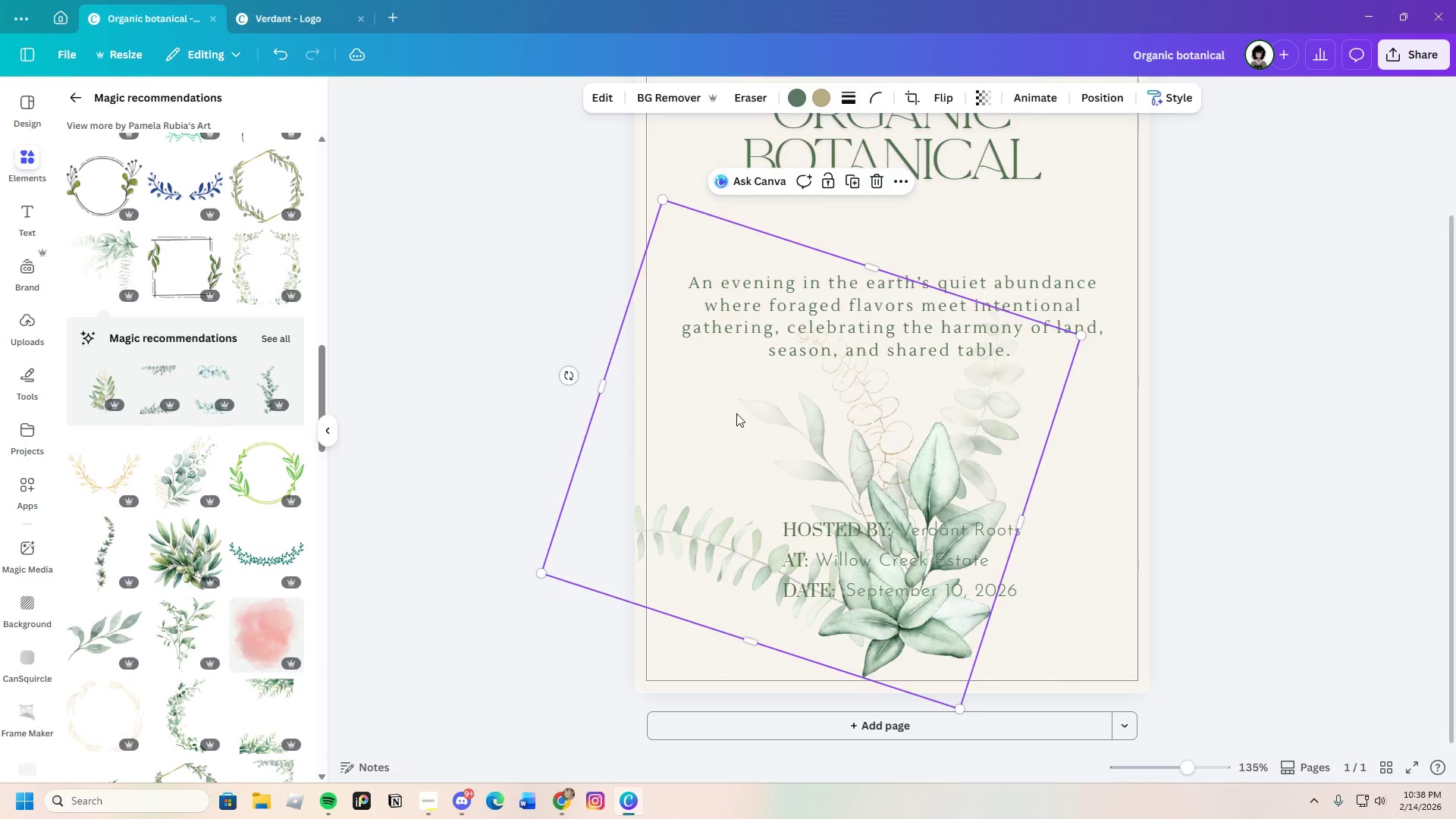 
left_click_drag(start_coordinate=[741, 413], to_coordinate=[810, 299])
 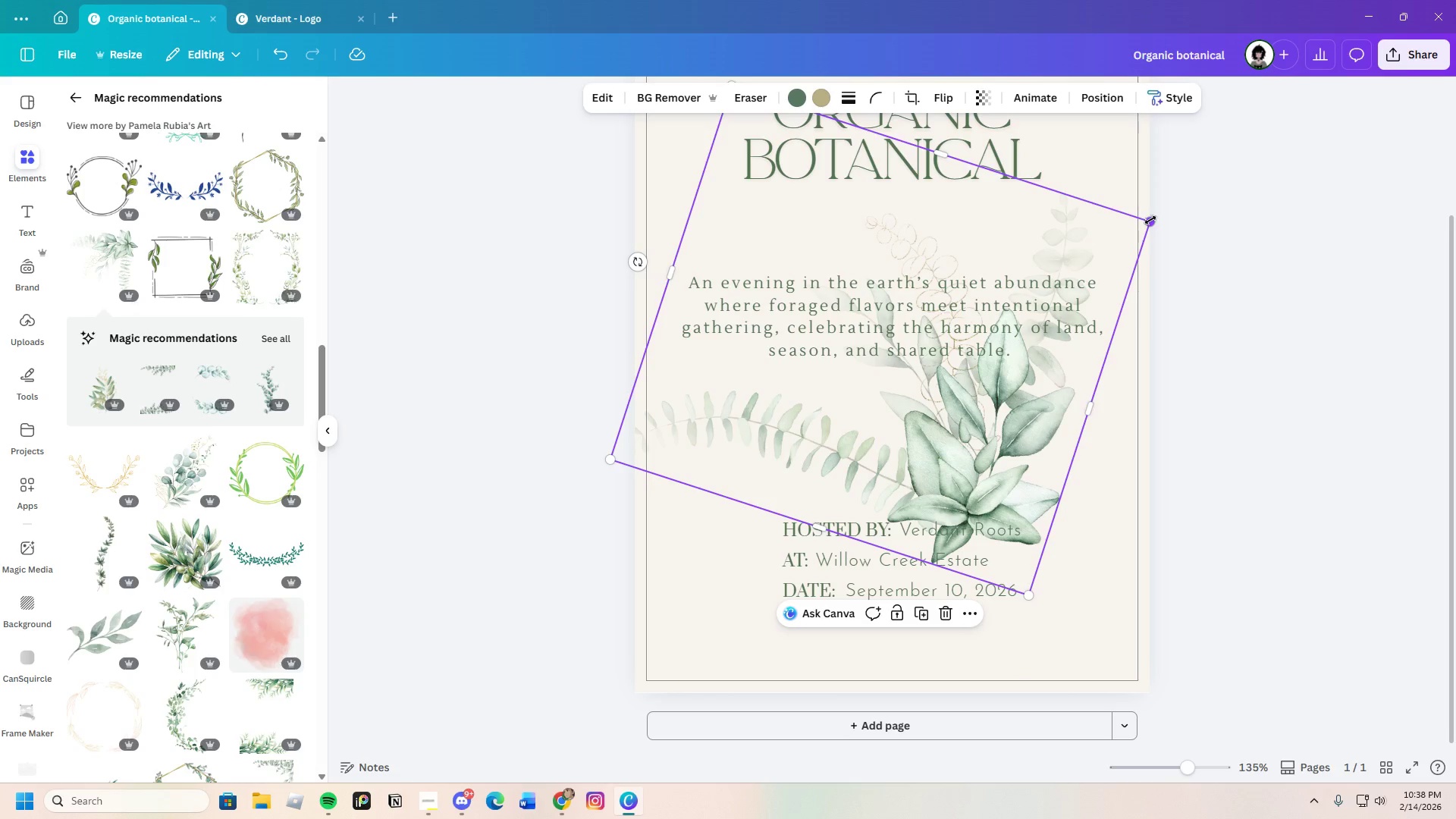 
left_click_drag(start_coordinate=[1150, 220], to_coordinate=[948, 402])
 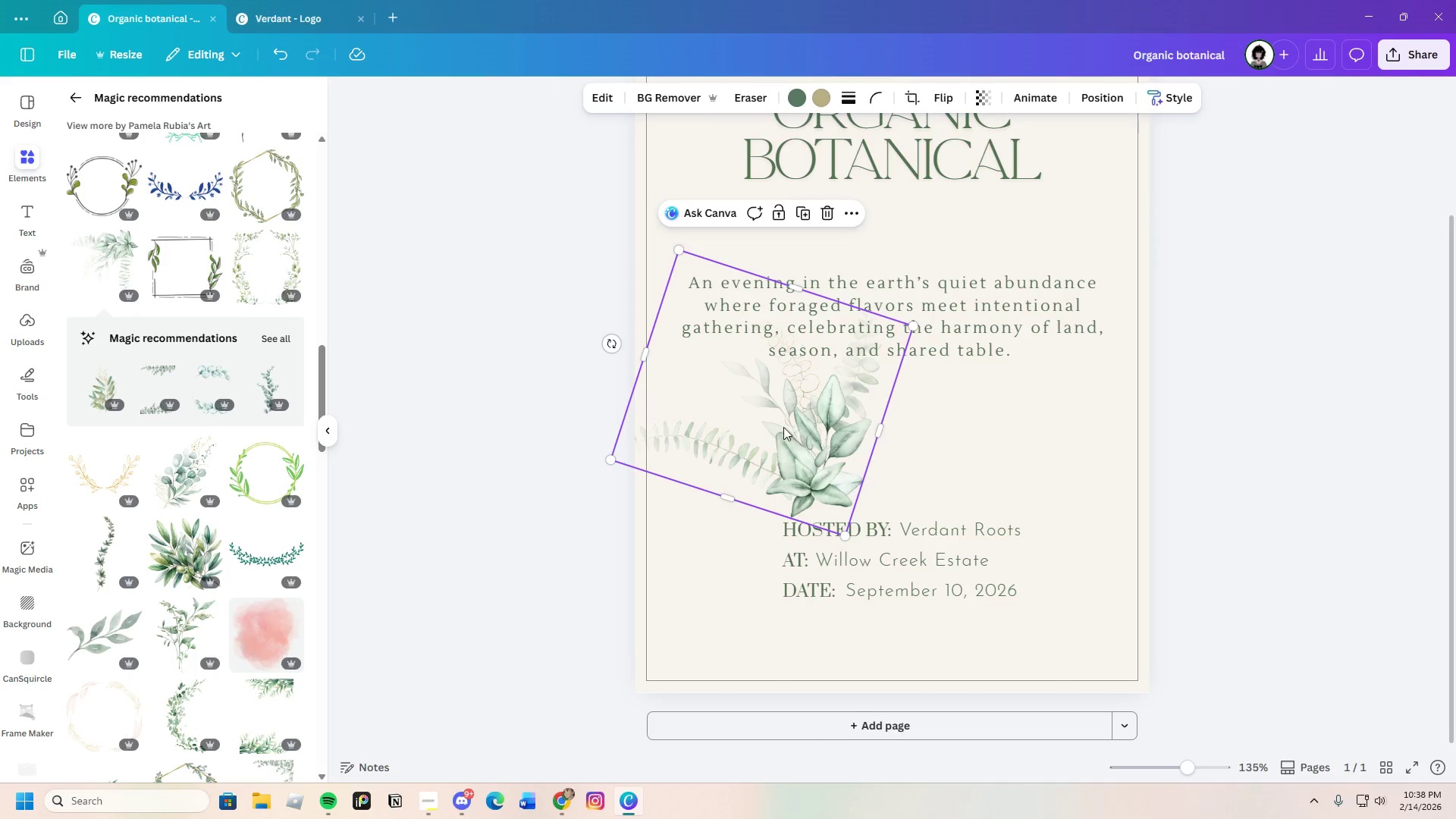 
left_click_drag(start_coordinate=[785, 427], to_coordinate=[1075, 622])
 